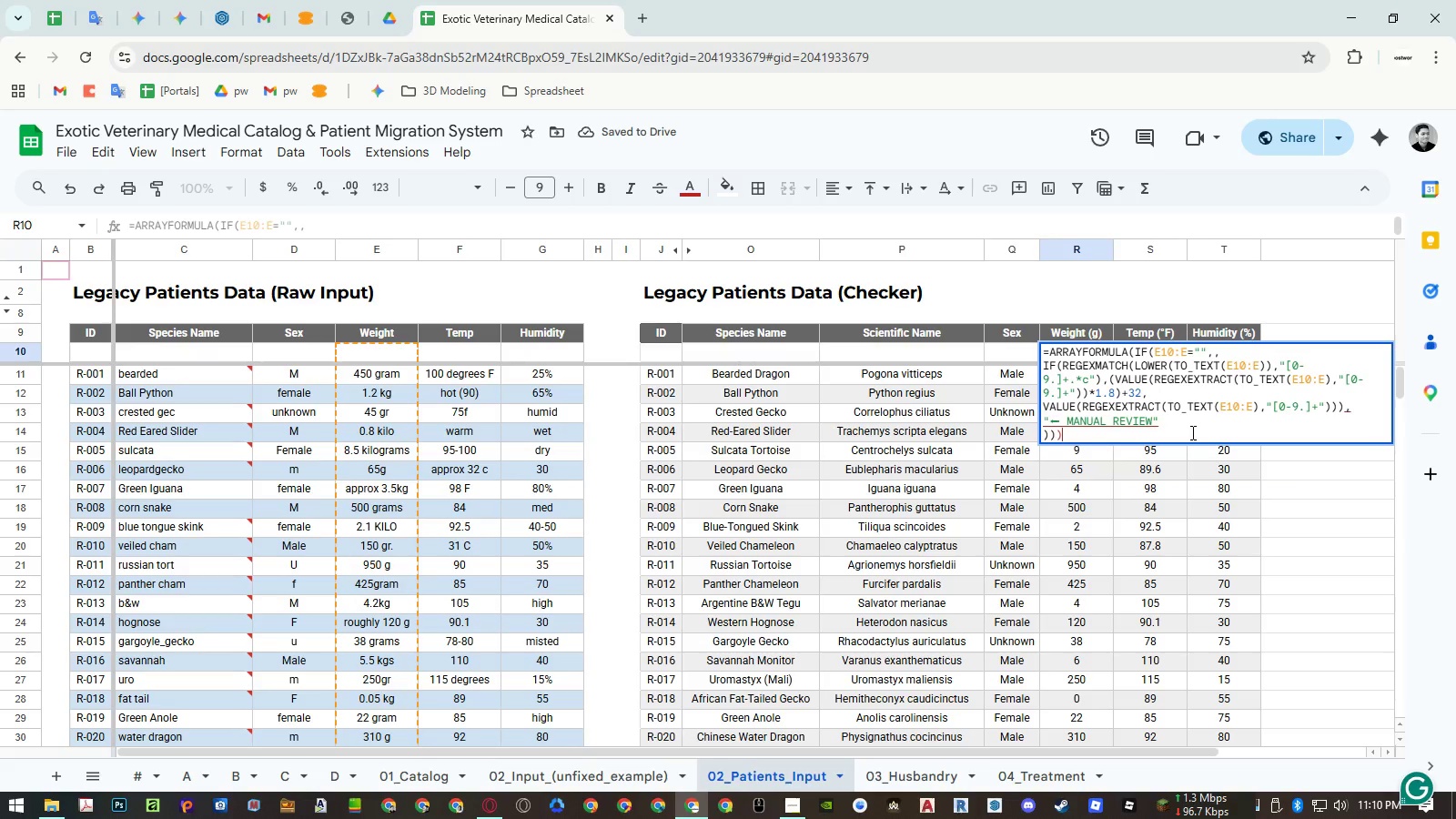 
key(Backspace)
 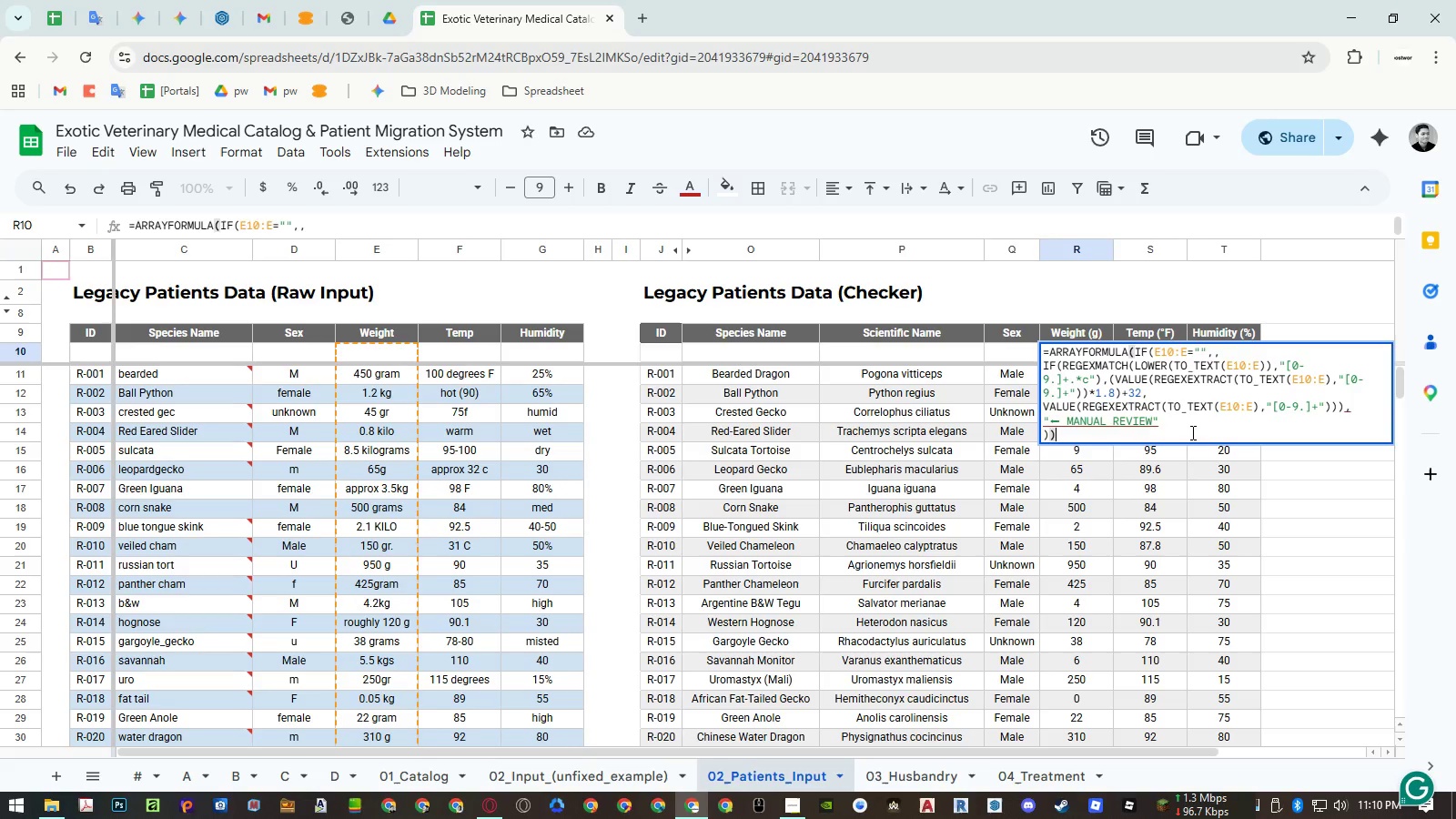 
key(Enter)
 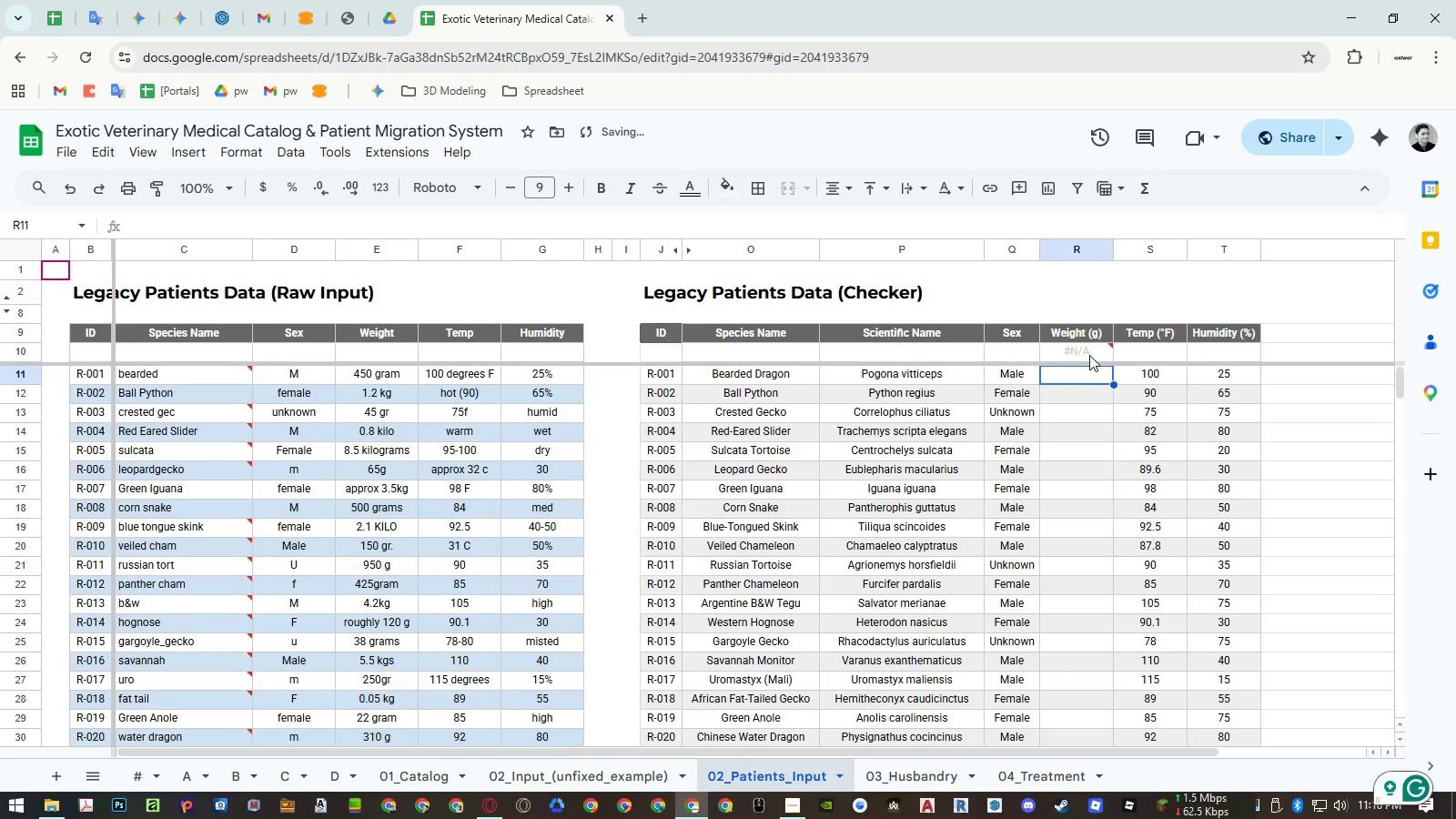 
left_click([1089, 353])
 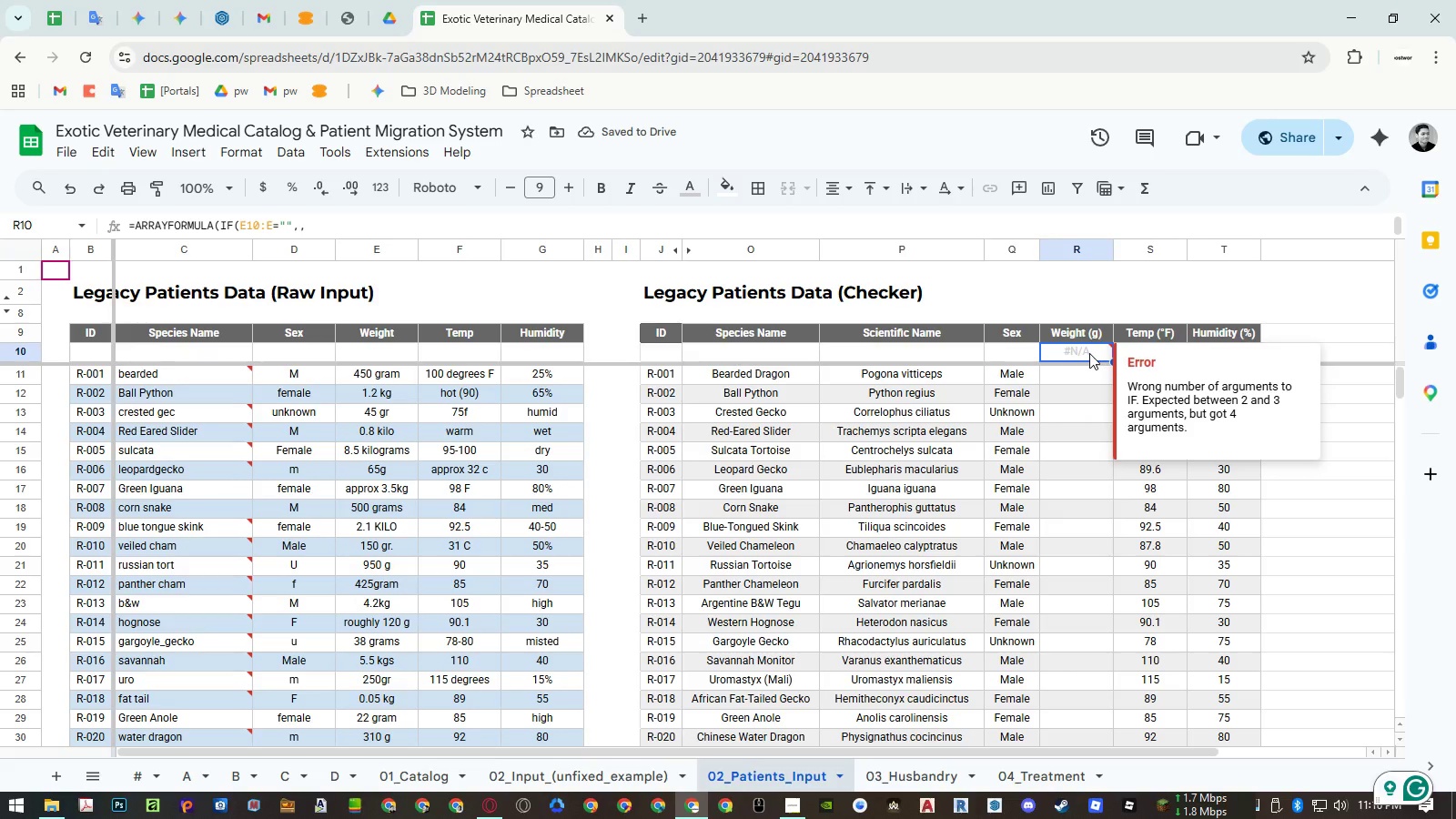 
key(Control+ControlLeft)
 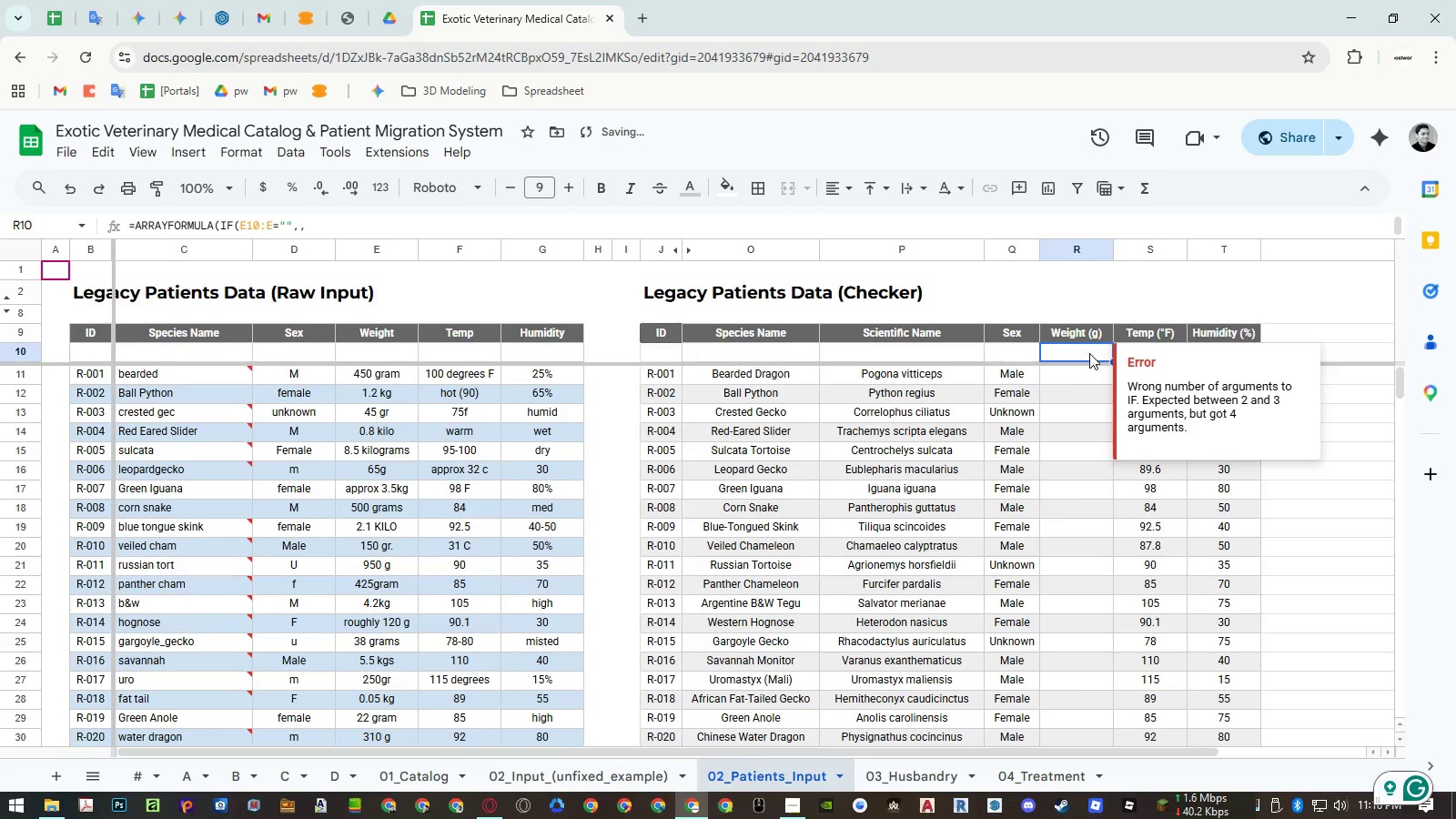 
key(Control+Z)
 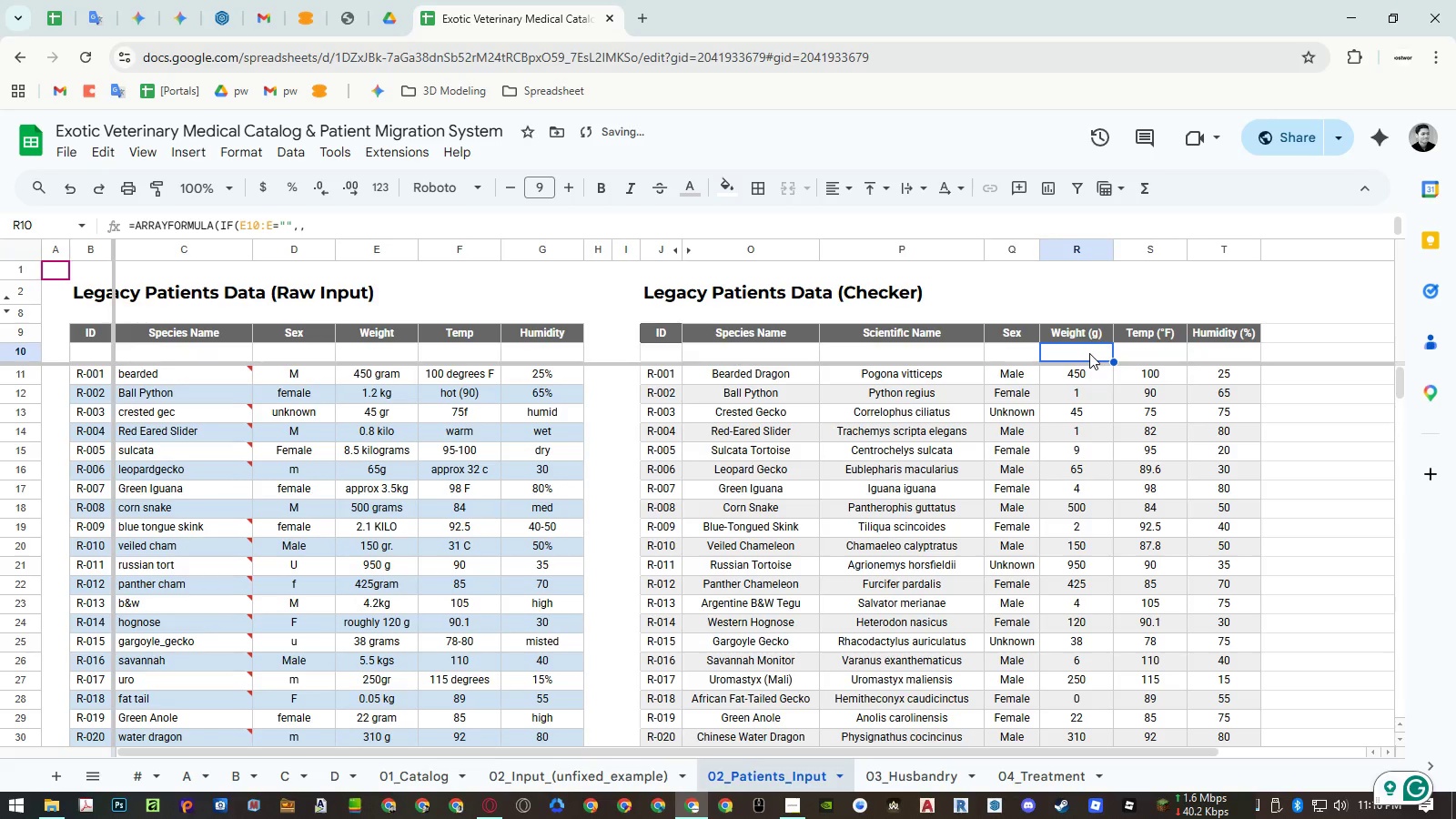 
double_click([1089, 353])
 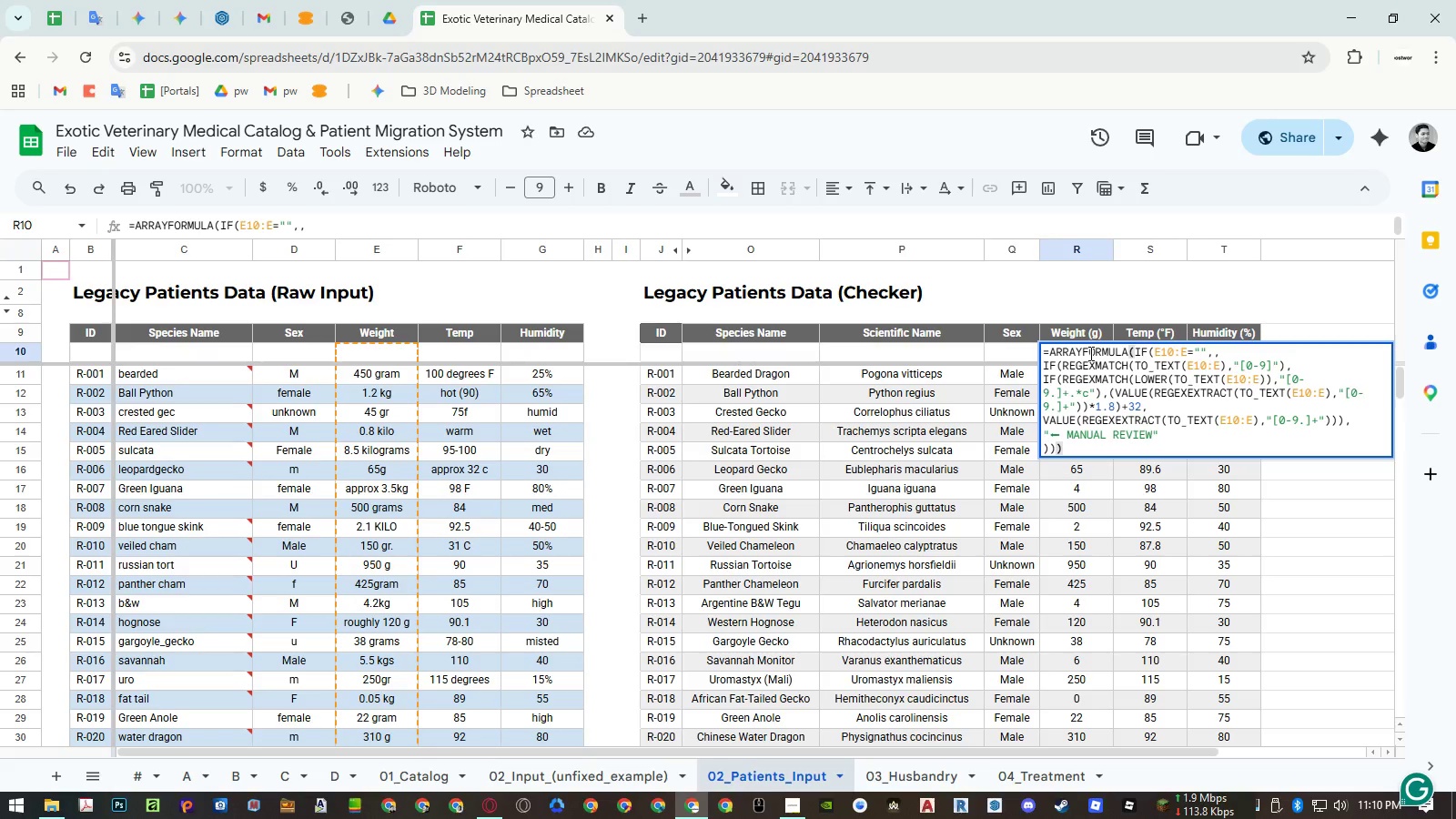 
wait(11.39)
 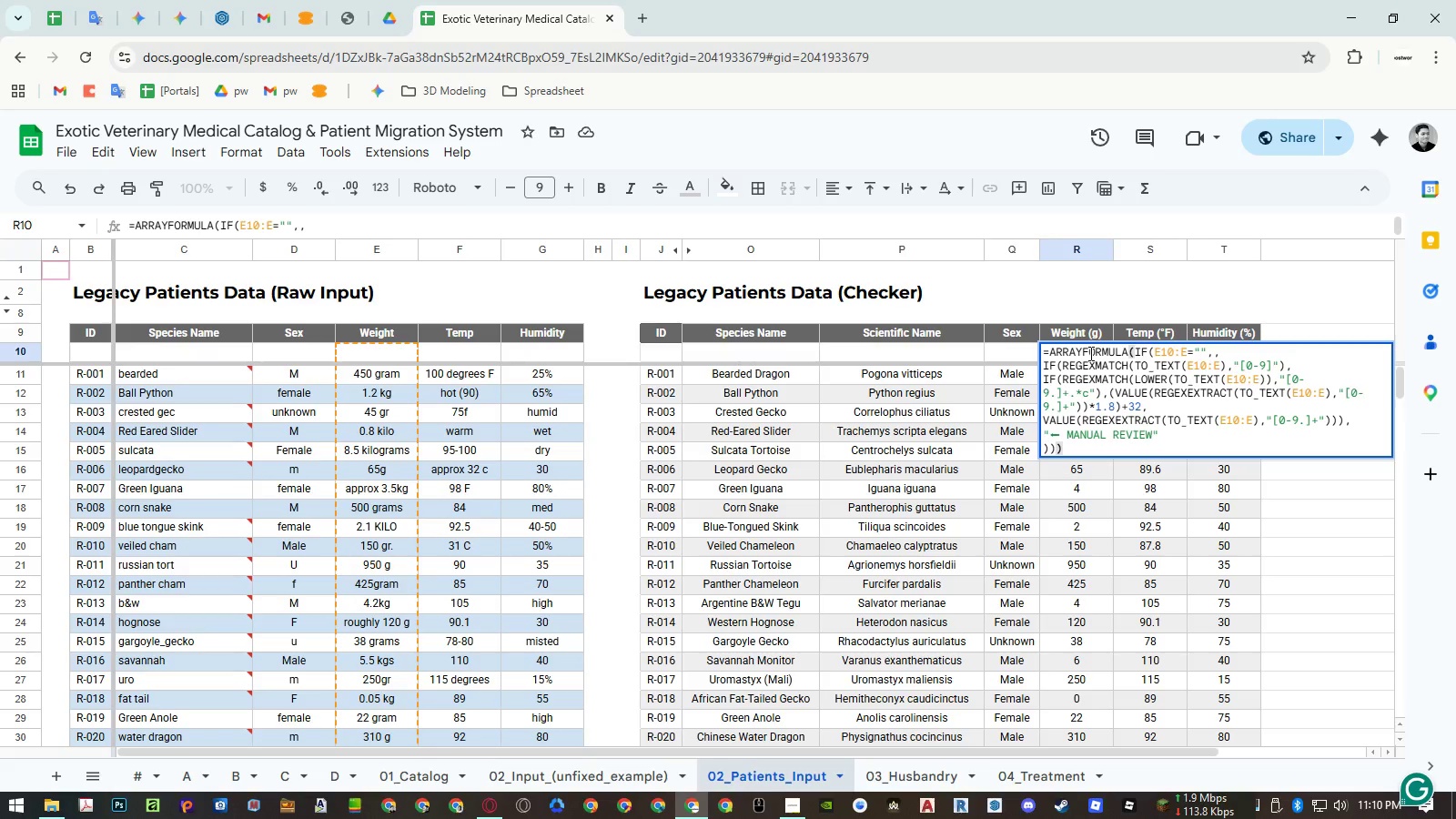 
left_click([1282, 368])
 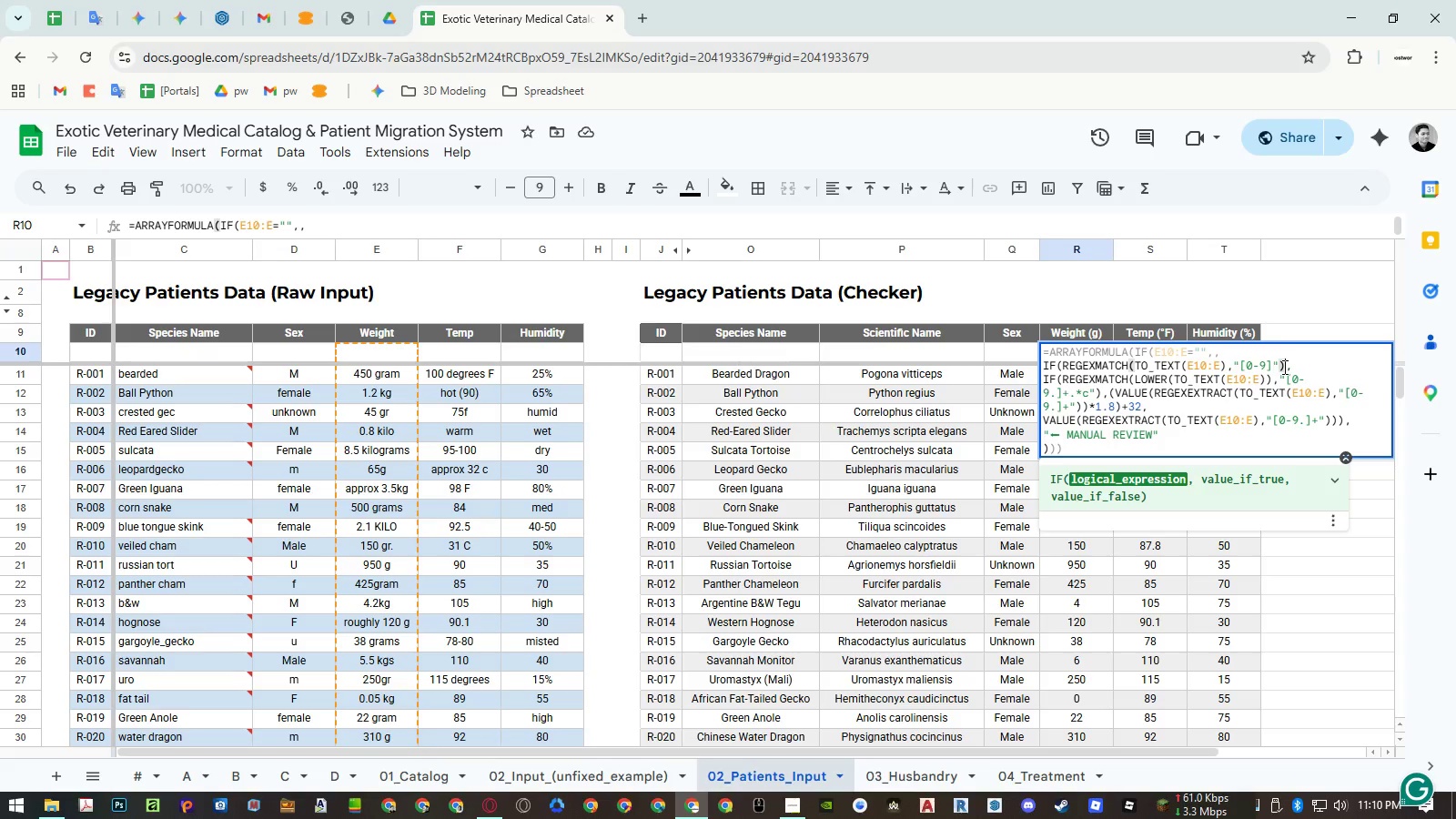 
left_click_drag(start_coordinate=[1284, 367], to_coordinate=[1129, 367])
 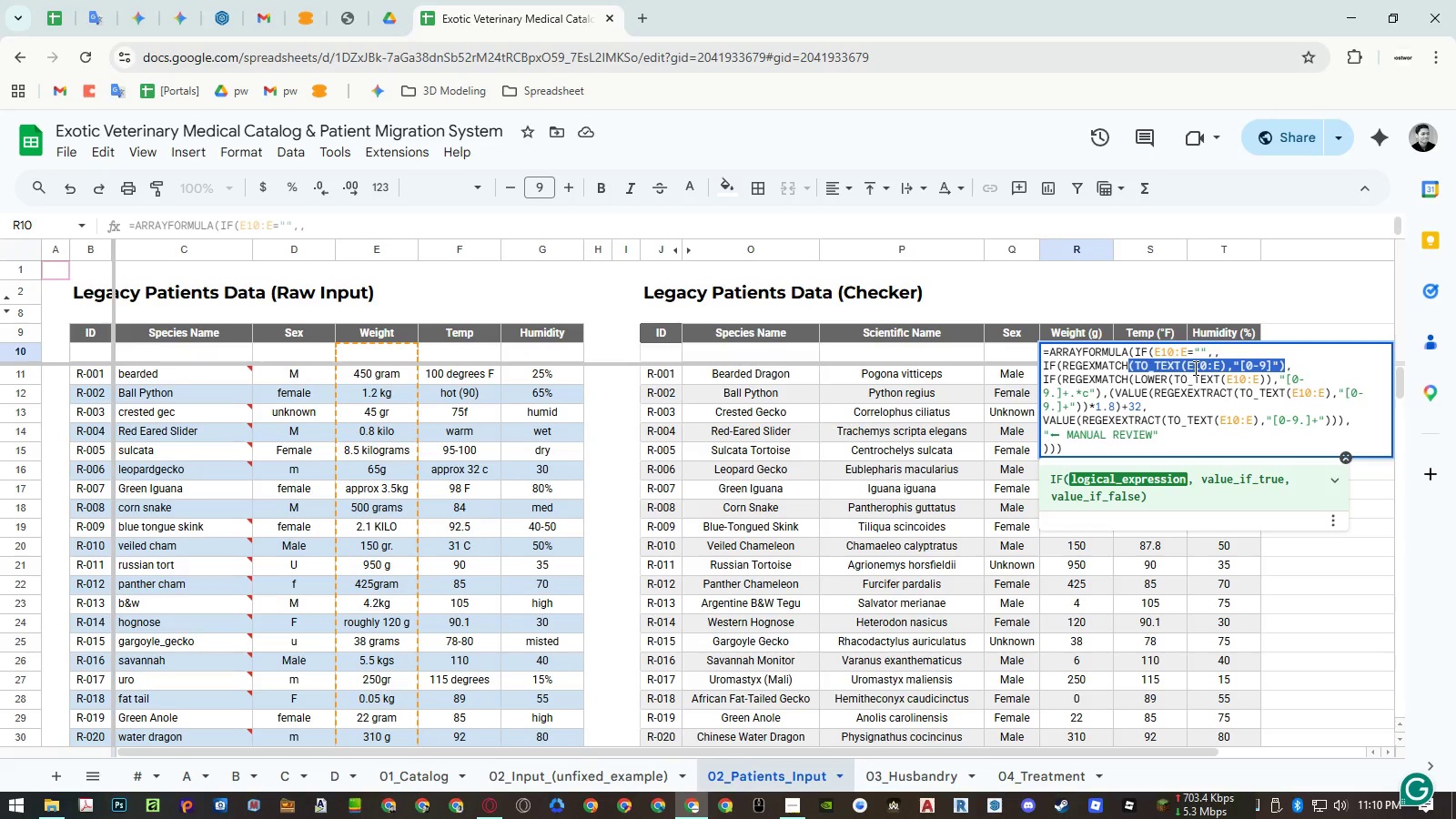 
double_click([1194, 368])
 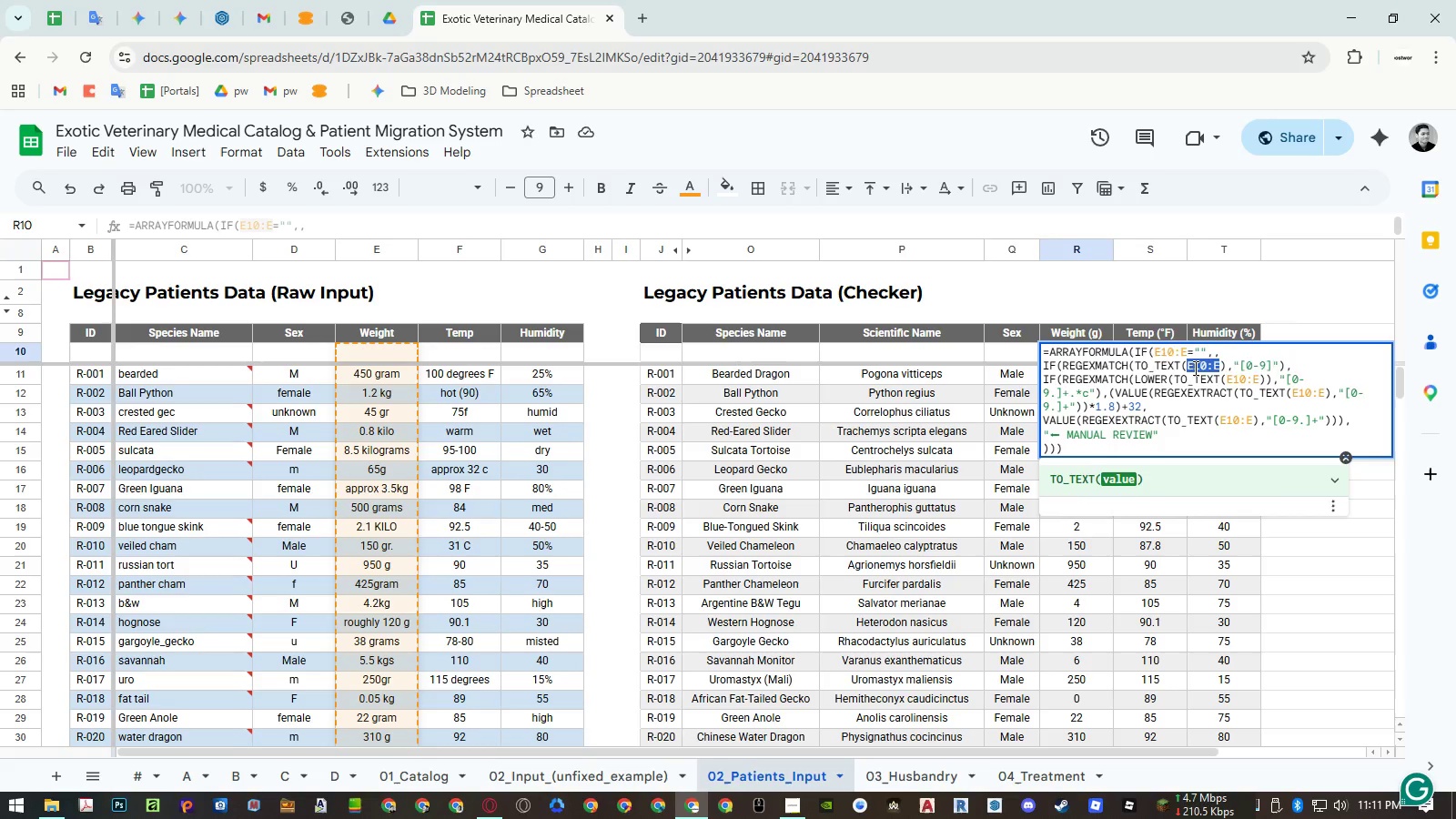 
triple_click([1194, 368])
 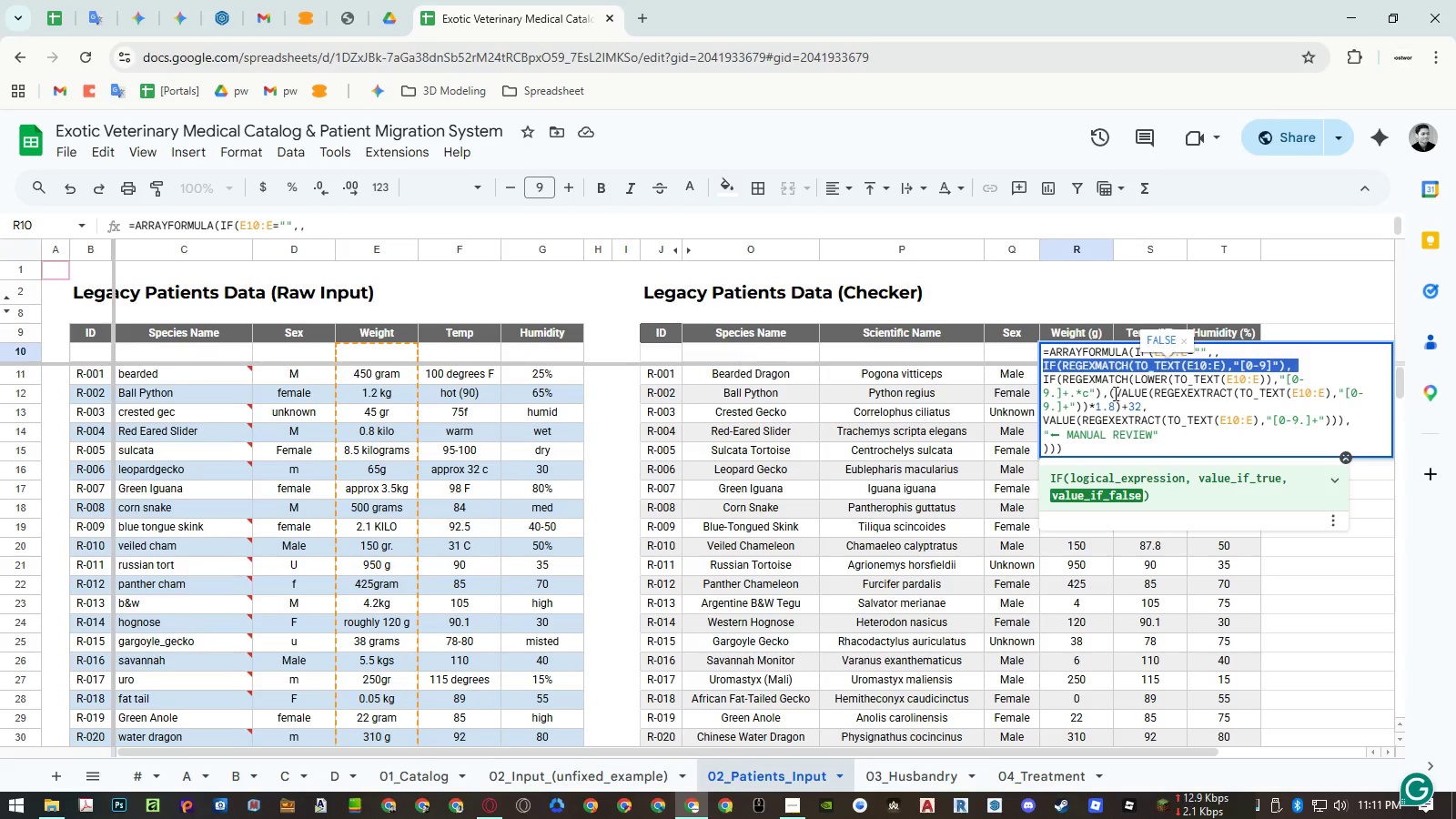 
left_click([1099, 392])
 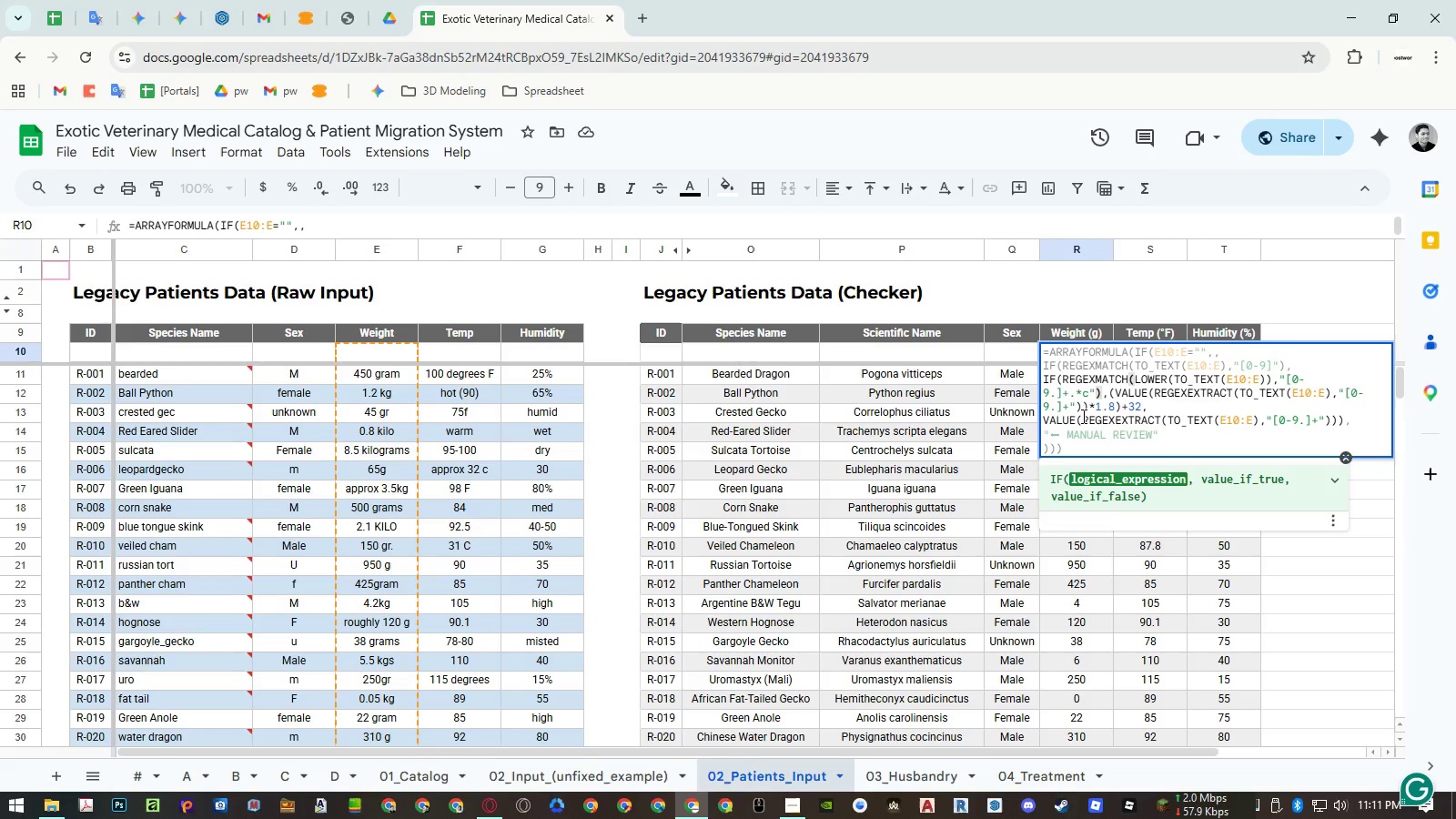 
left_click([1070, 446])
 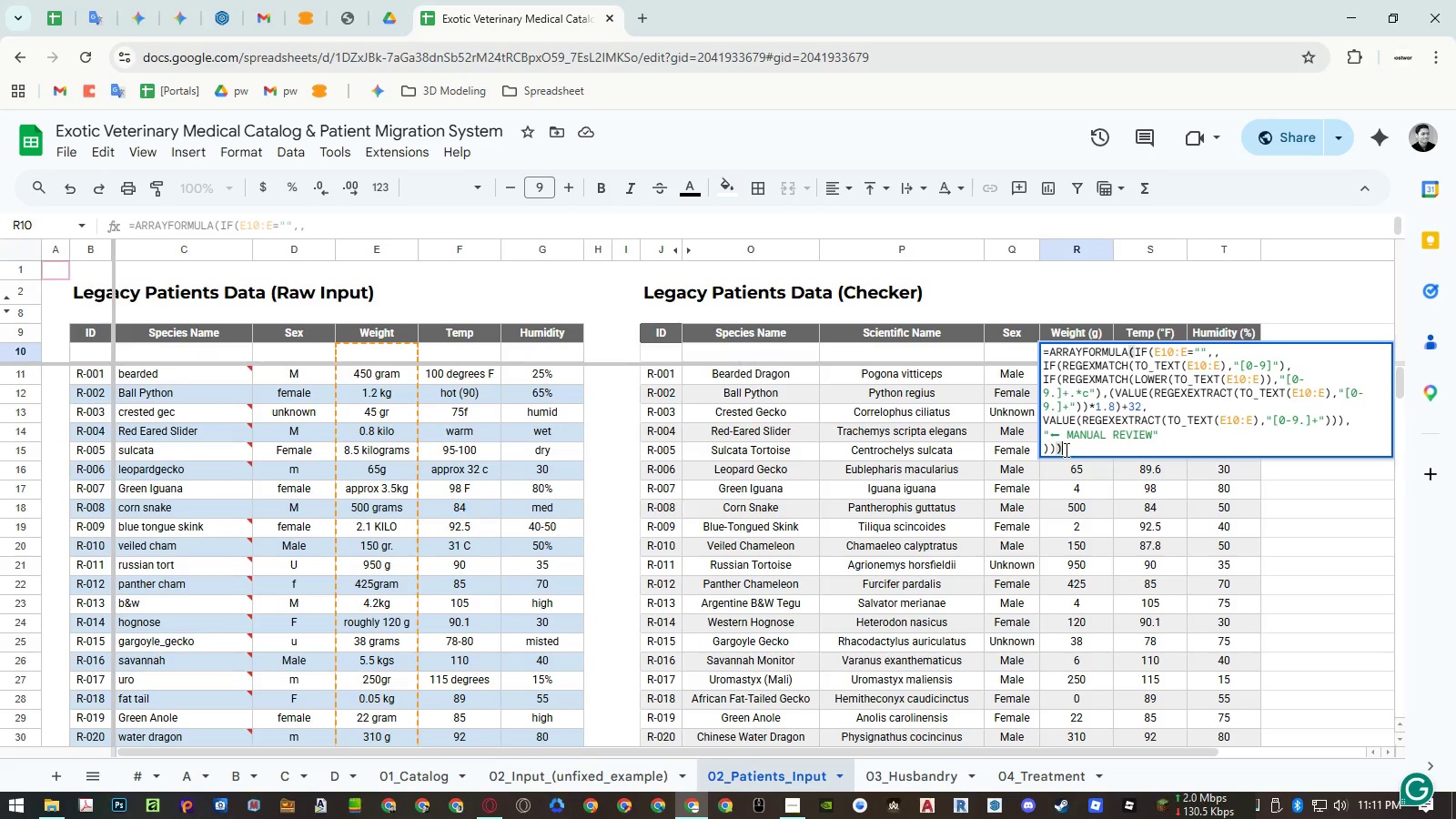 
key(ArrowLeft)
 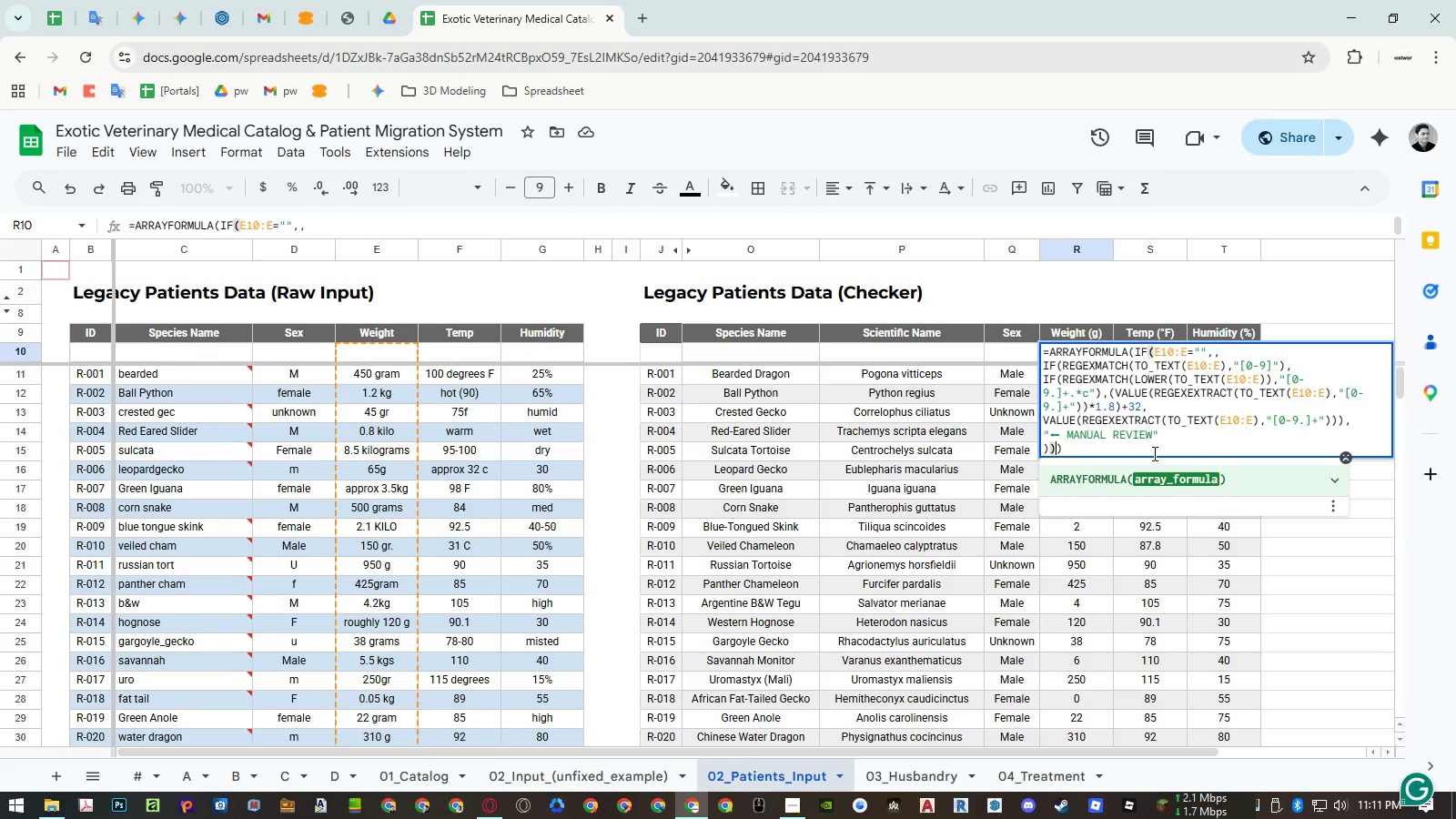 
key(ArrowLeft)
 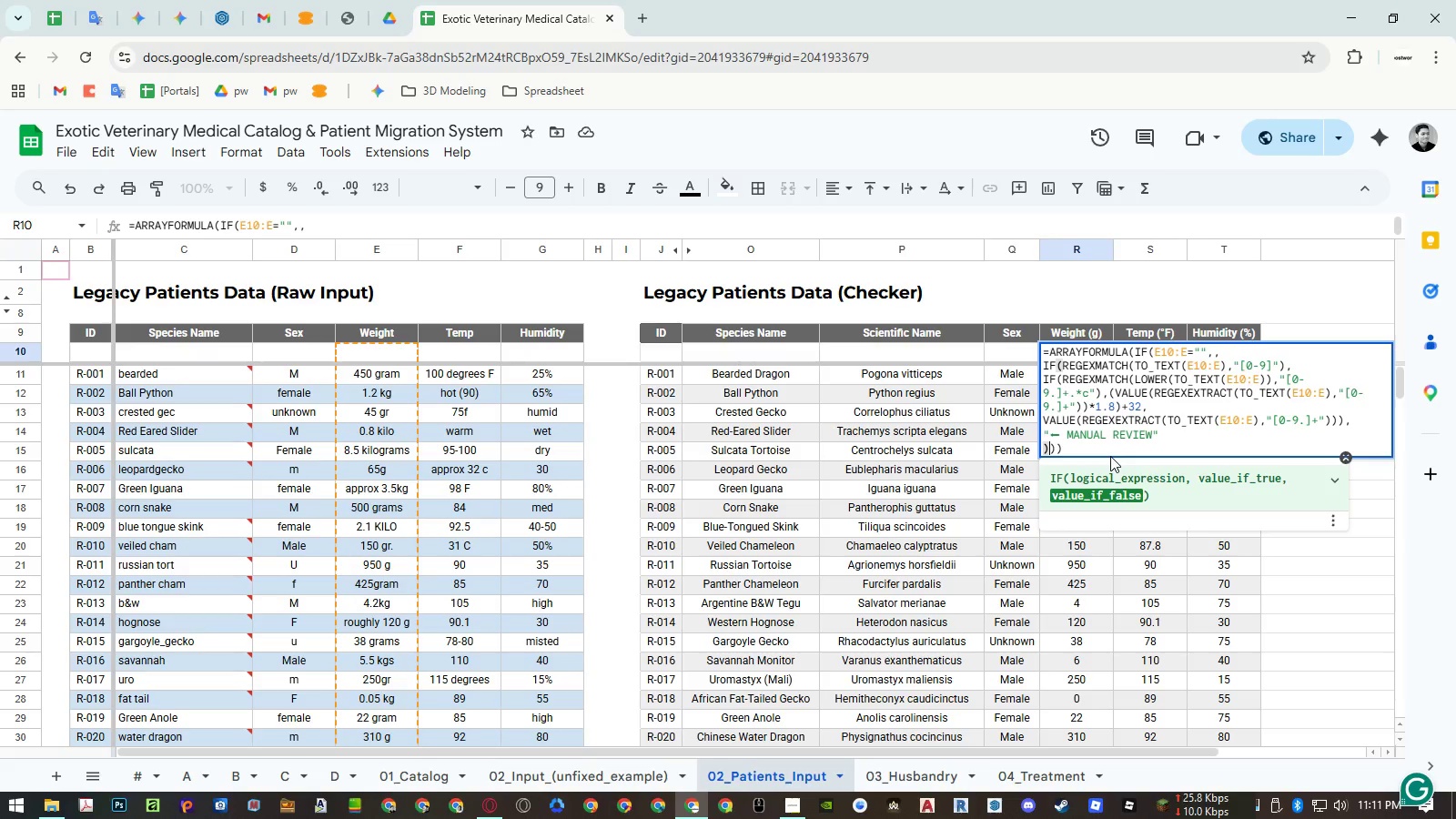 
left_click([1105, 447])
 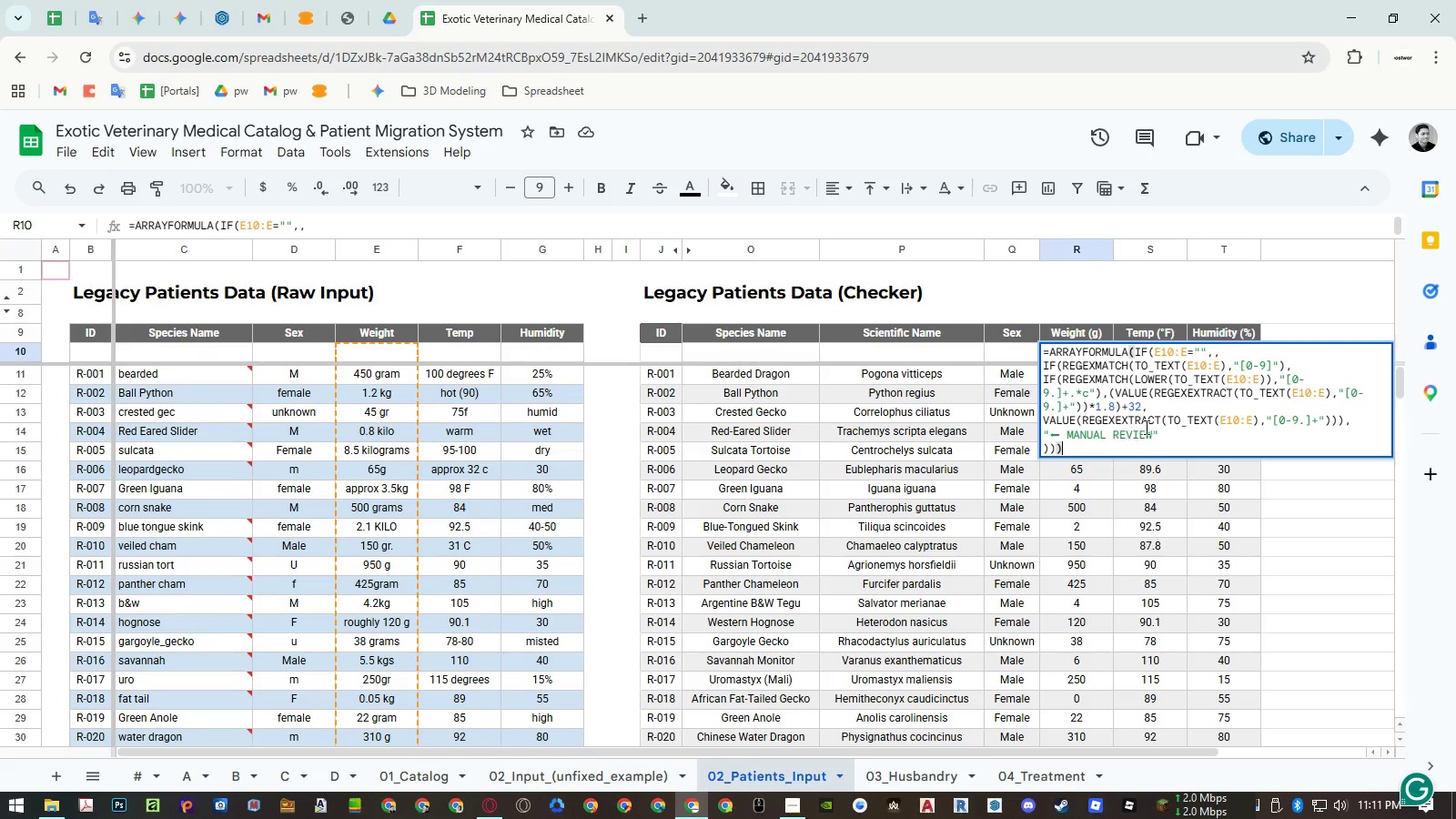 
key(Backspace)
 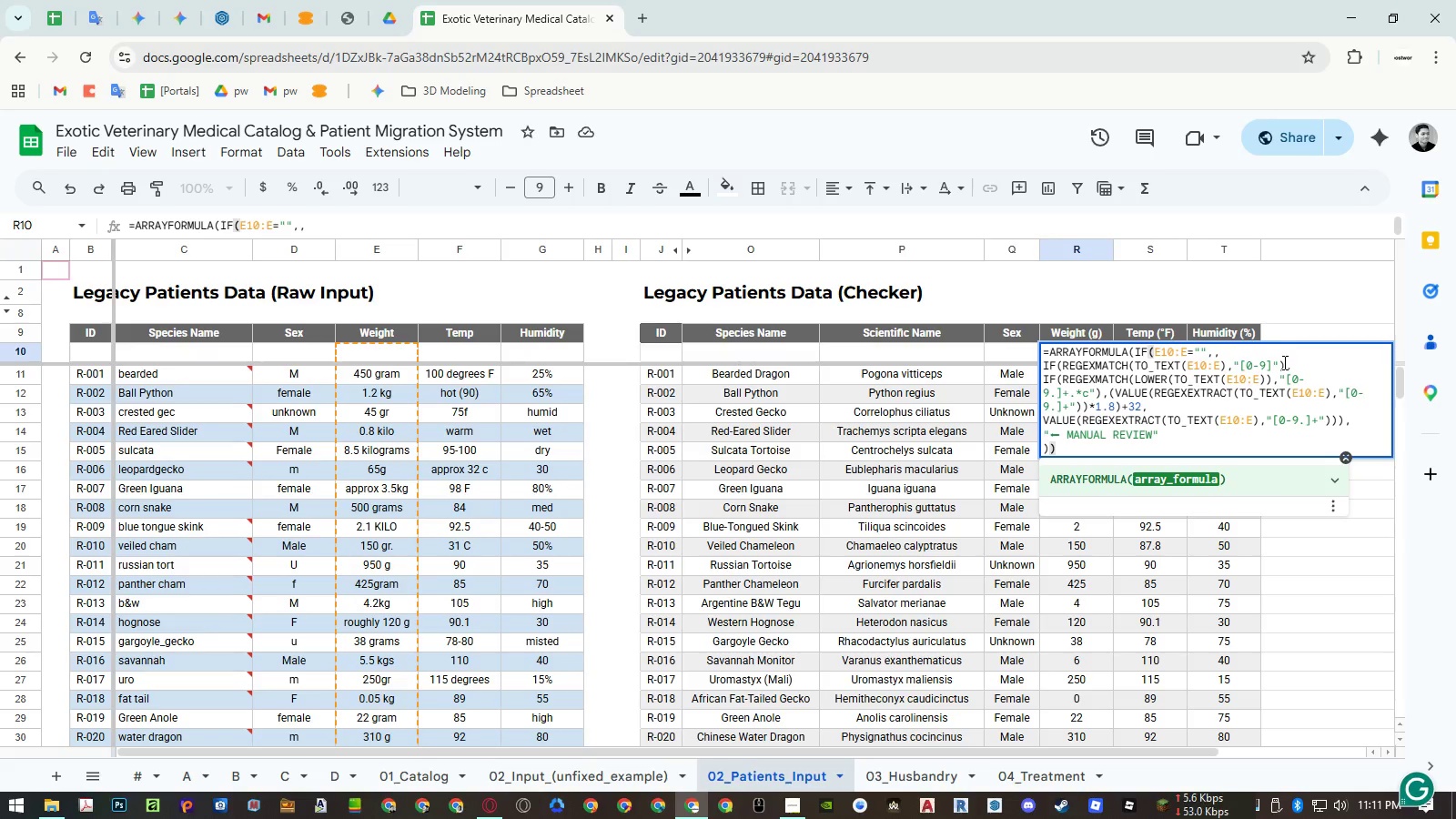 
double_click([1283, 364])
 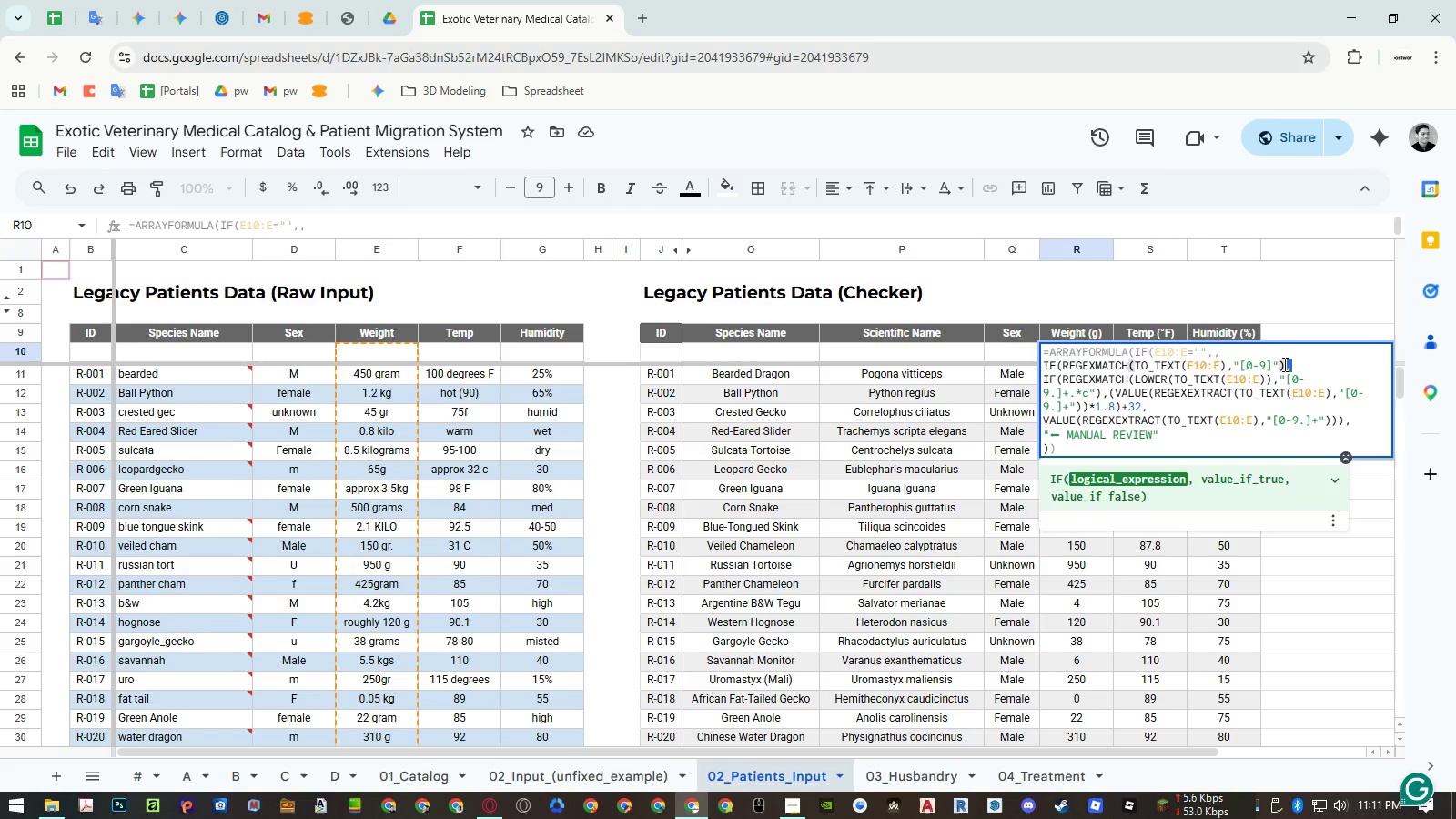 
triple_click([1282, 364])
 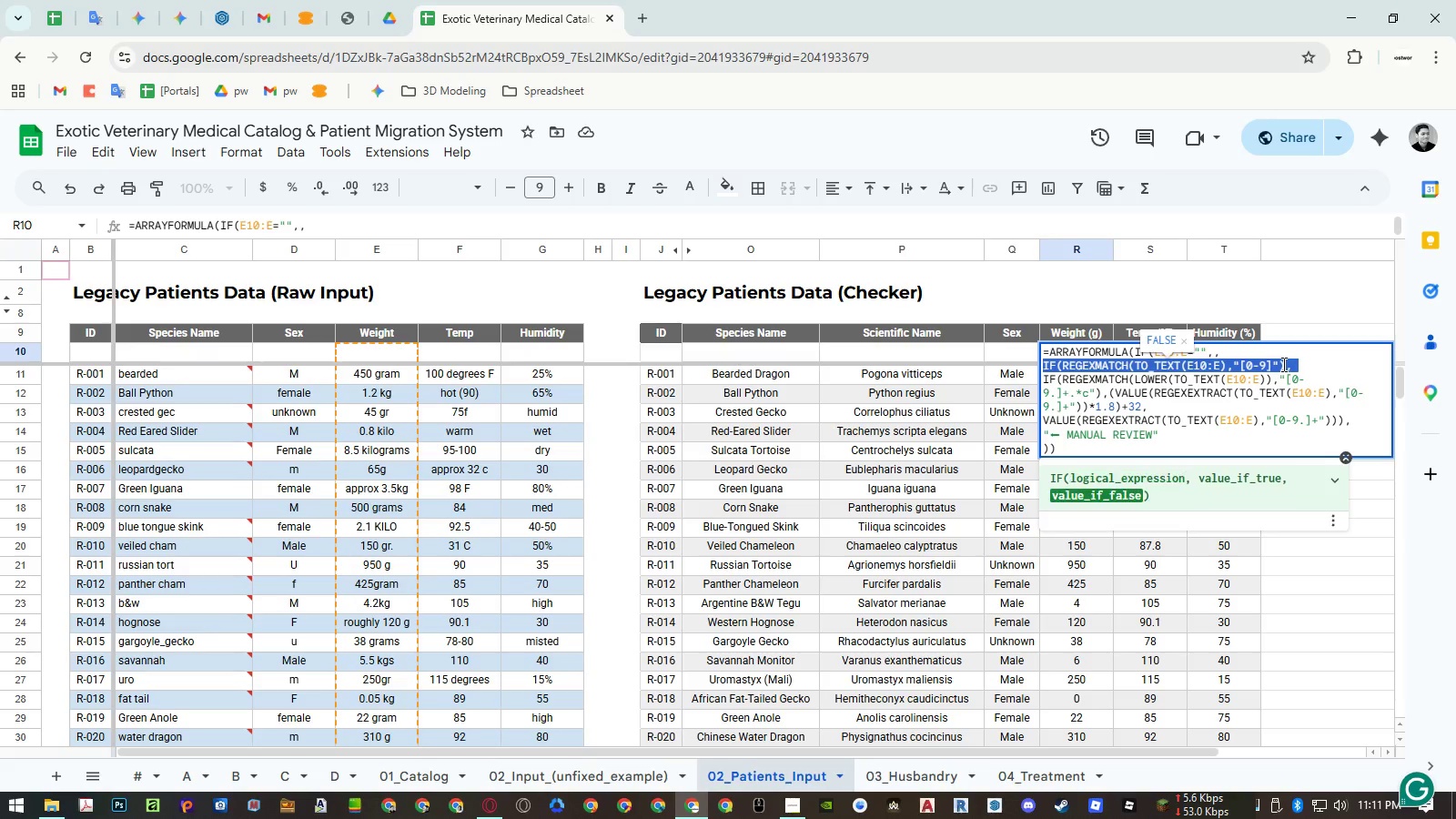 
key(Backspace)
 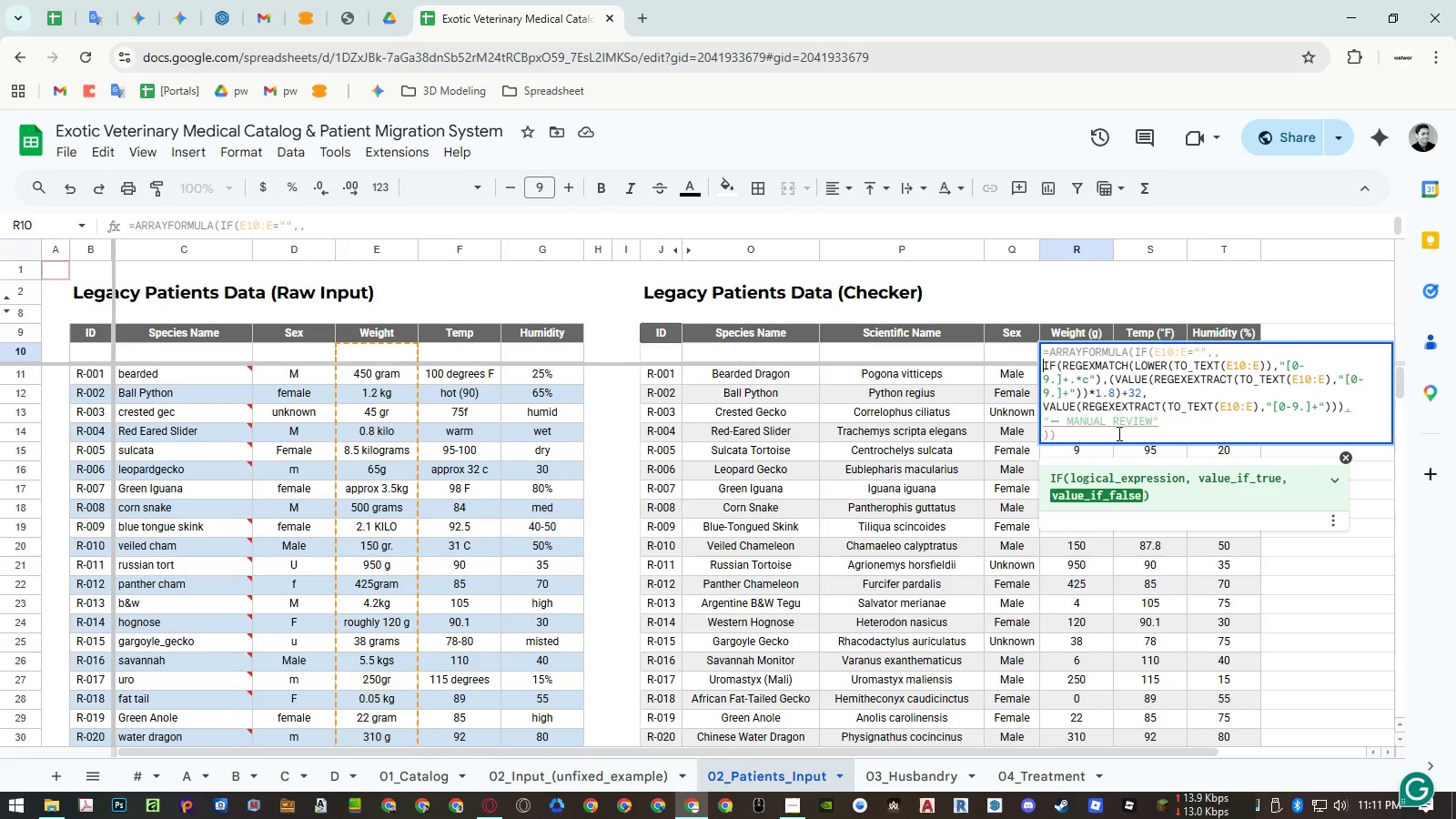 
left_click([1113, 437])
 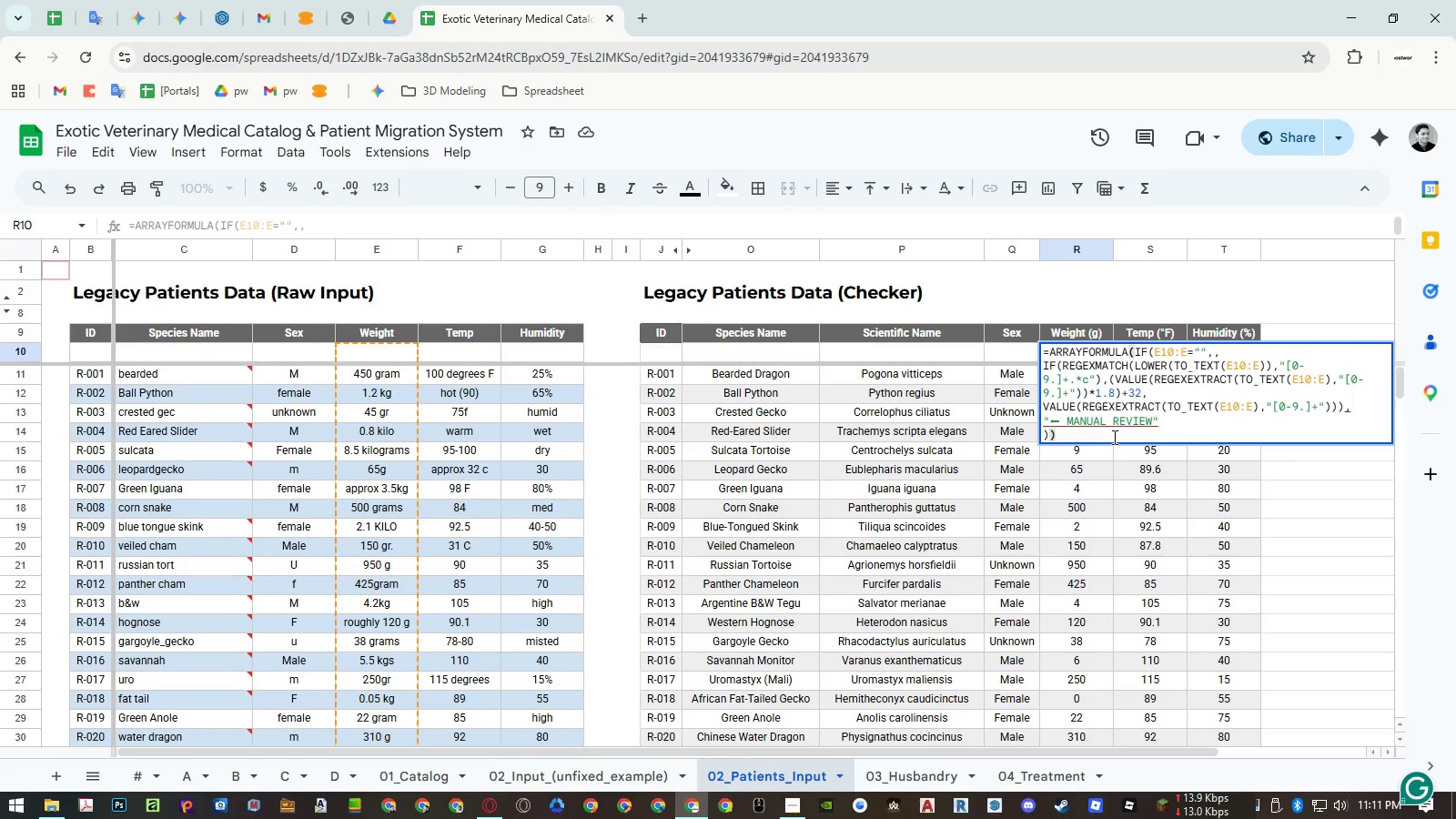 
key(Enter)
 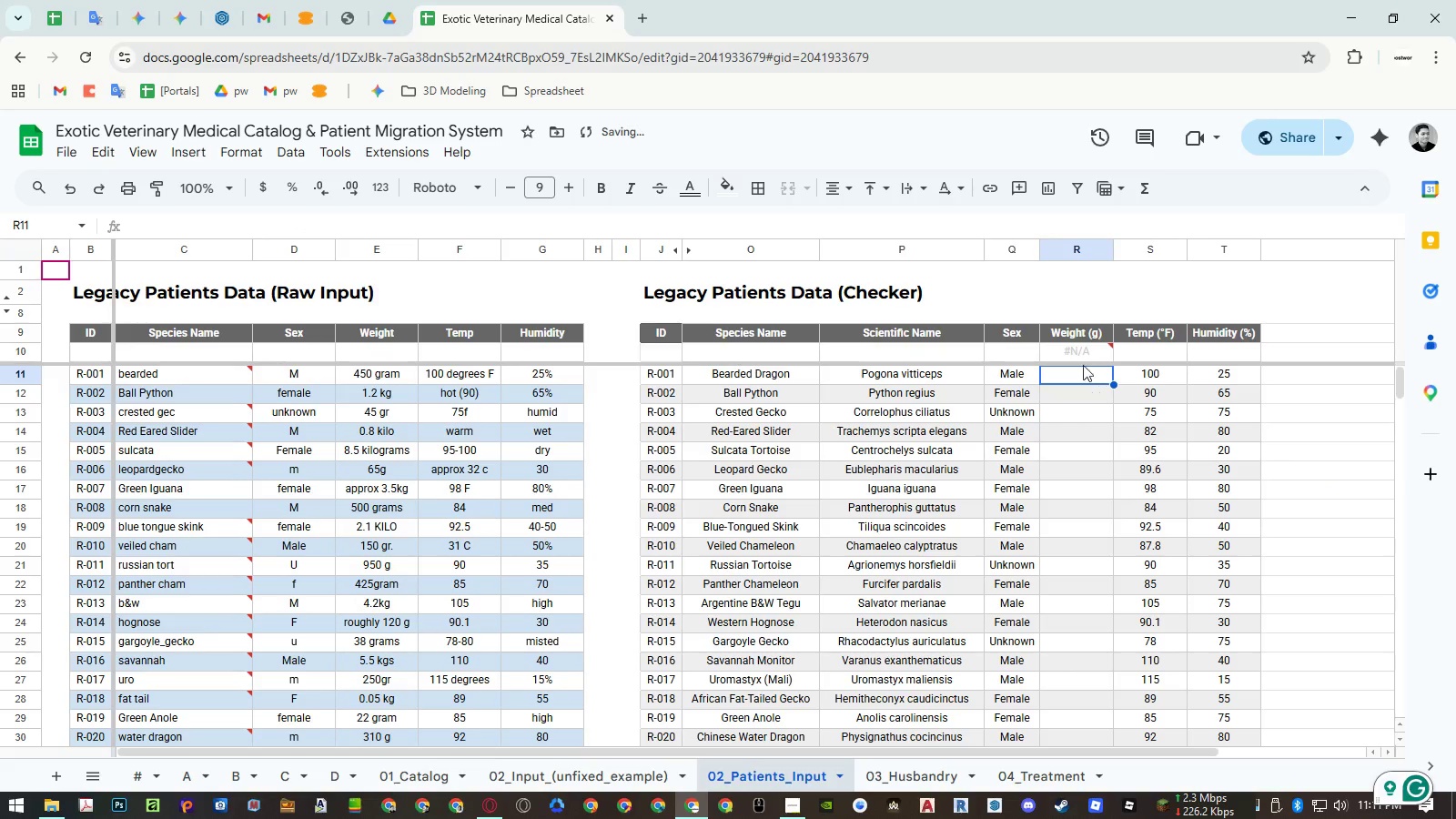 
left_click([1077, 354])
 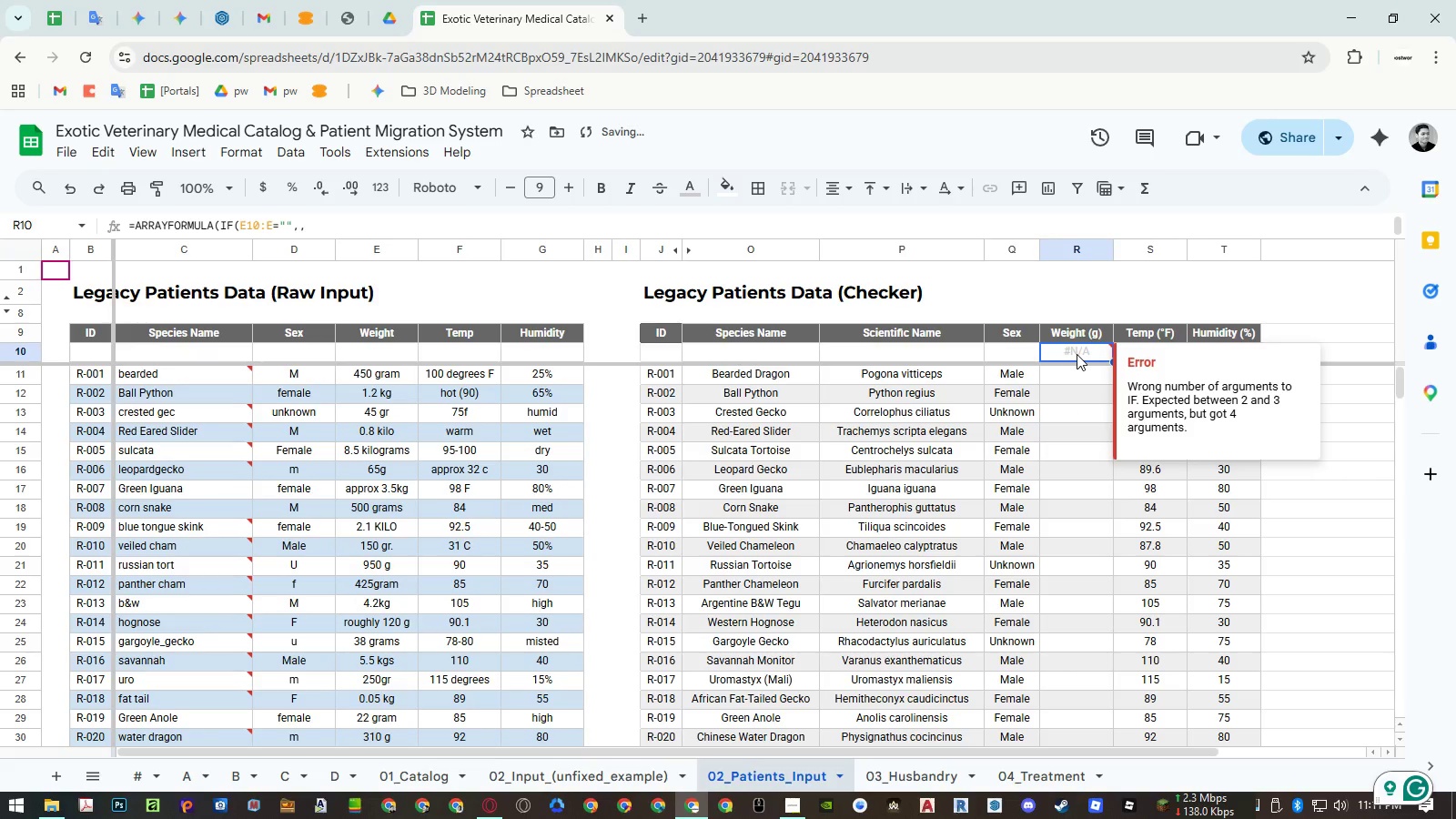 
key(Control+ControlLeft)
 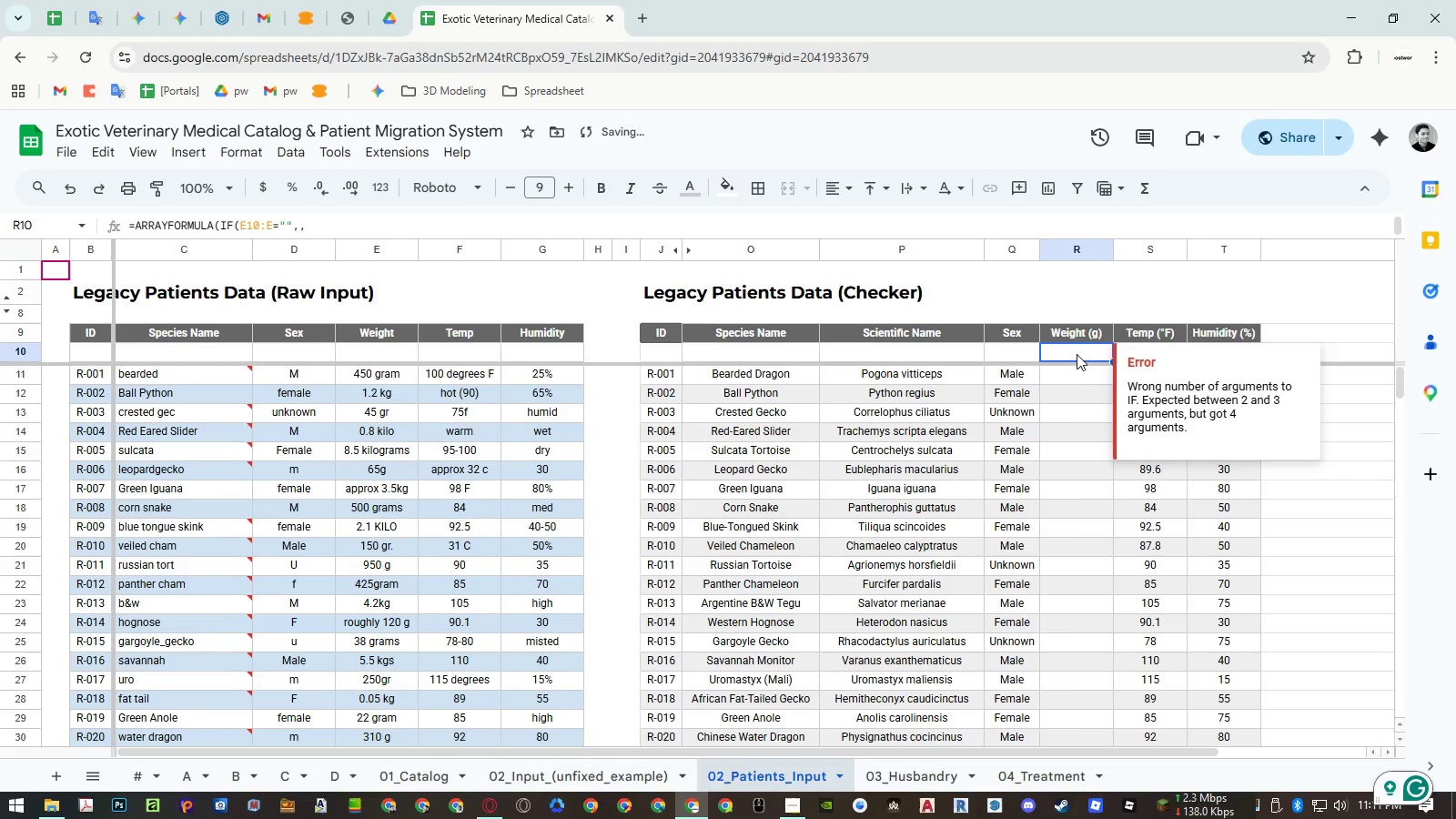 
key(Control+Z)
 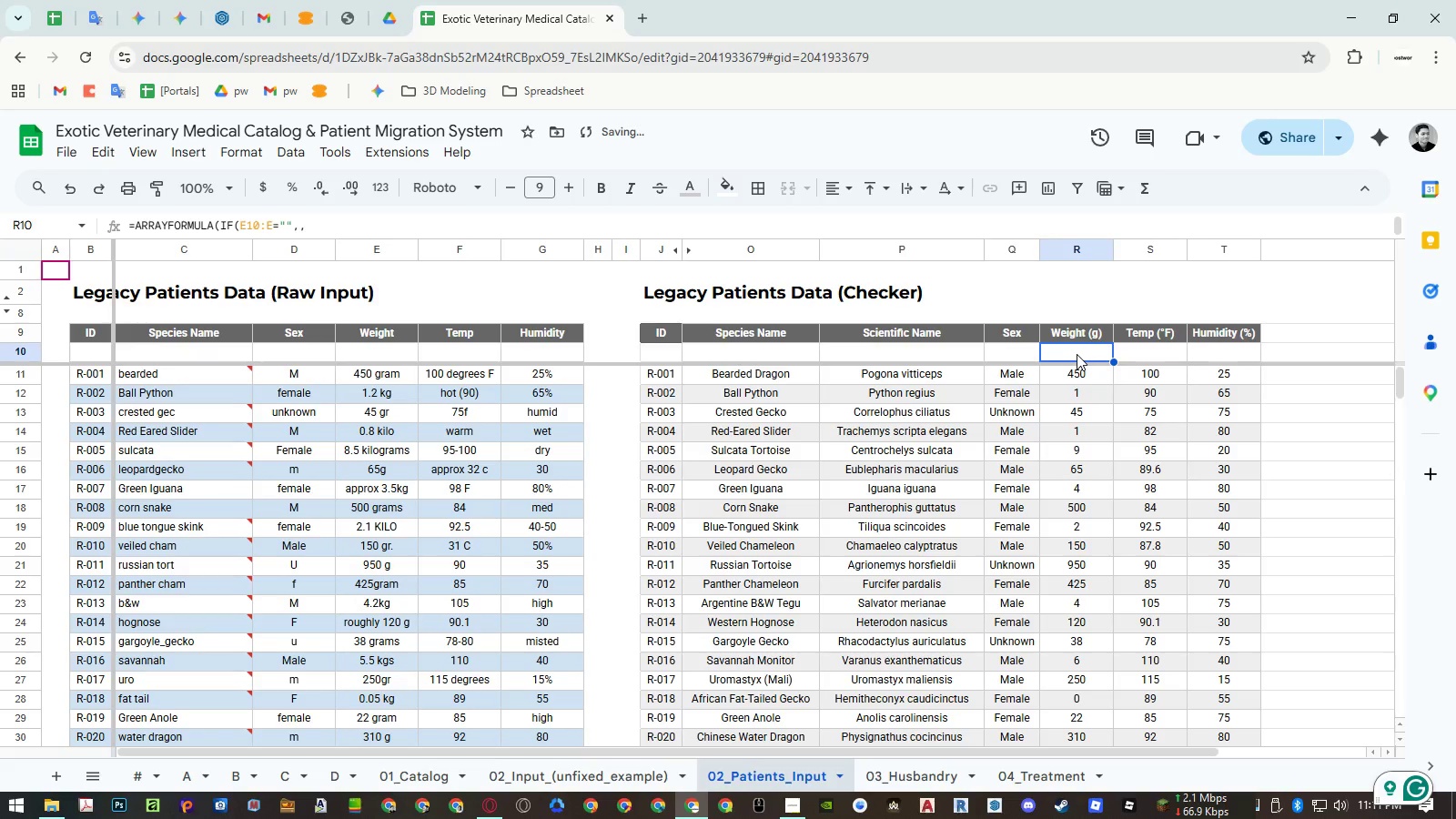 
double_click([1077, 354])
 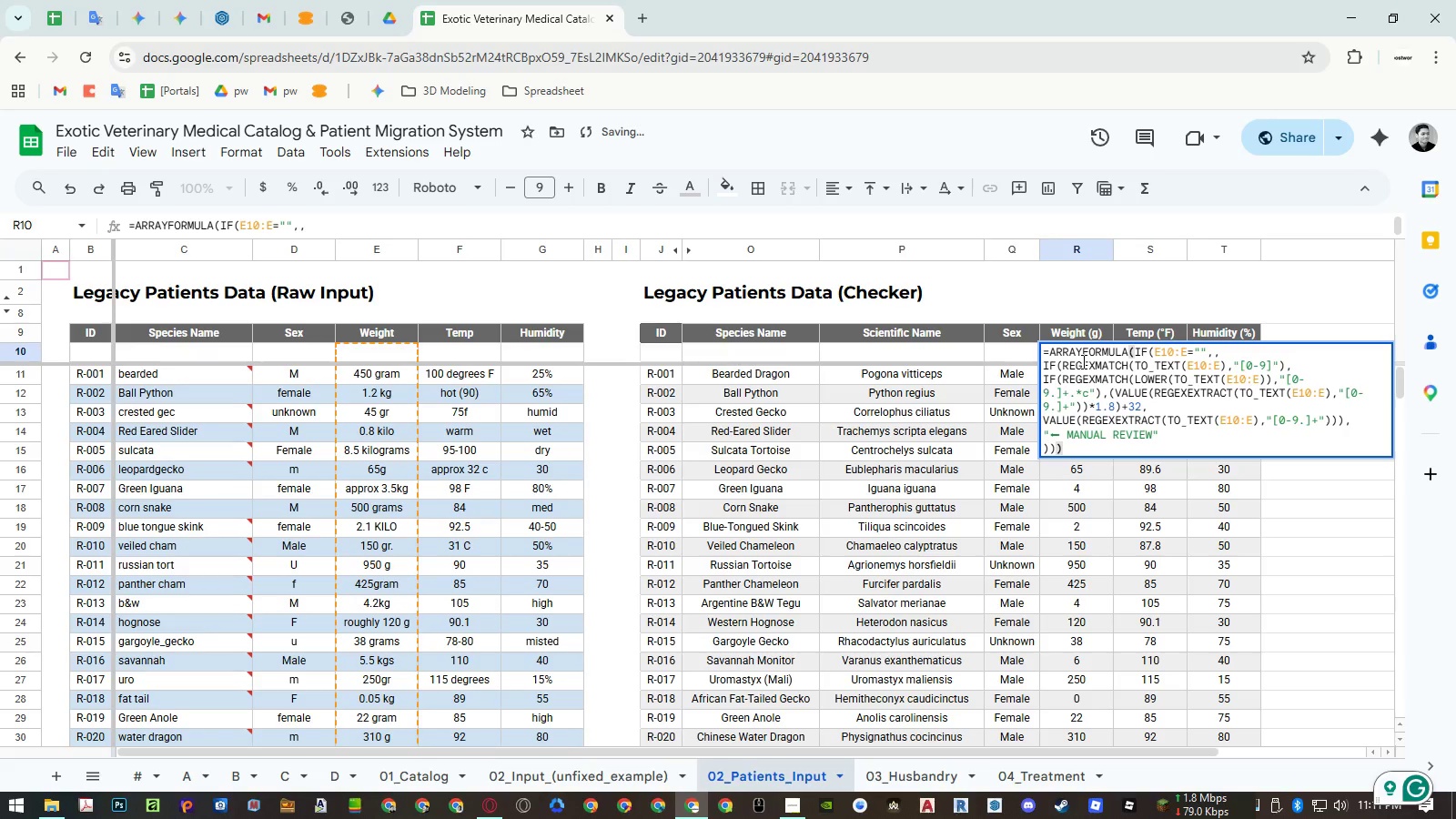 
double_click([1083, 361])
 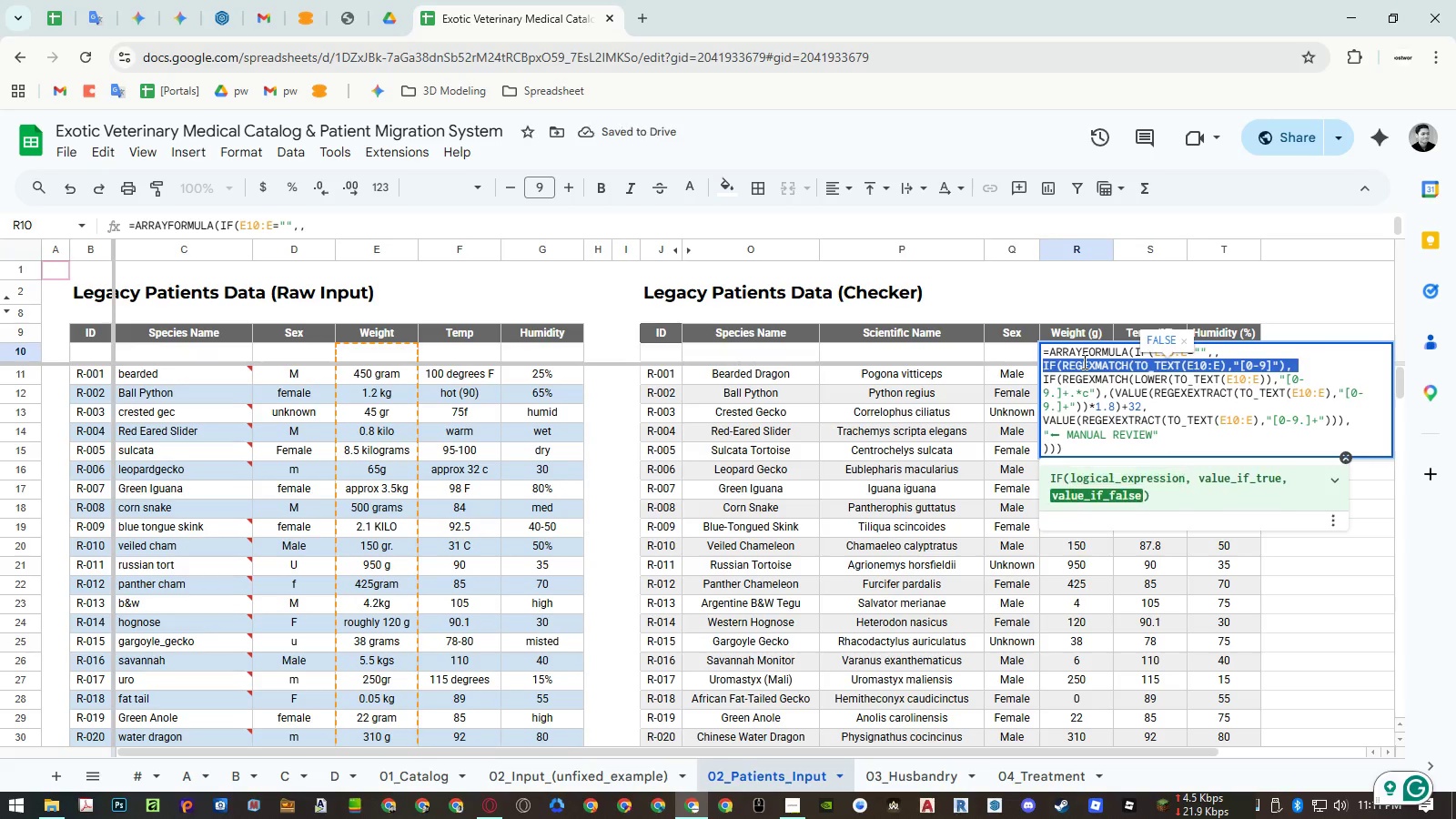 
double_click([1083, 361])
 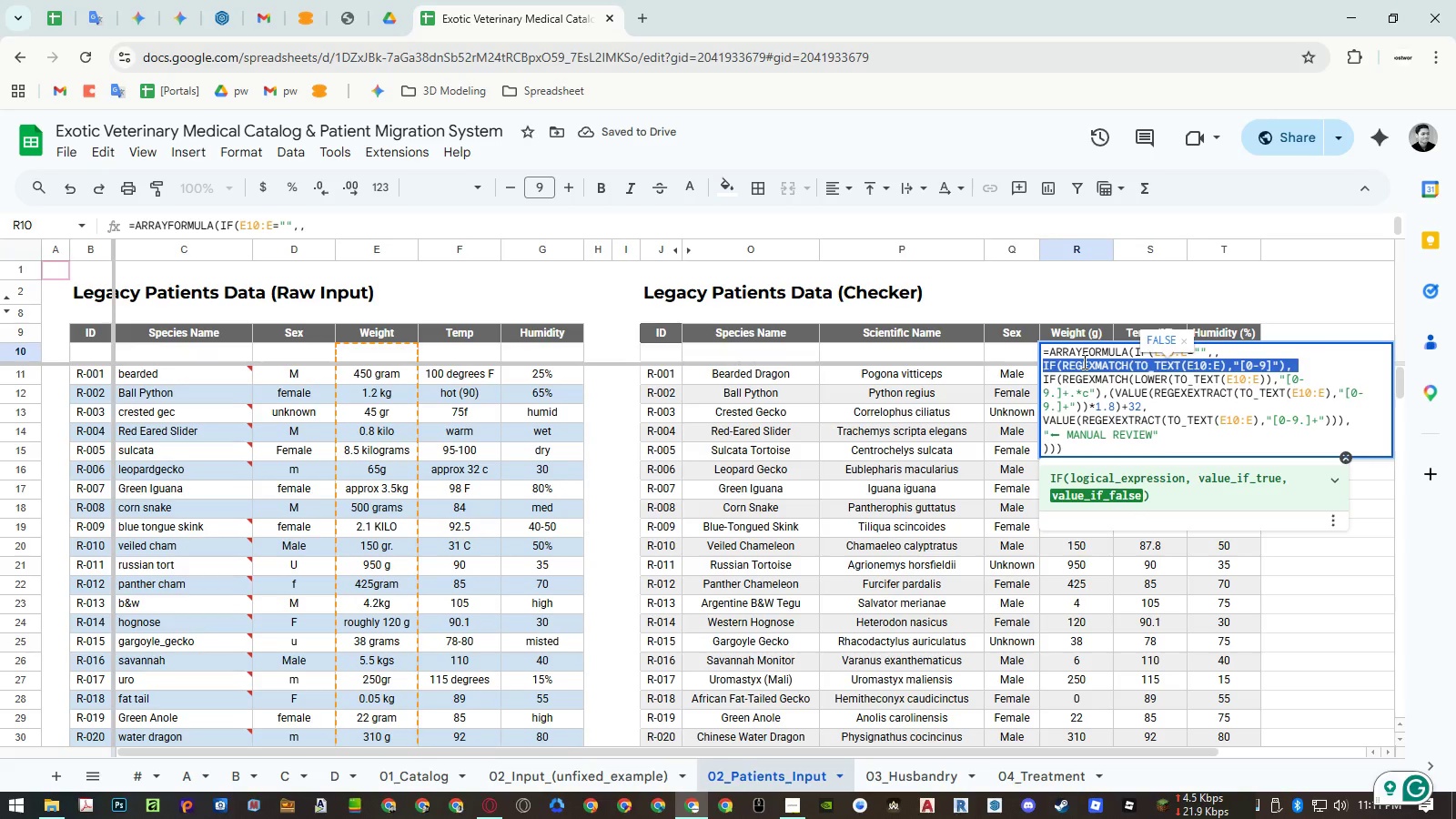 
key(Delete)
 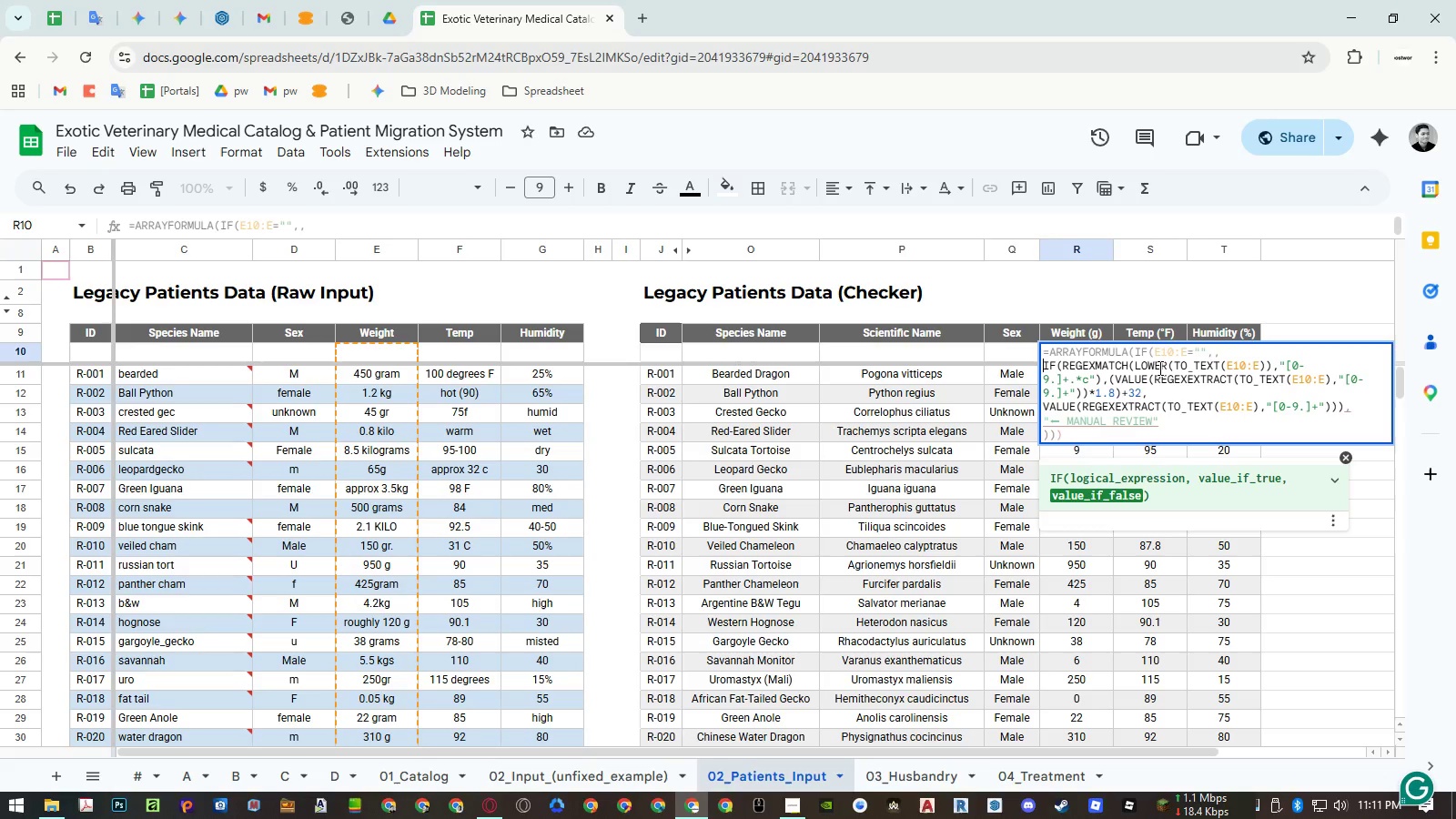 
wait(5.16)
 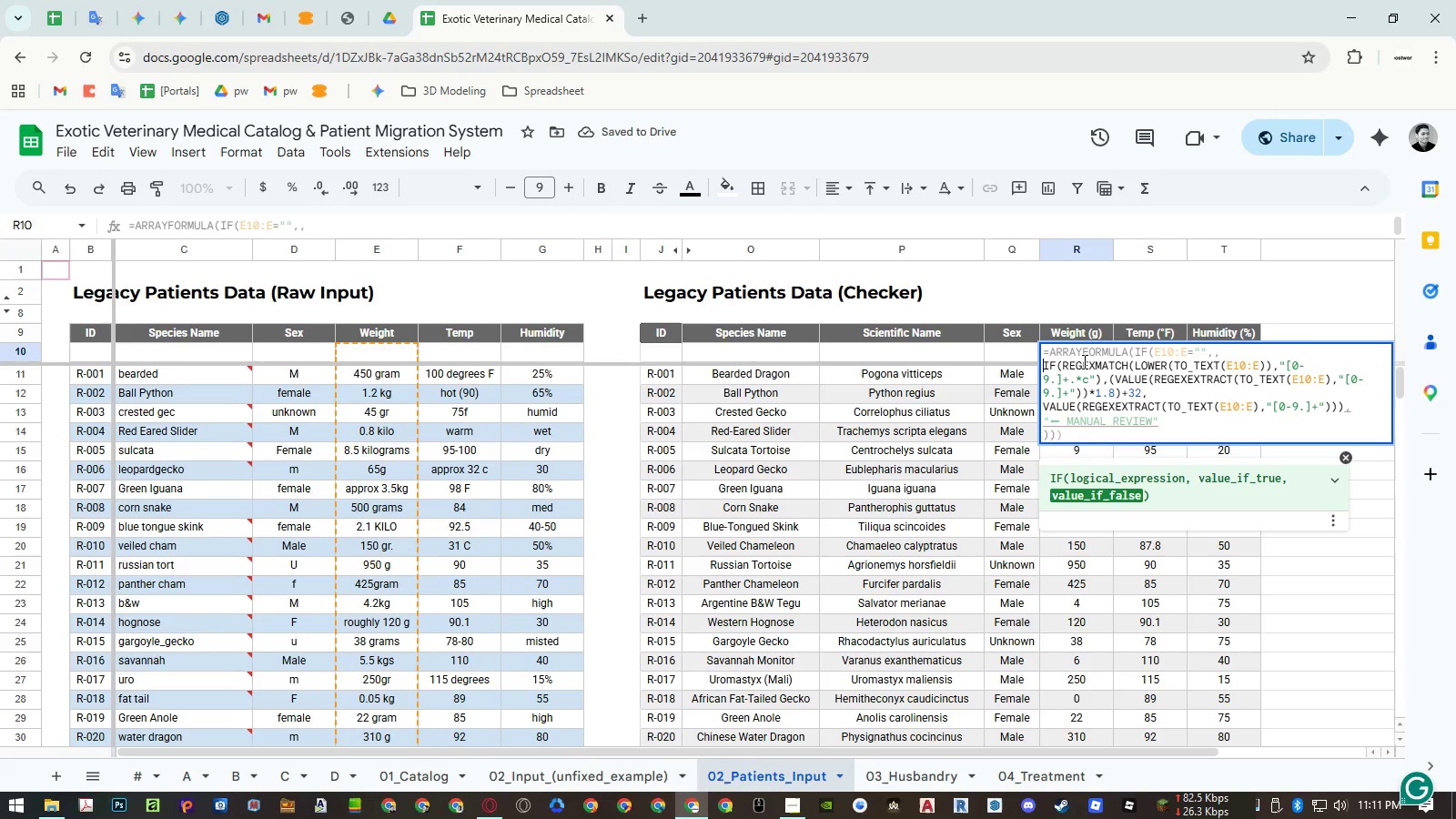 
double_click([1196, 369])
 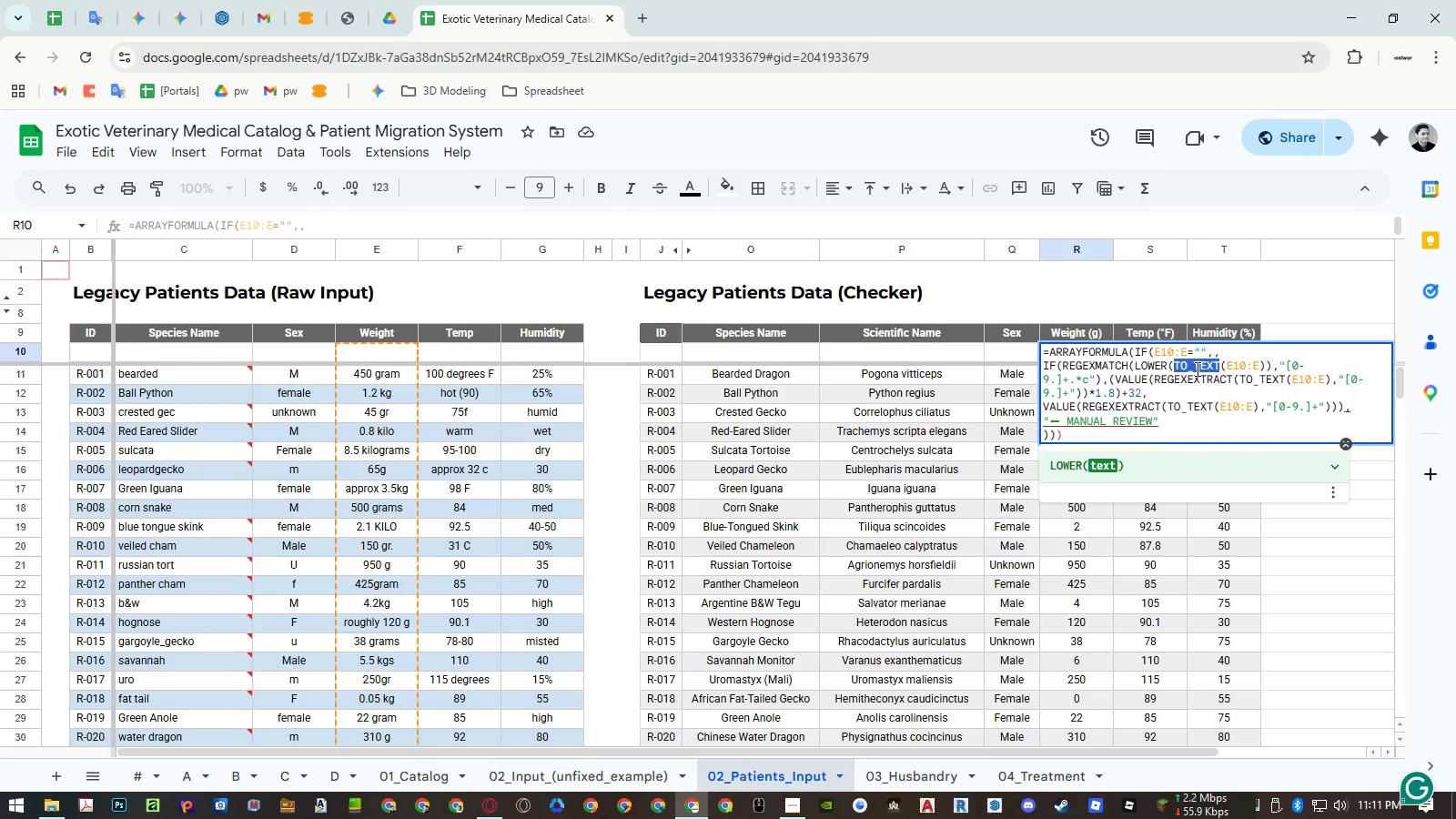 
key(Delete)
 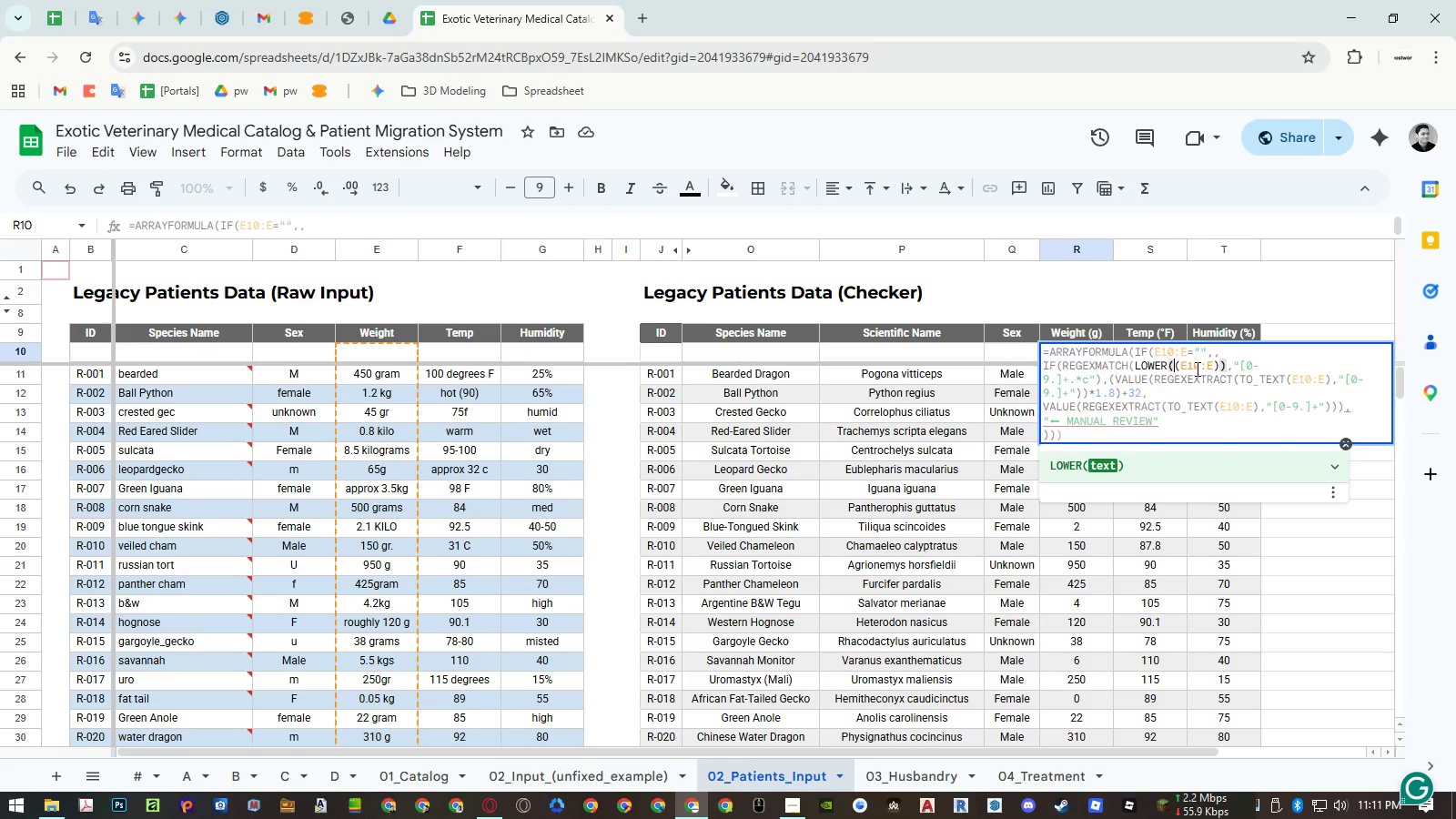 
key(Delete)
 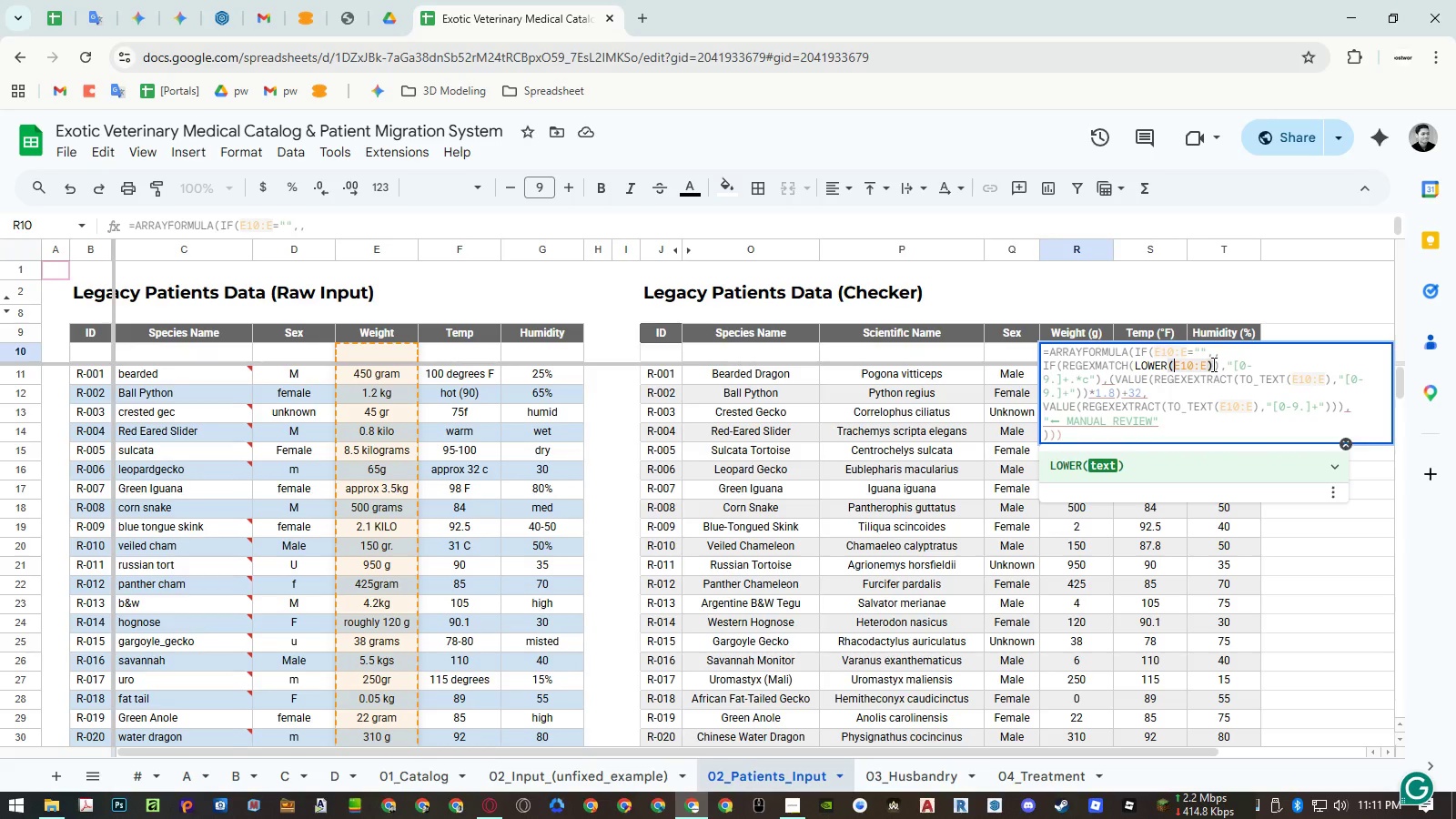 
left_click([1213, 364])
 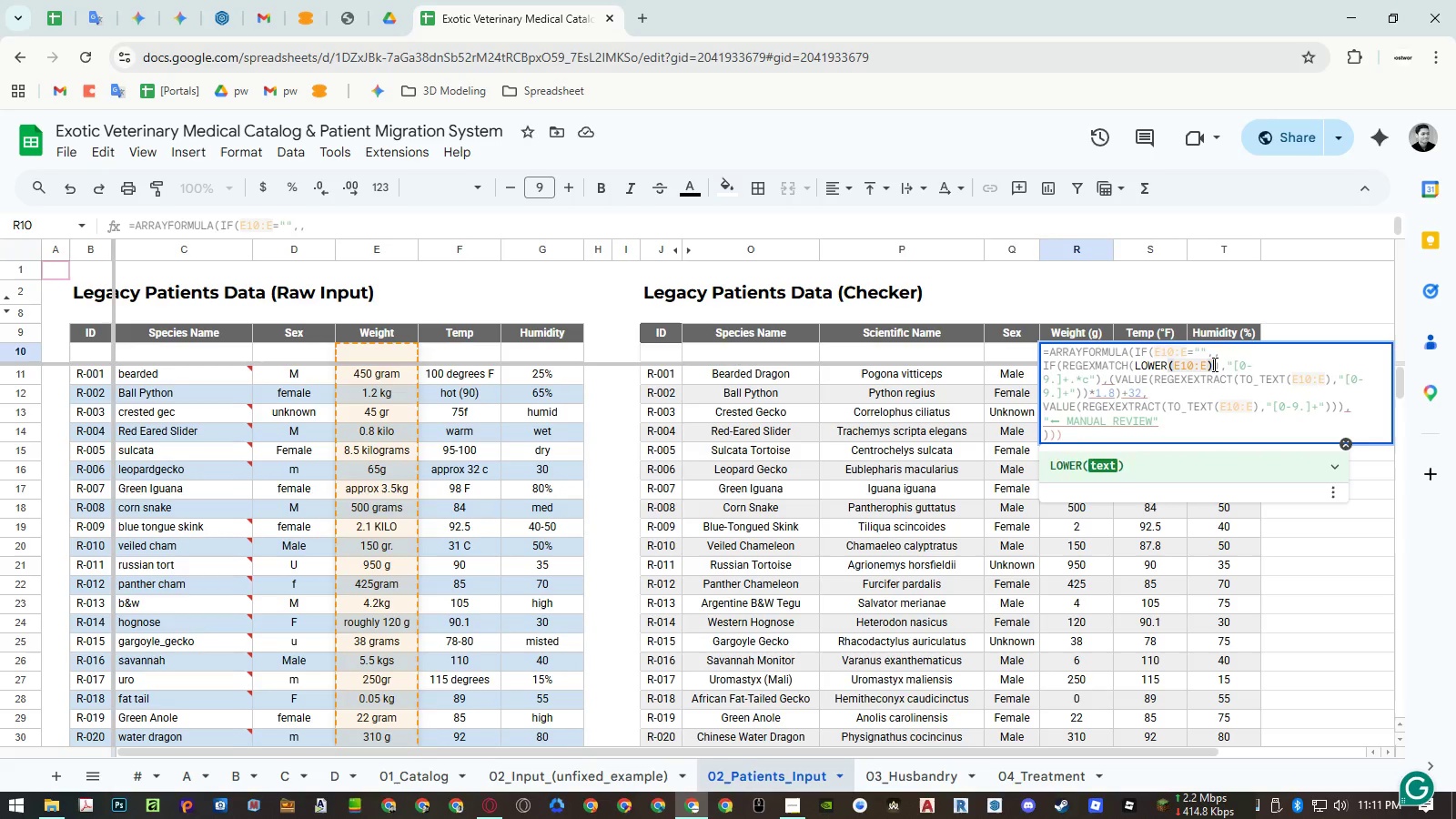 
key(Backspace)
 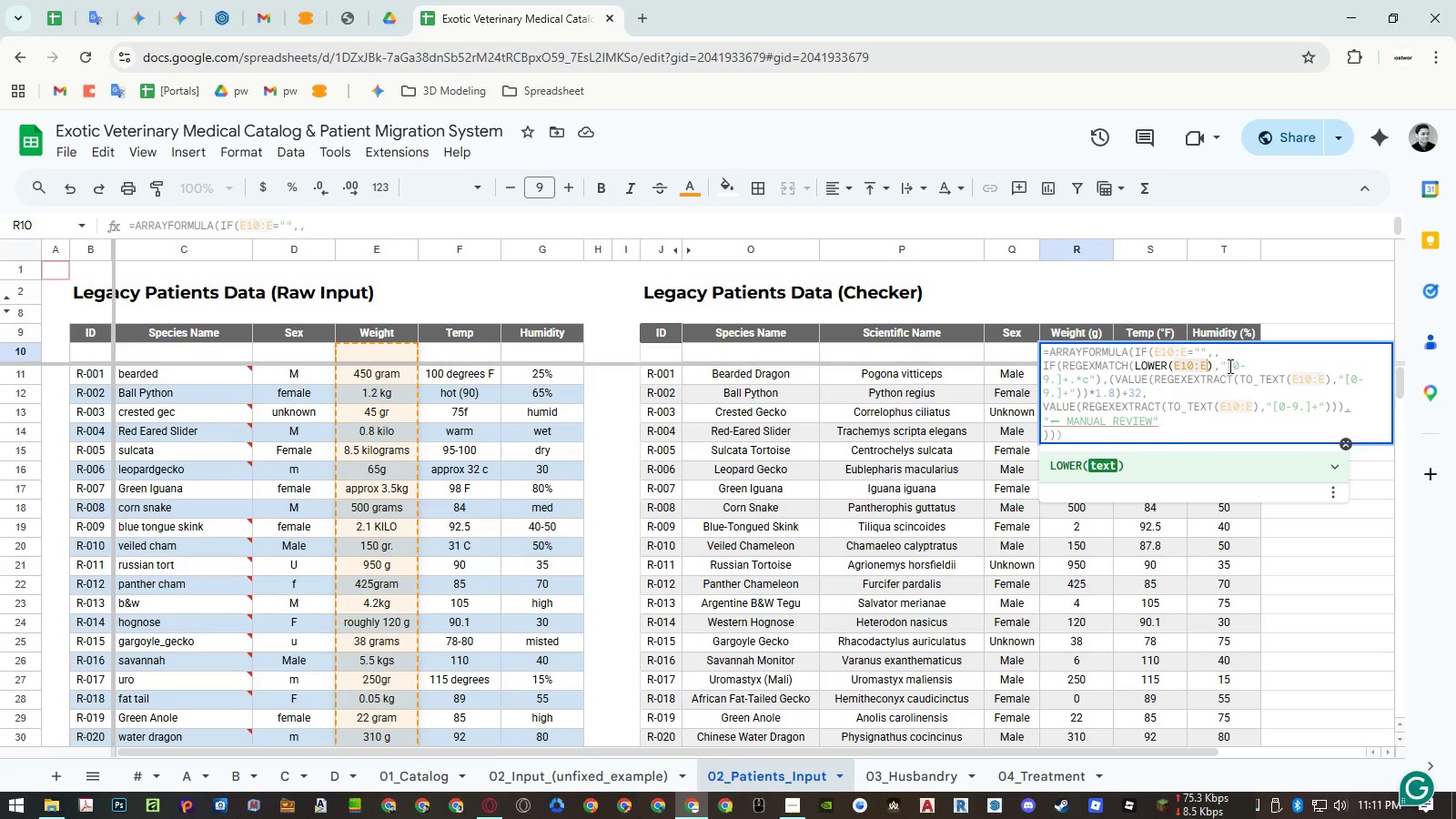 
left_click_drag(start_coordinate=[1225, 366], to_coordinate=[1088, 377])
 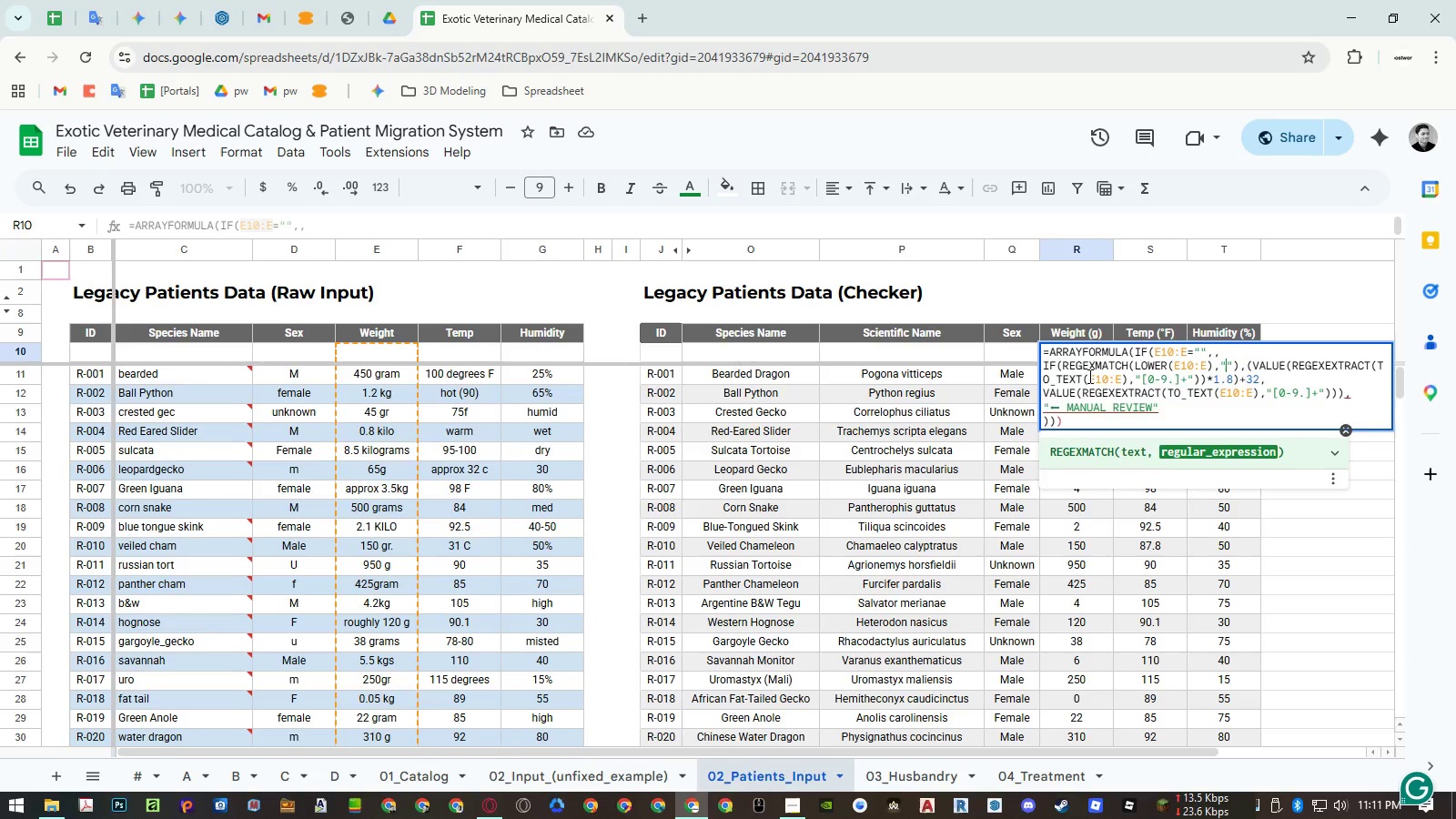 
key(Backspace)
type(kg|kilo)
 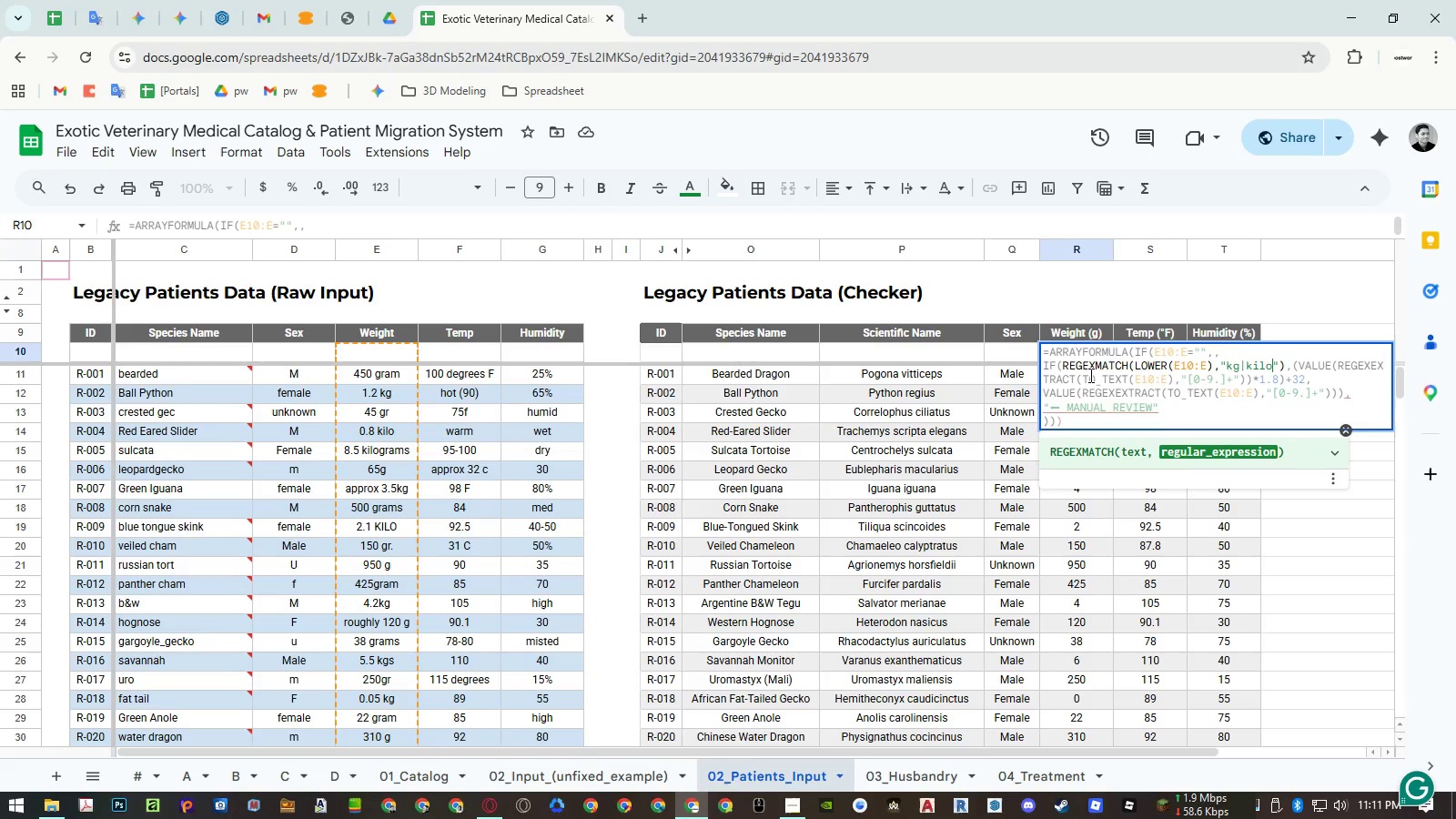 
wait(7.38)
 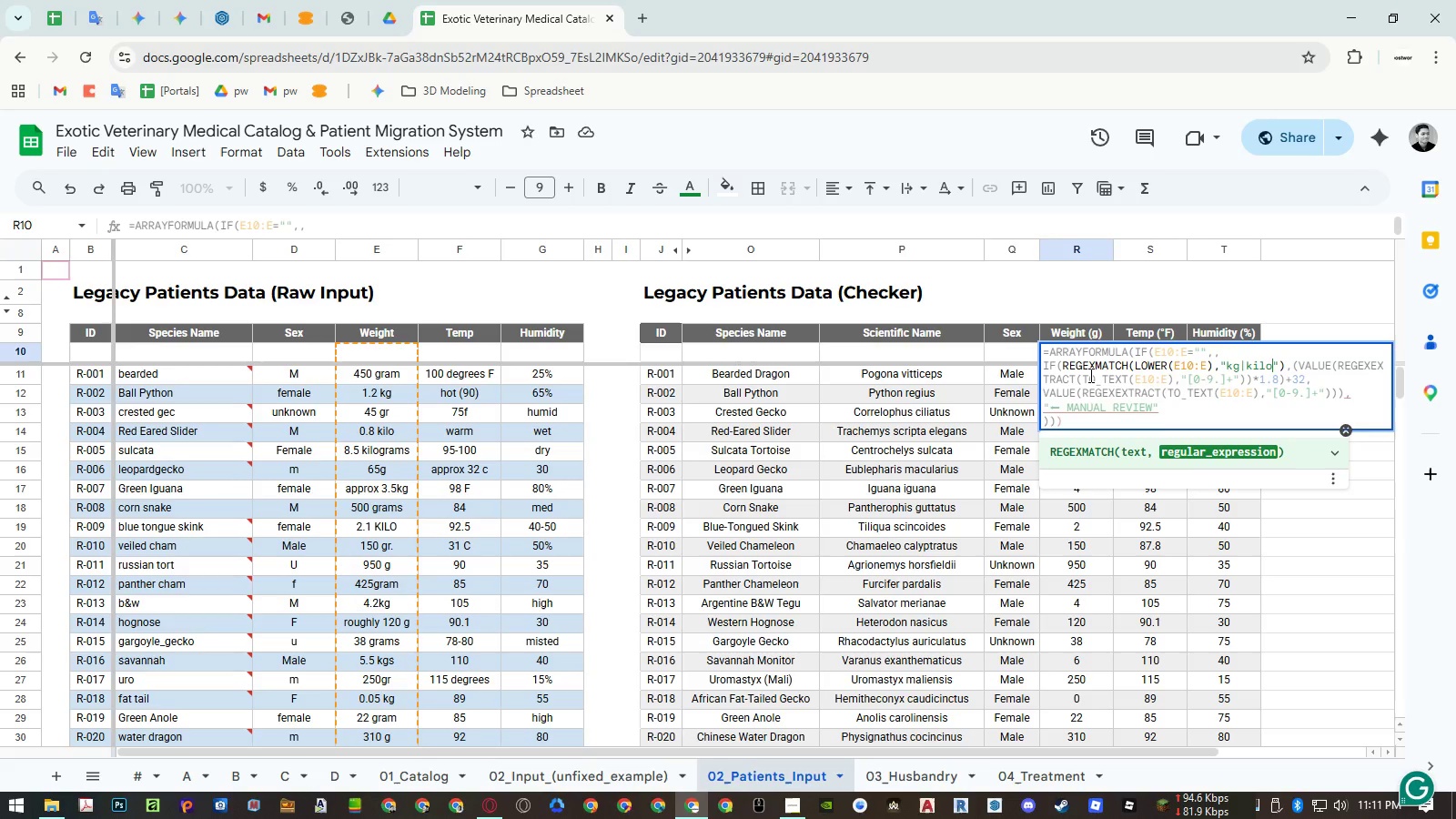 
key(ArrowRight)
 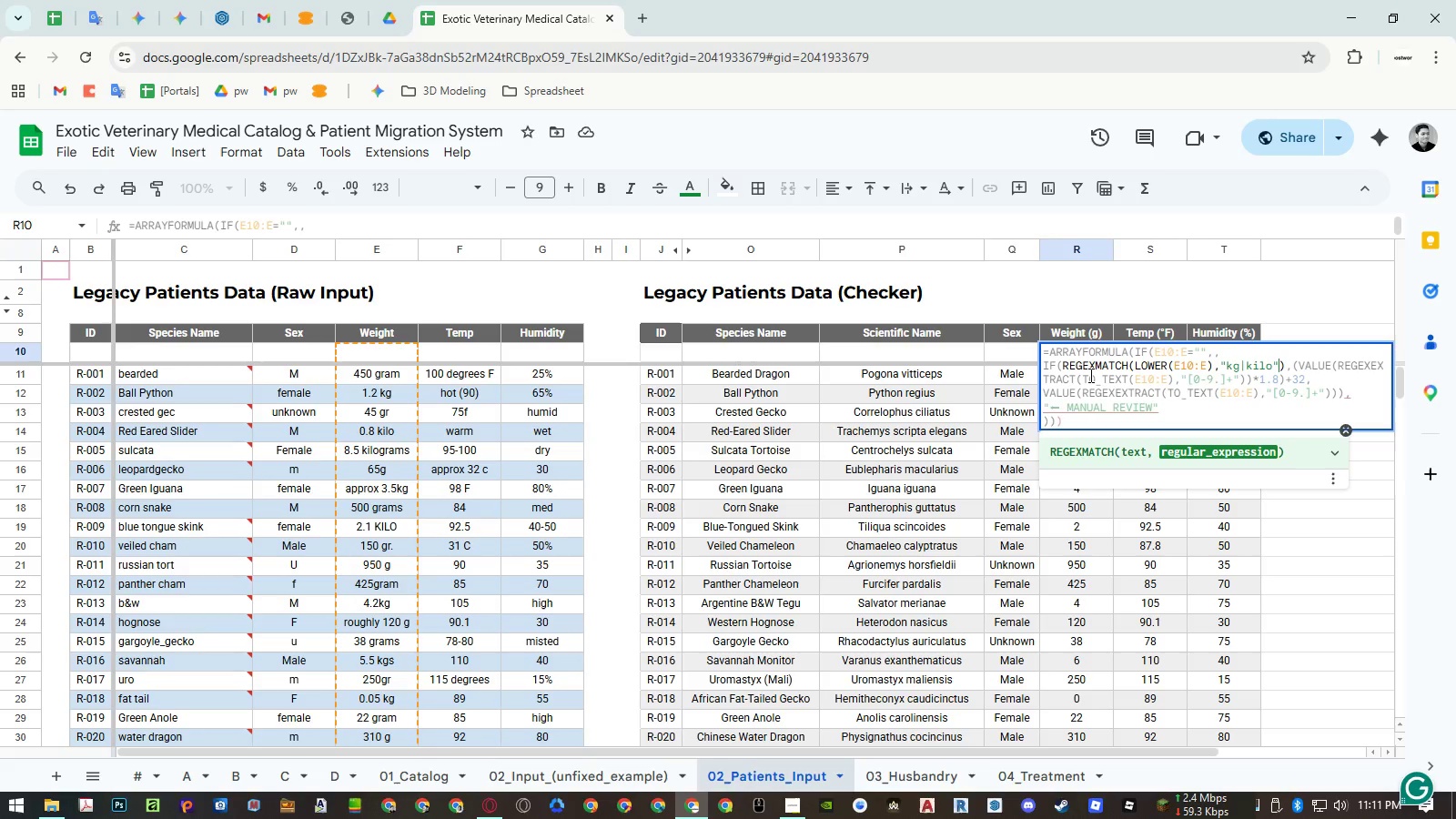 
key(ArrowRight)
 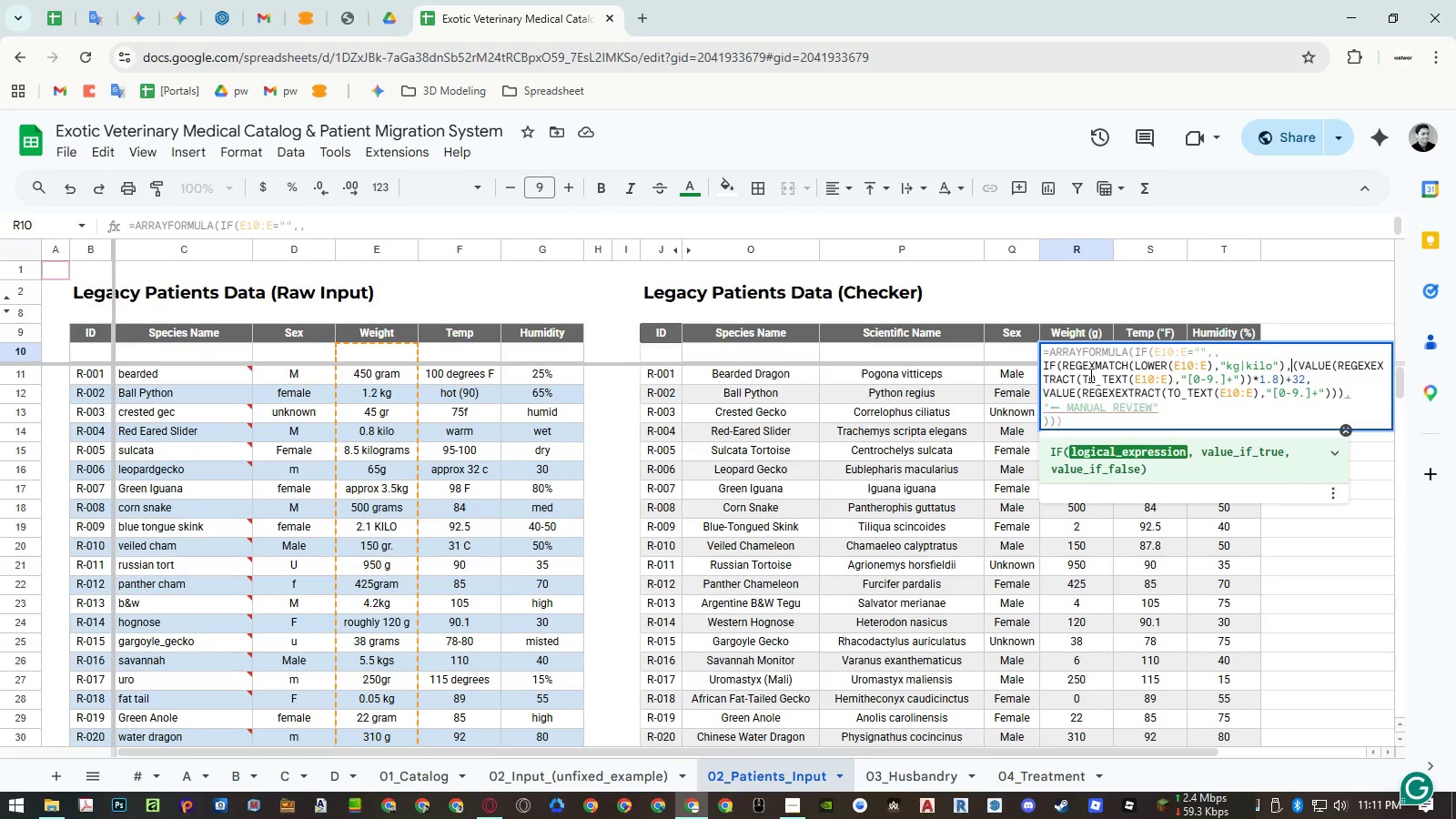 
key(ArrowRight)
 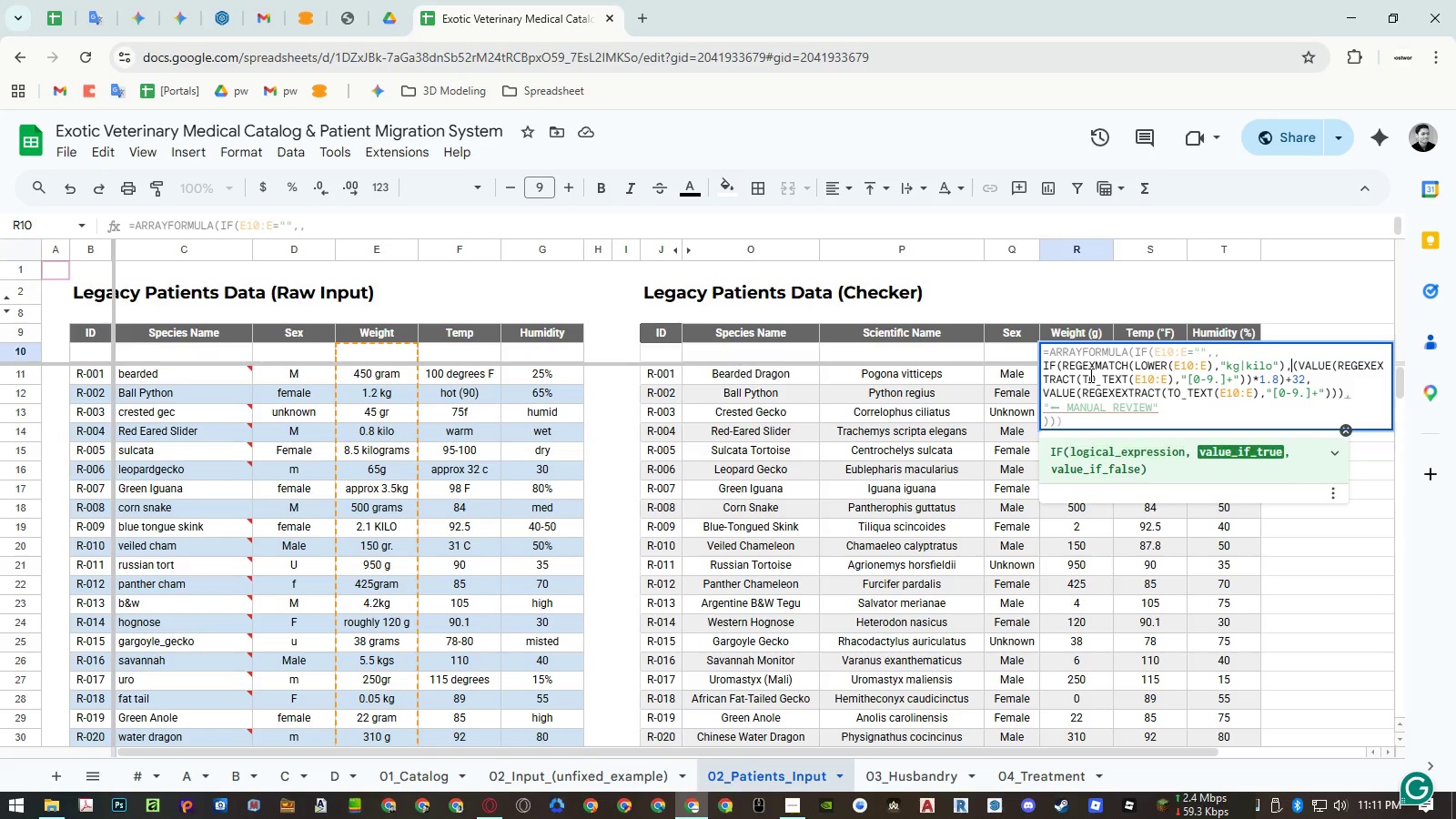 
key(Control+Enter)
 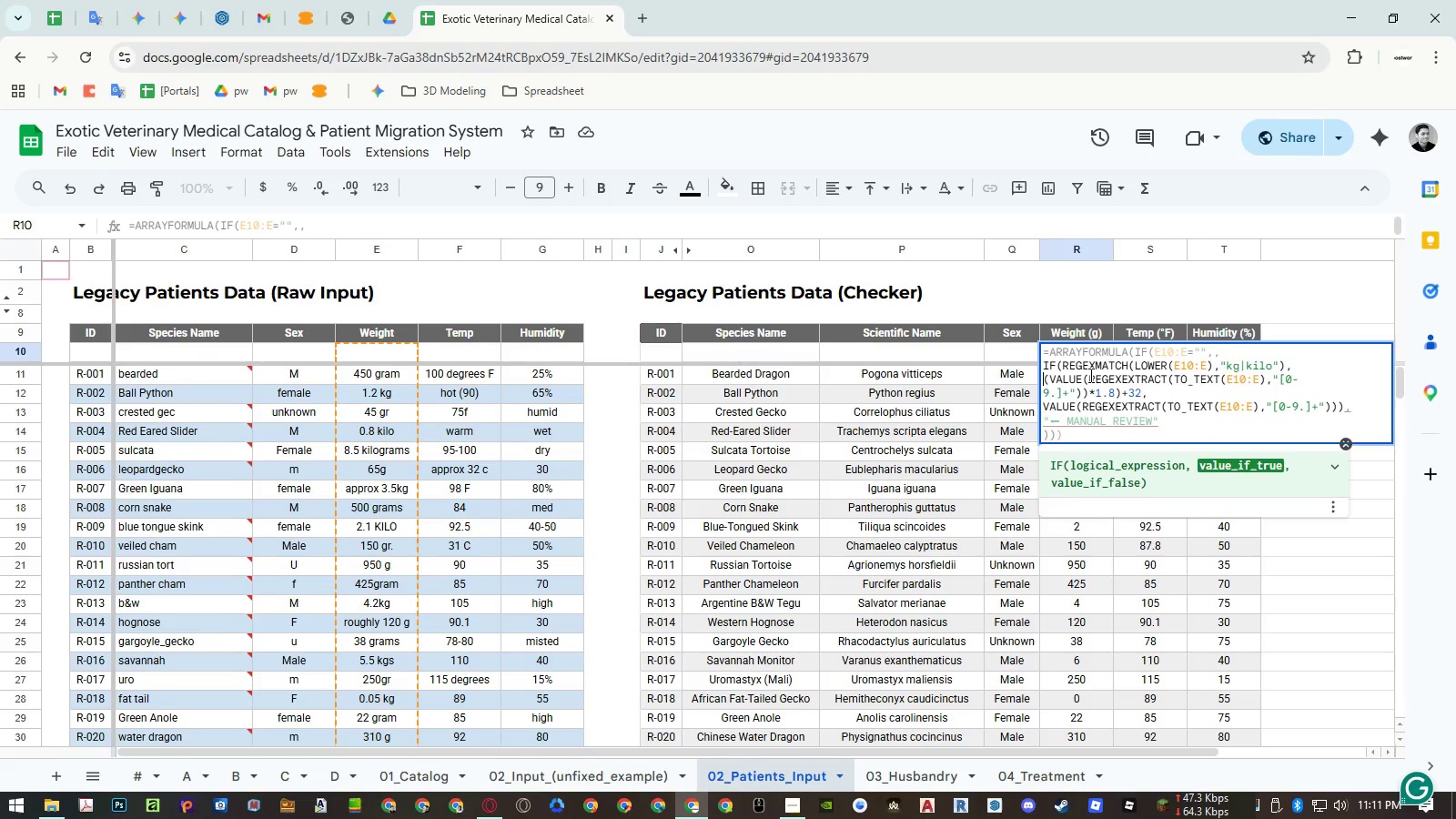 
wait(8.44)
 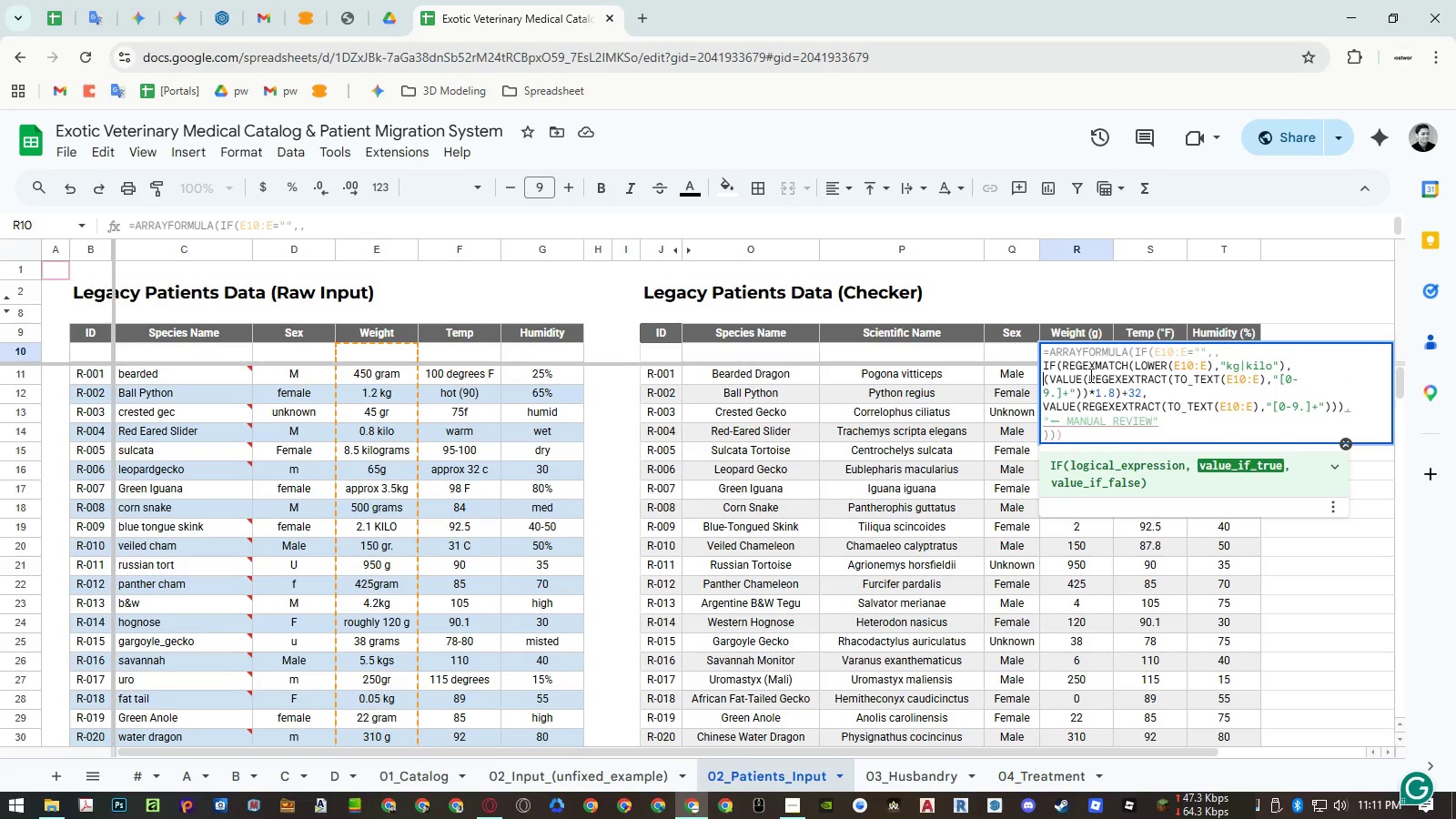 
left_click_drag(start_coordinate=[1170, 389], to_coordinate=[1355, 401])
 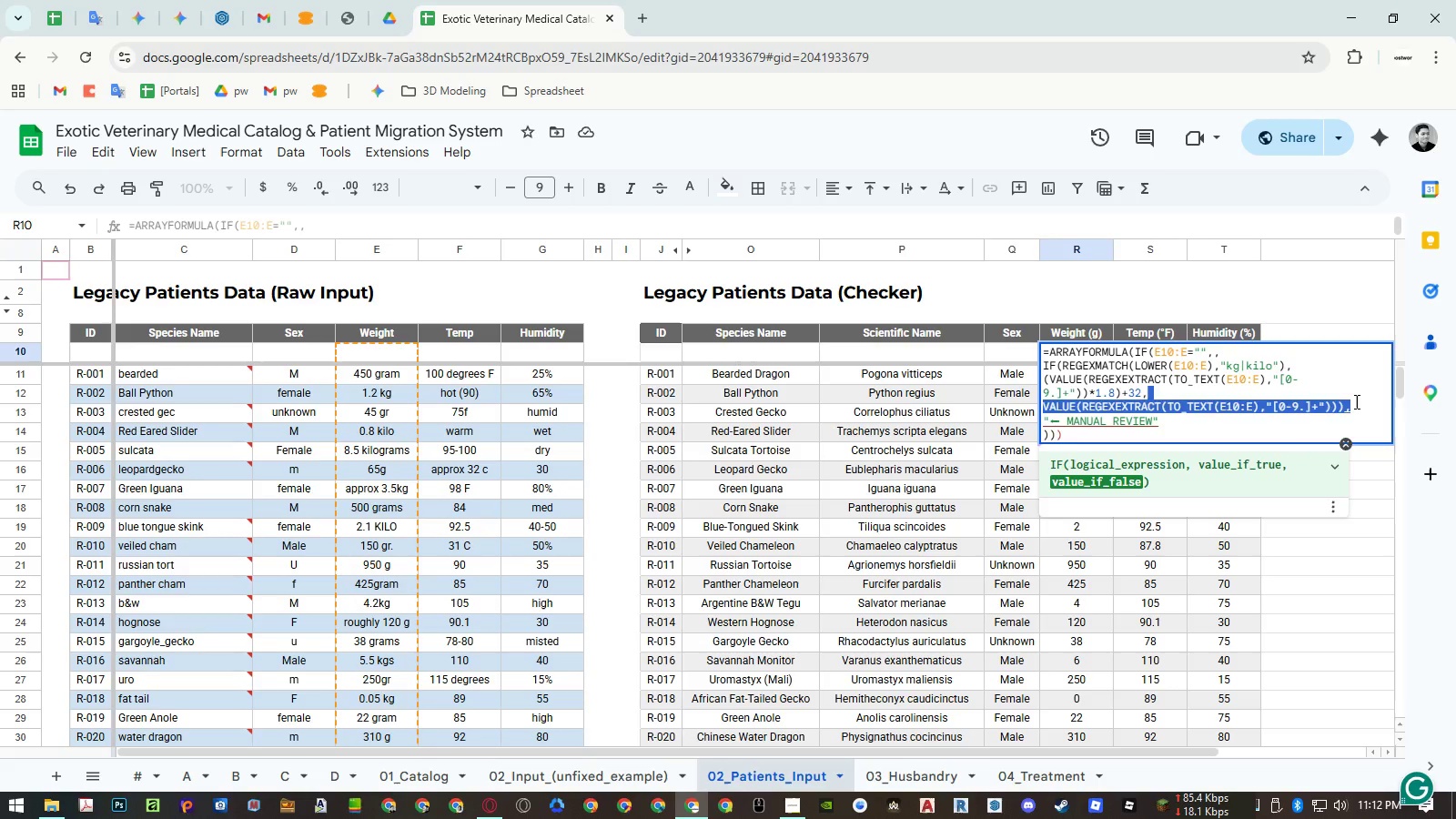 
key(Backspace)
 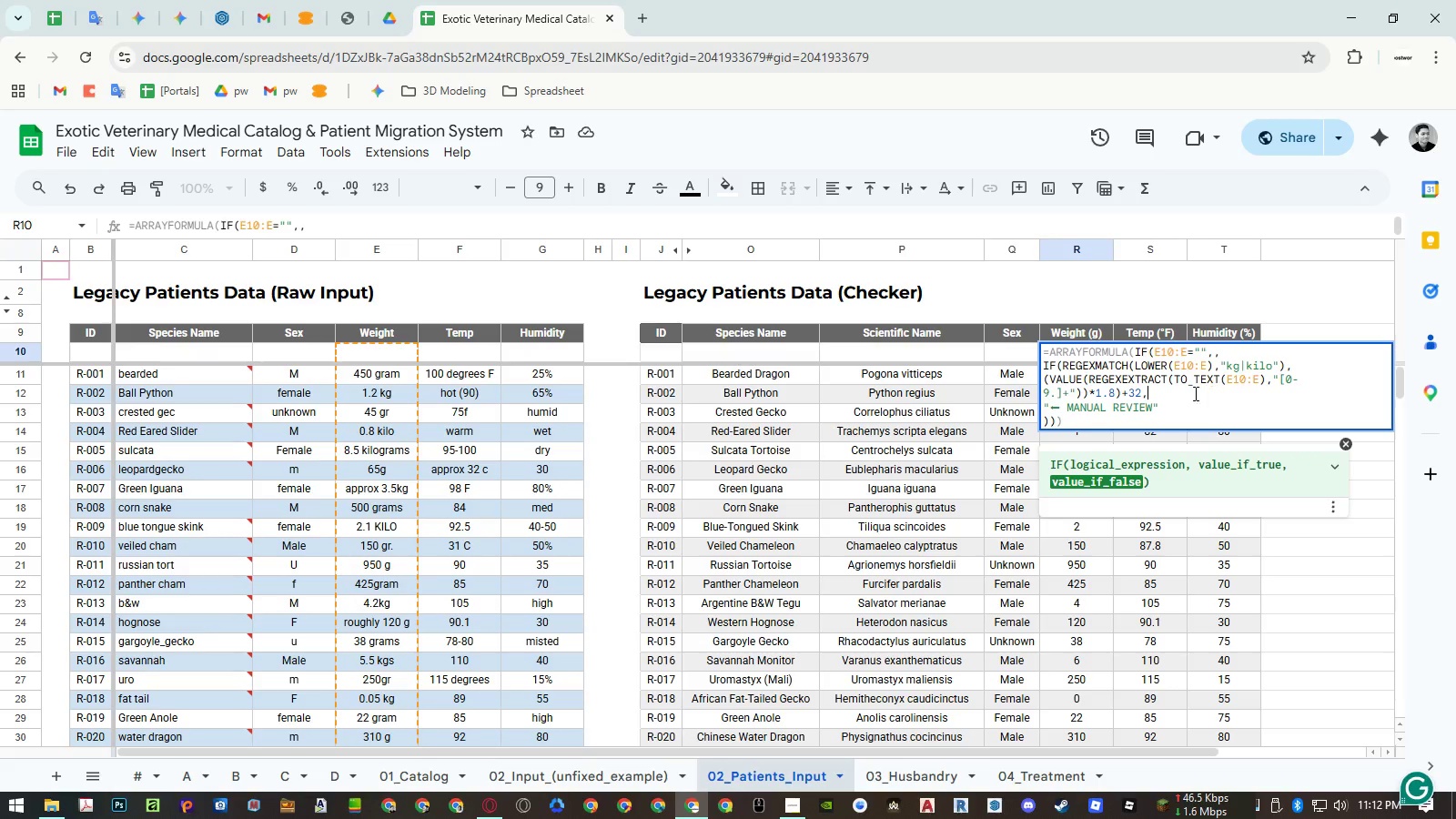 
left_click([1110, 423])
 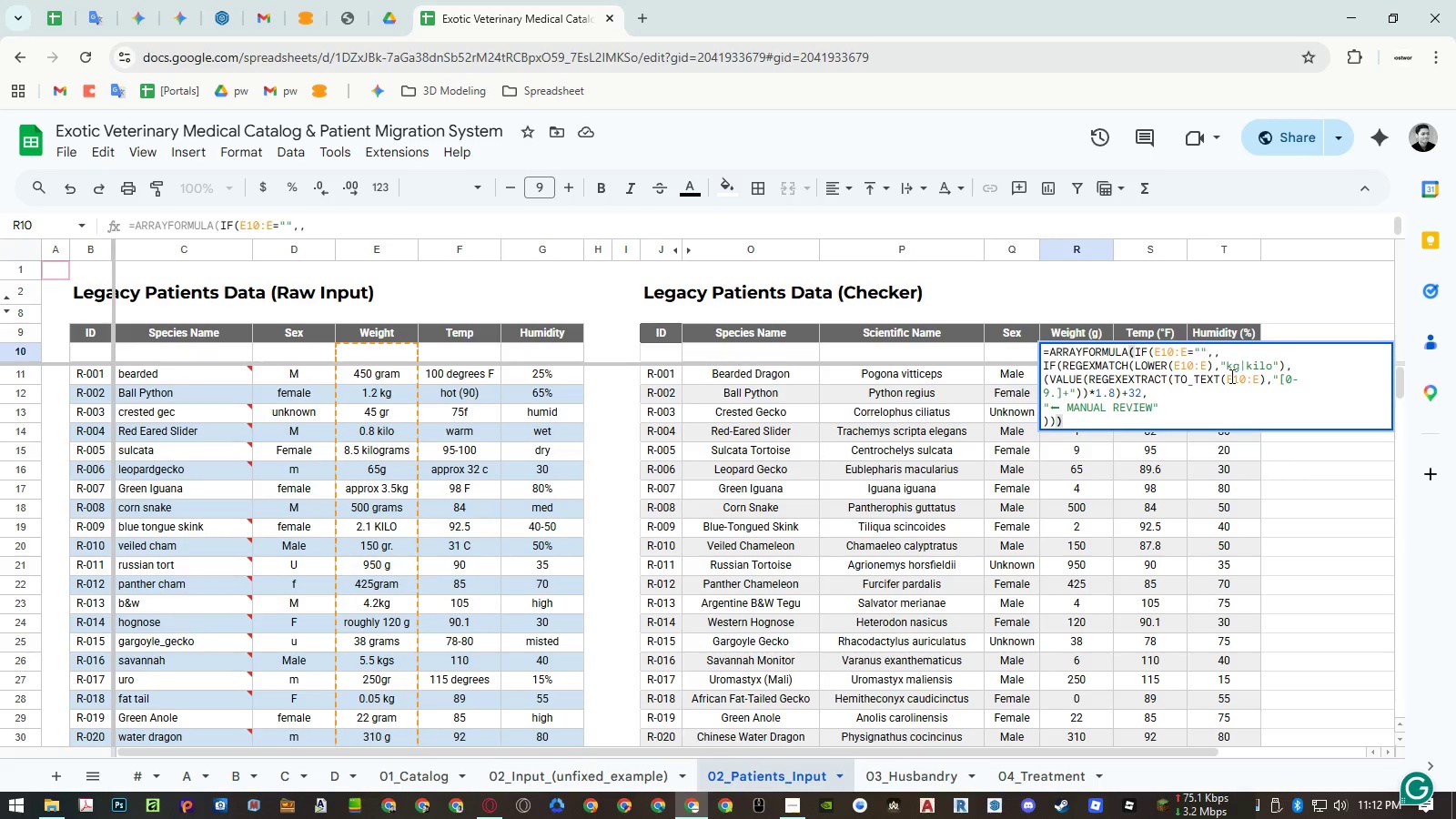 
wait(13.44)
 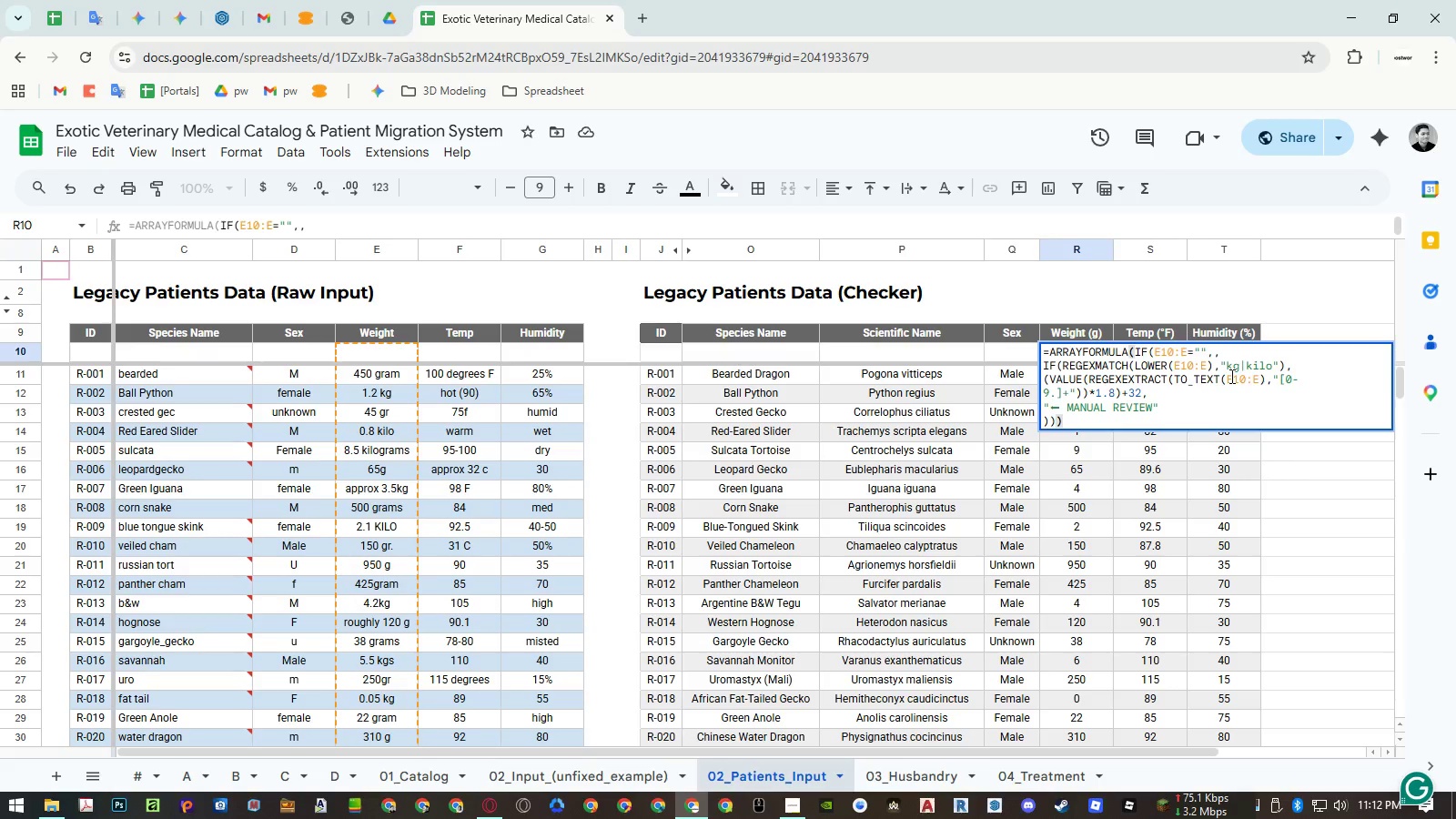 
left_click_drag(start_coordinate=[1101, 389], to_coordinate=[1138, 391])
 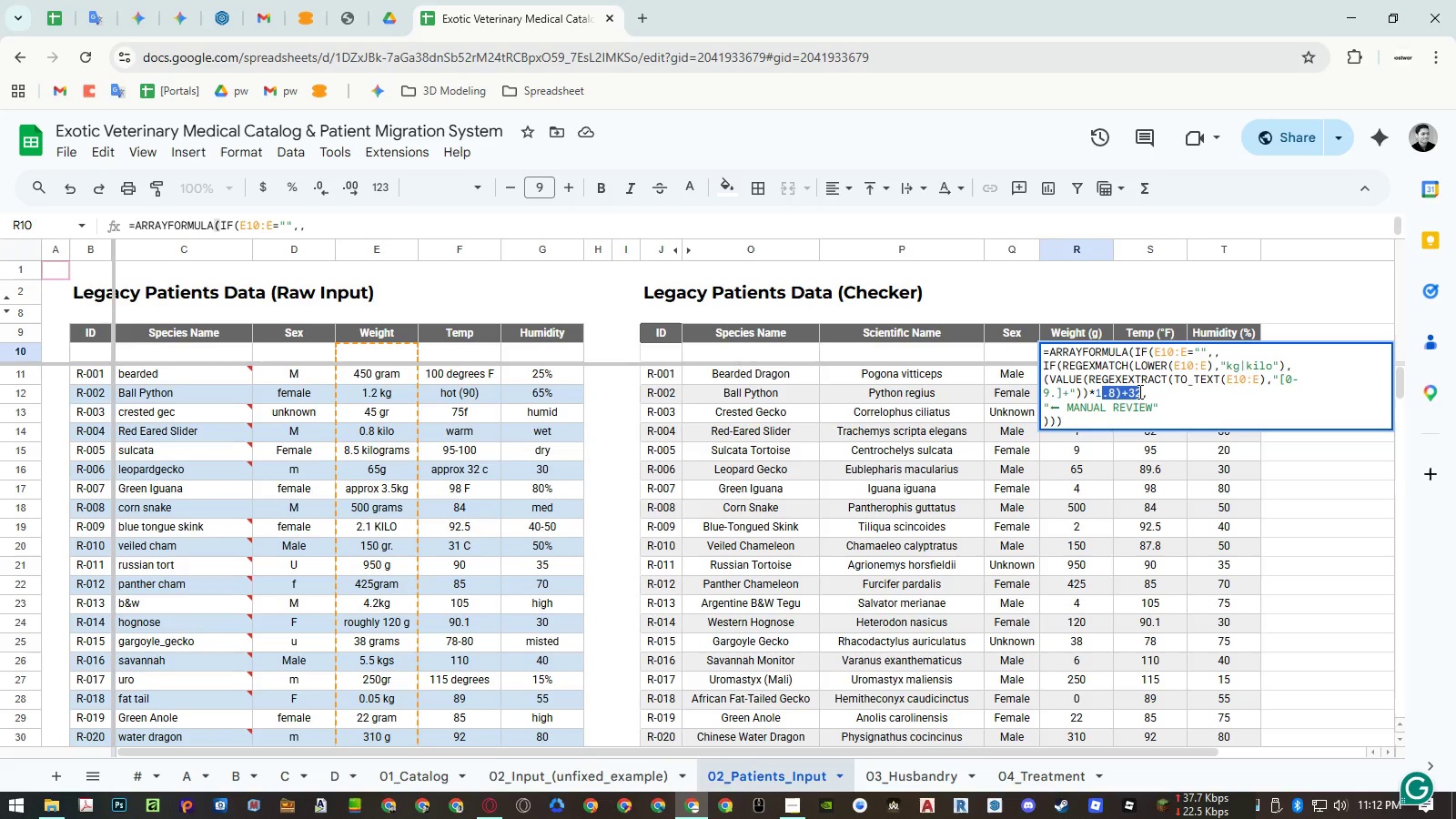 
key(Numpad0)
 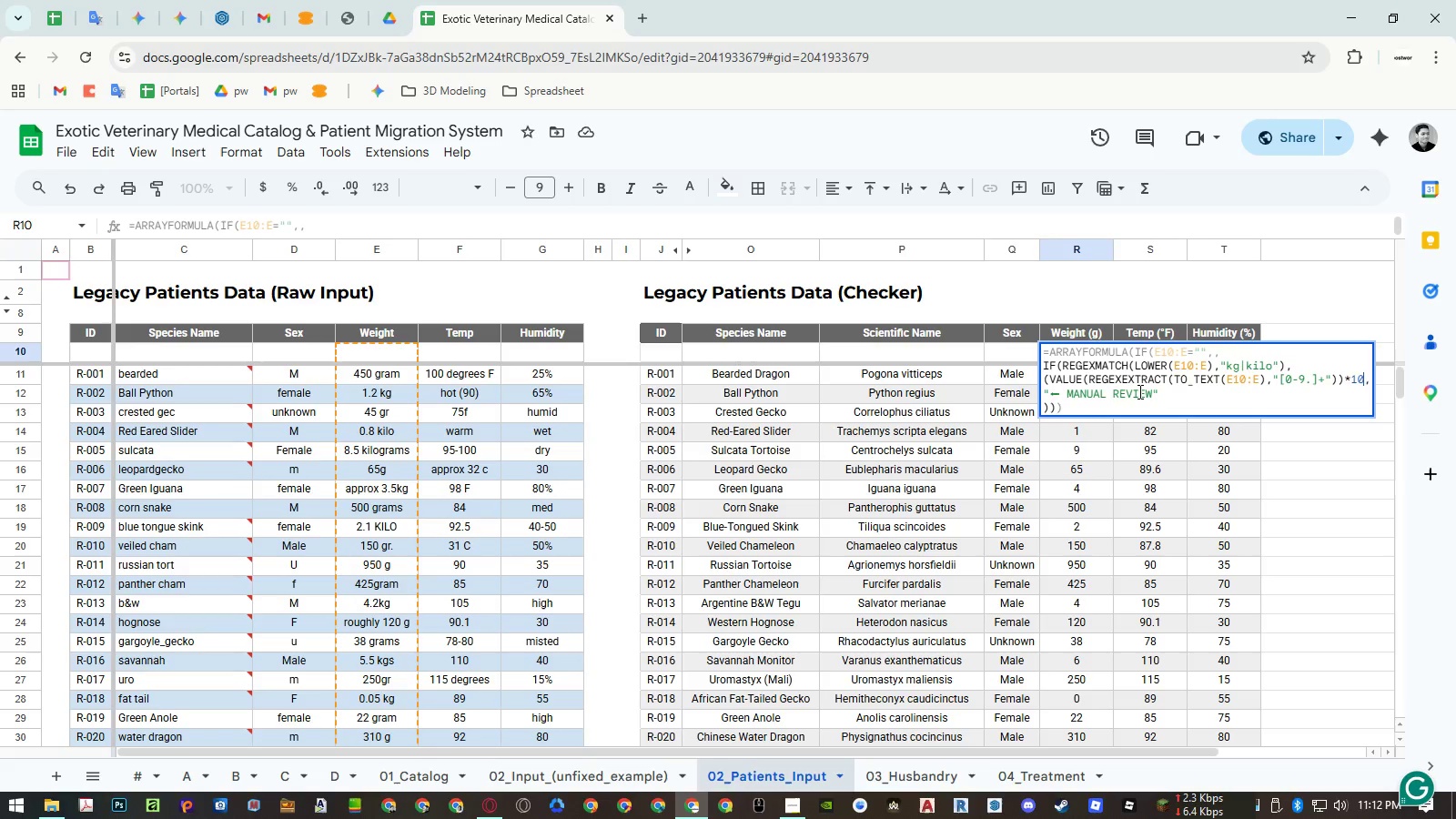 
key(Numpad0)
 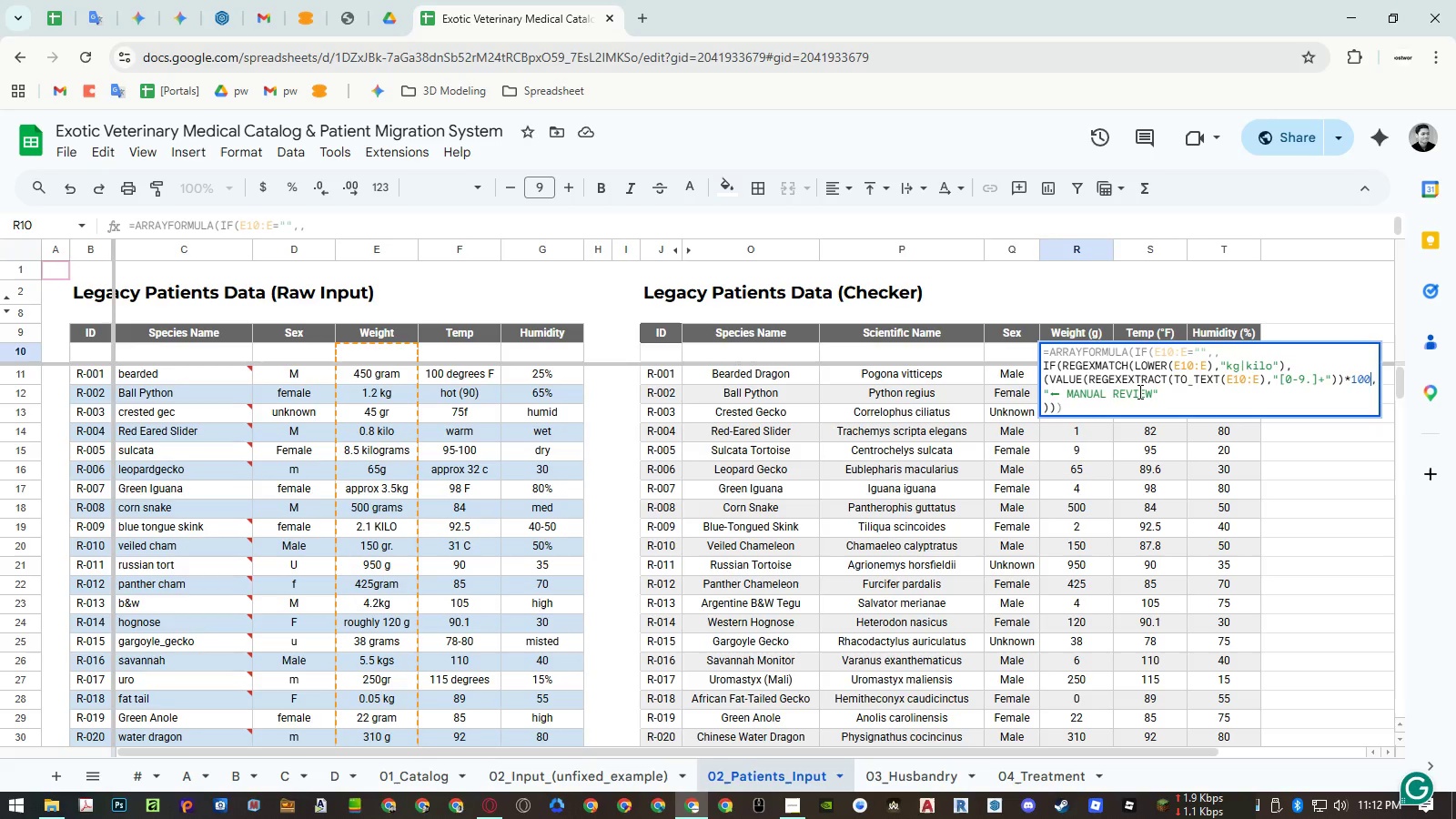 
key(Numpad0)
 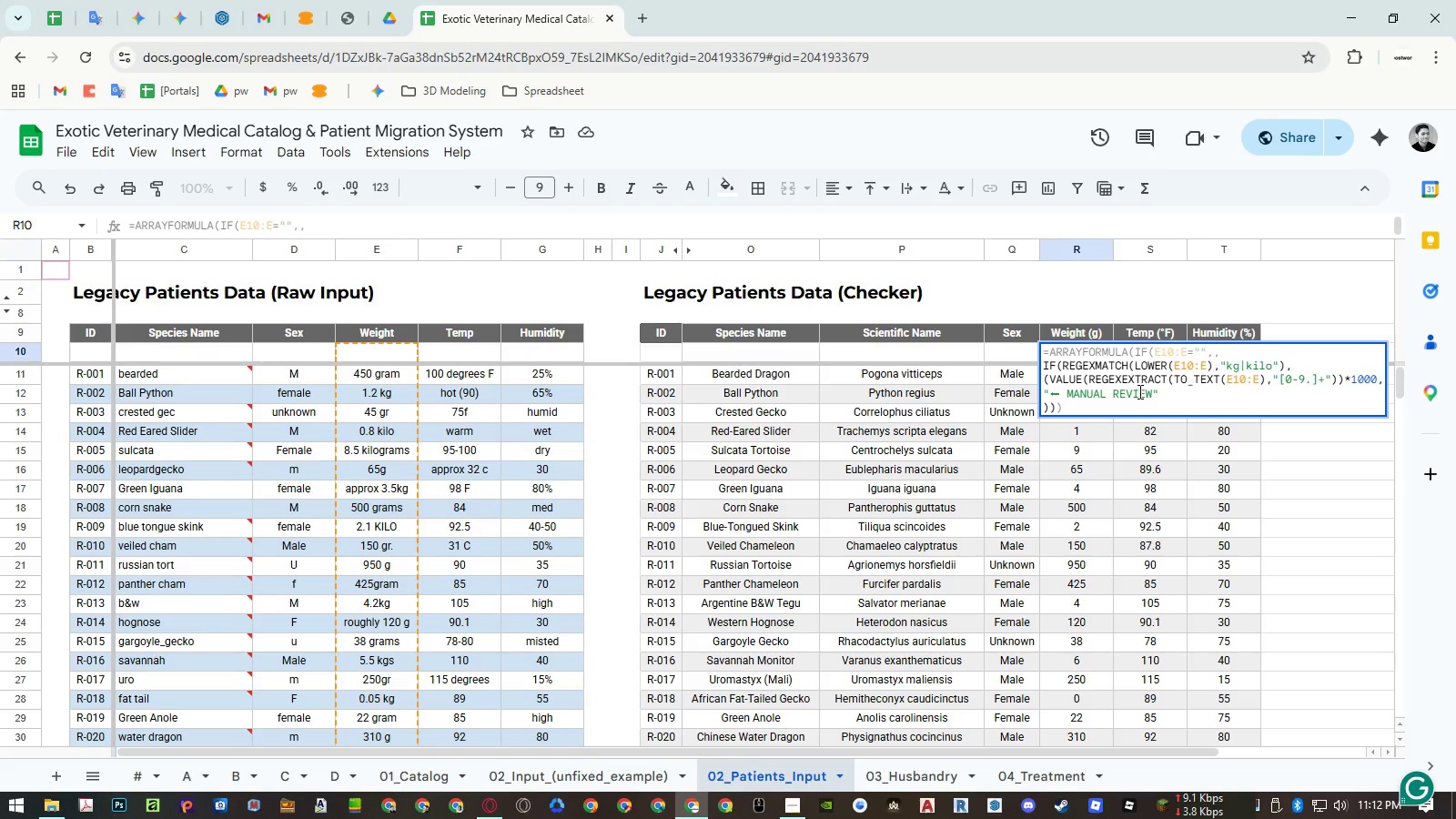 
wait(5.66)
 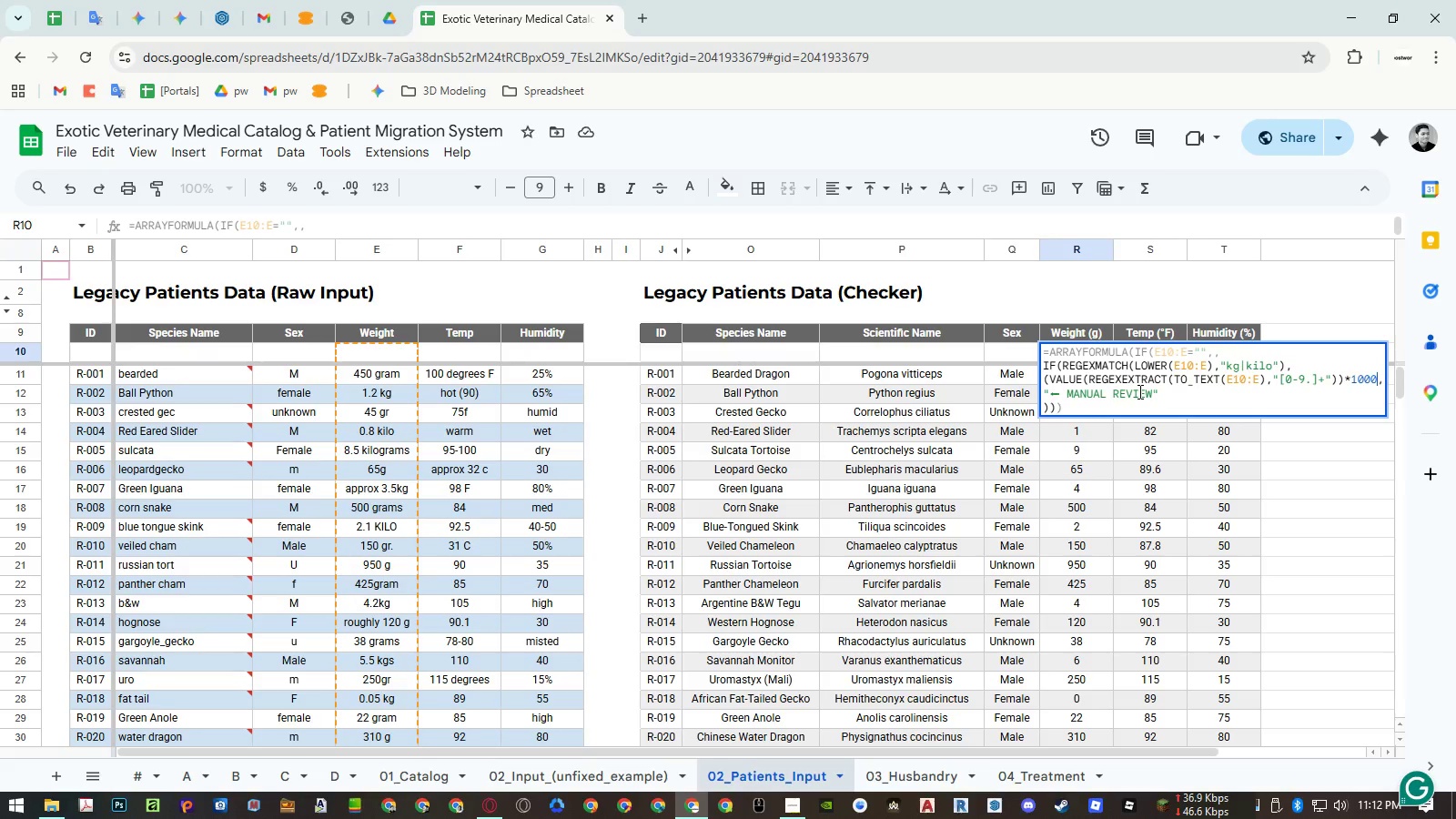 
double_click([1138, 391])
 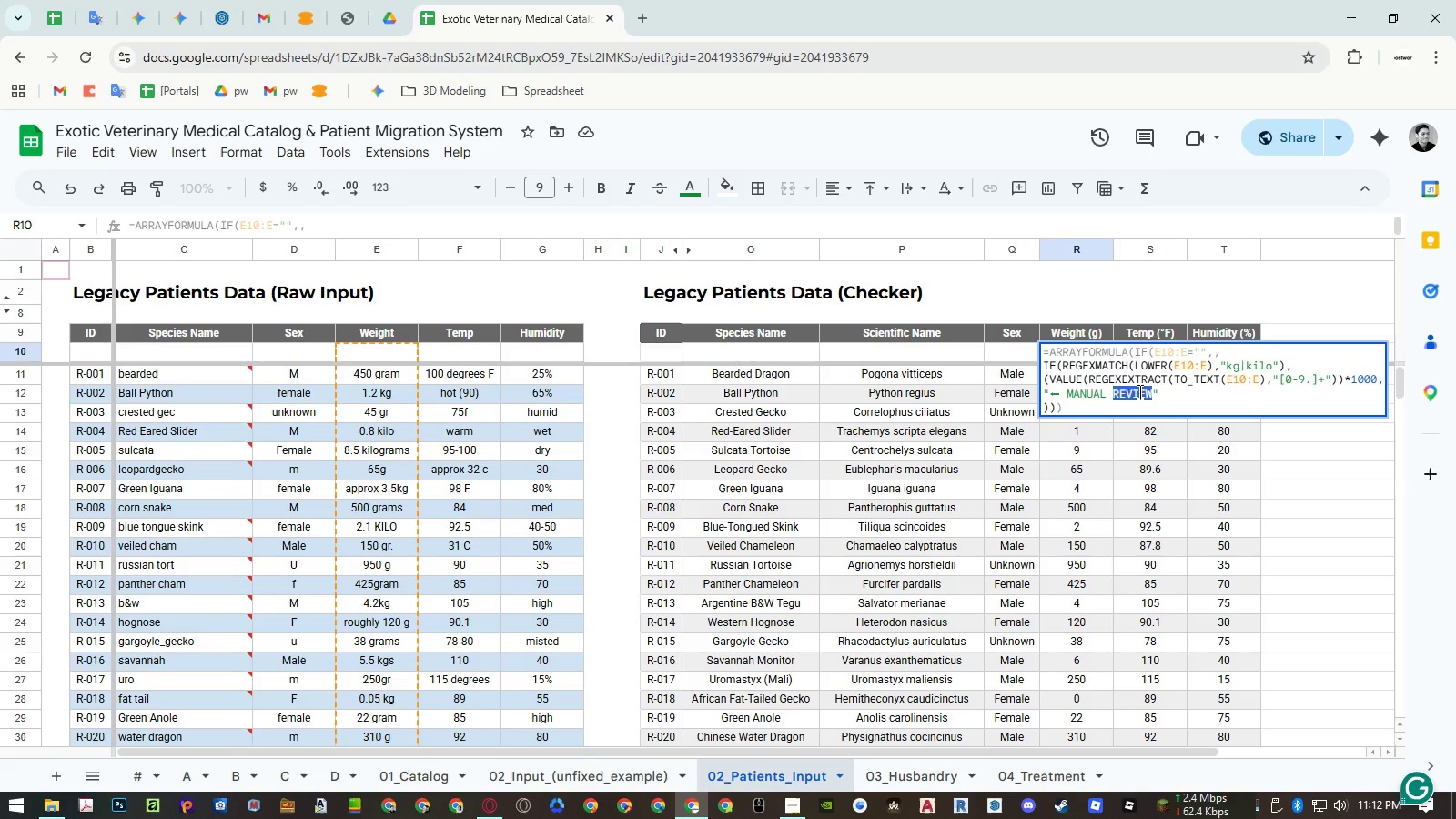 
triple_click([1138, 391])
 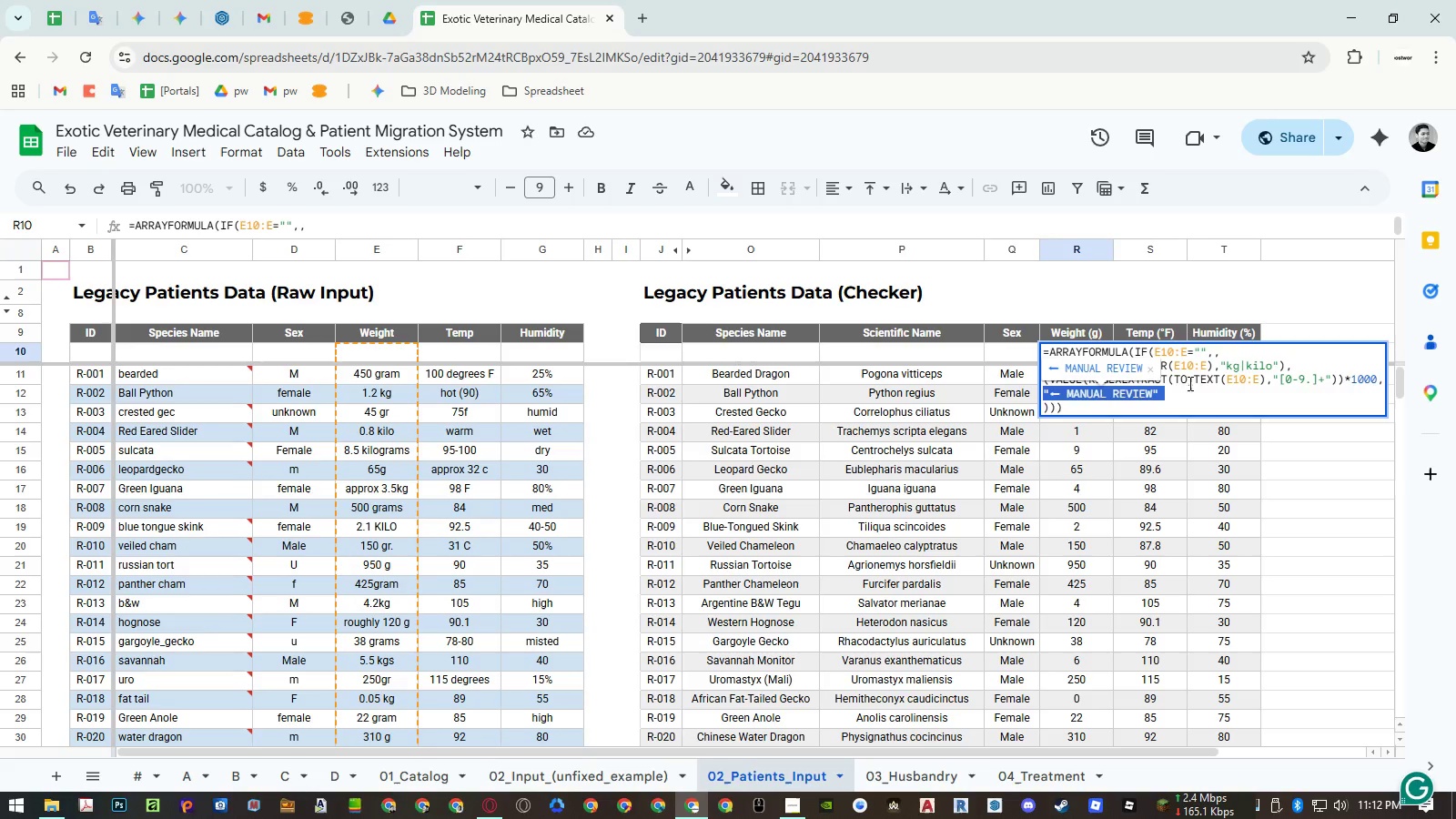 
double_click([1198, 382])
 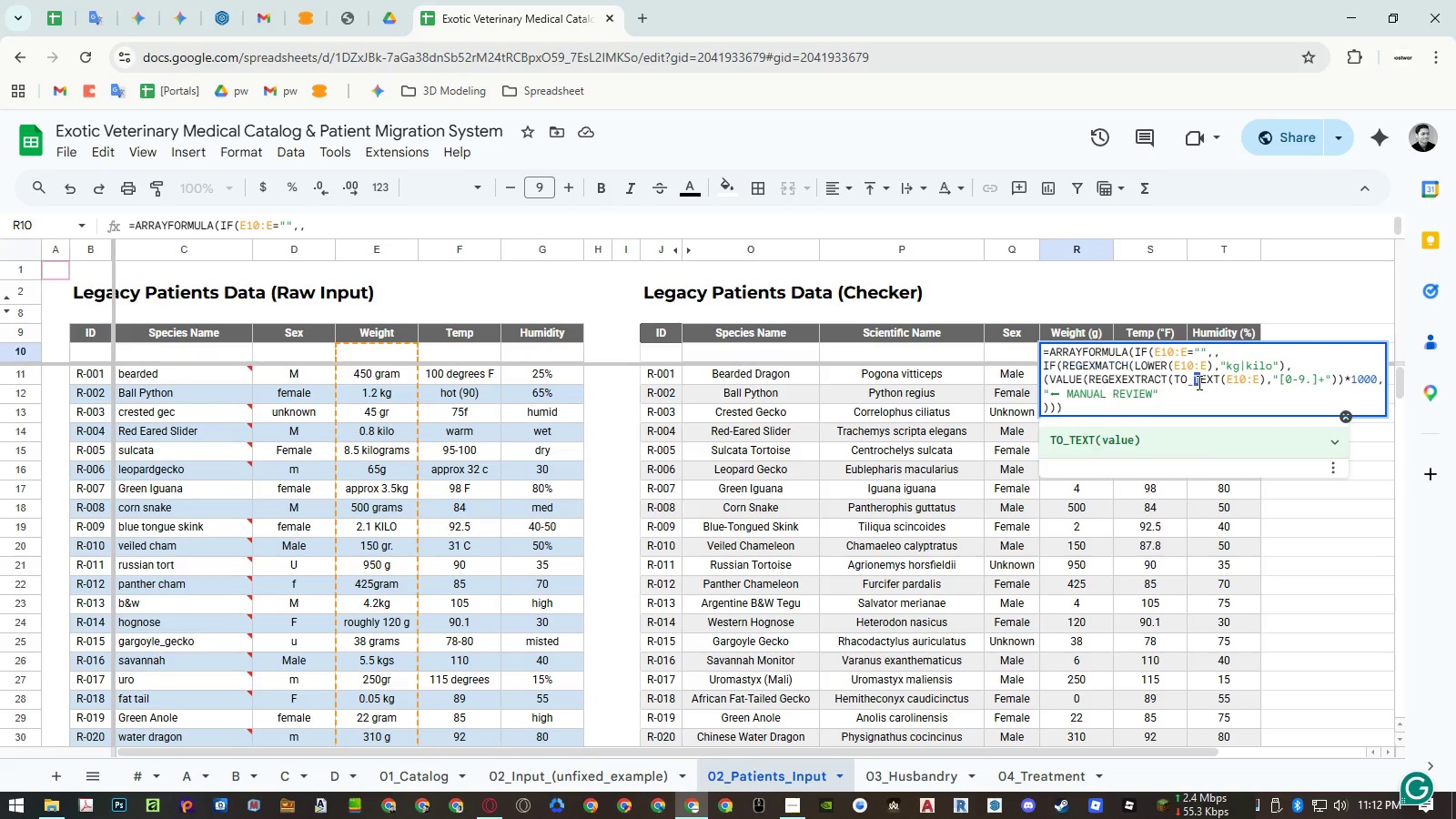 
triple_click([1198, 382])
 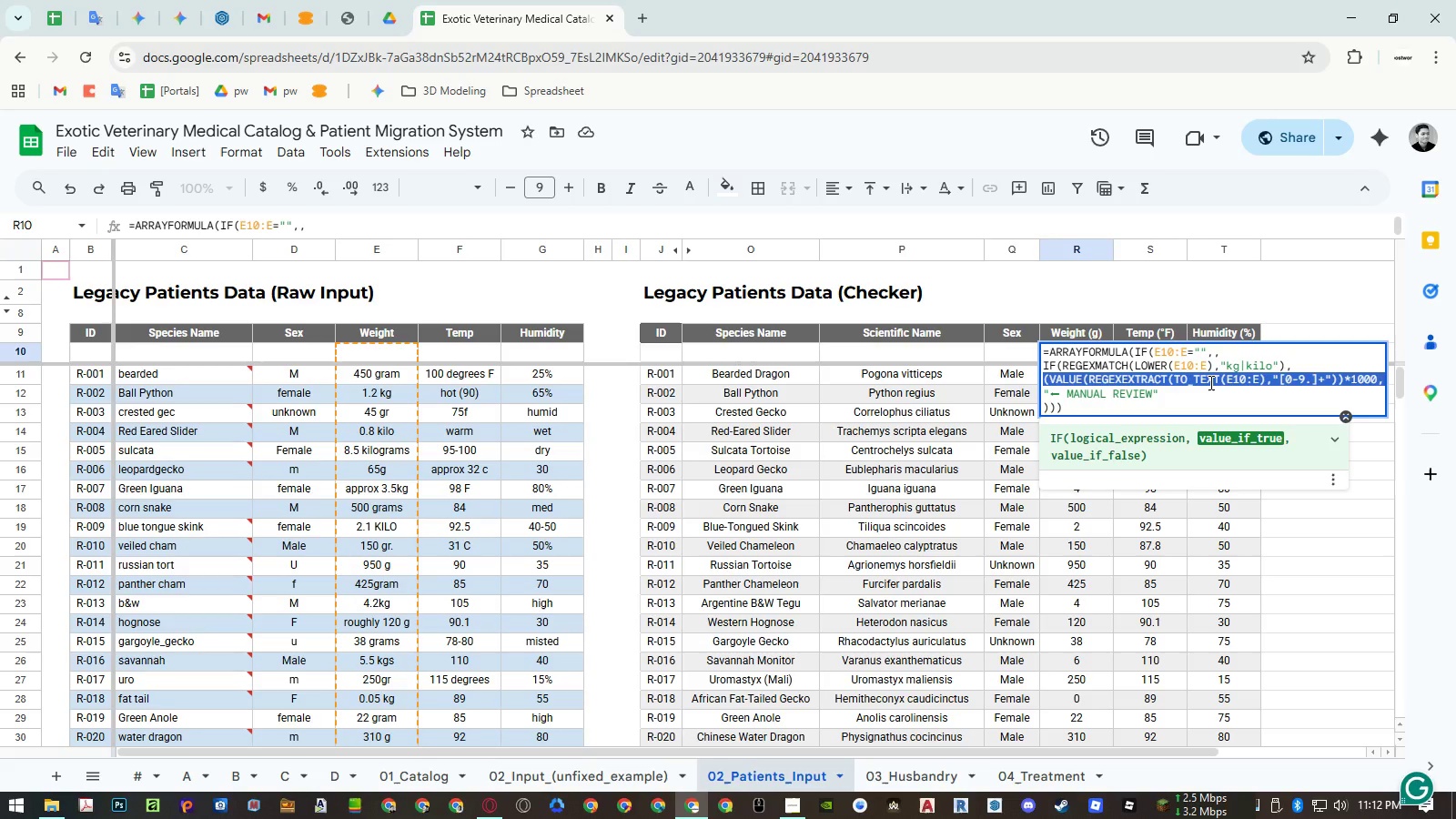 
key(Control+ControlLeft)
 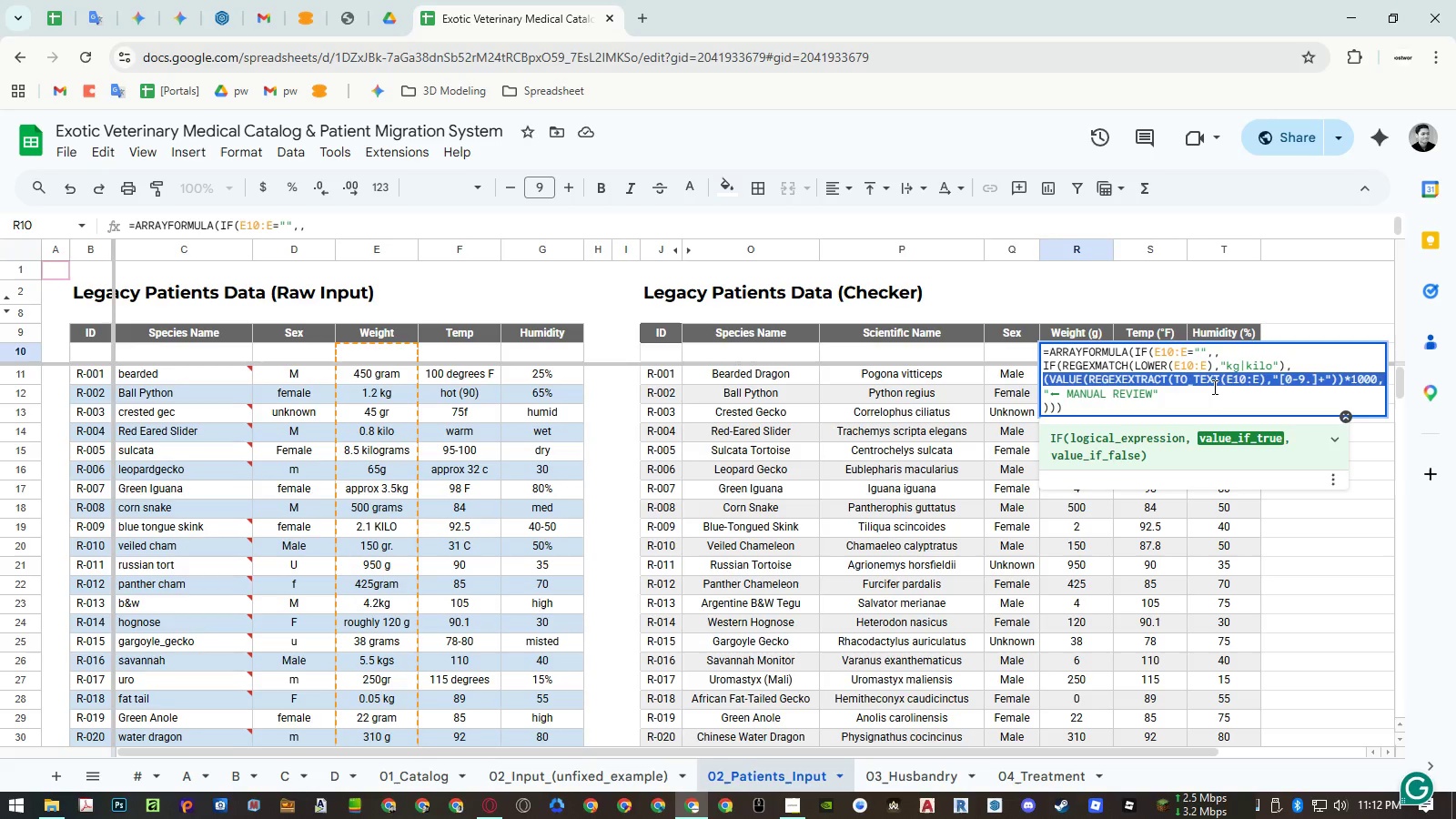 
key(Control+C)
 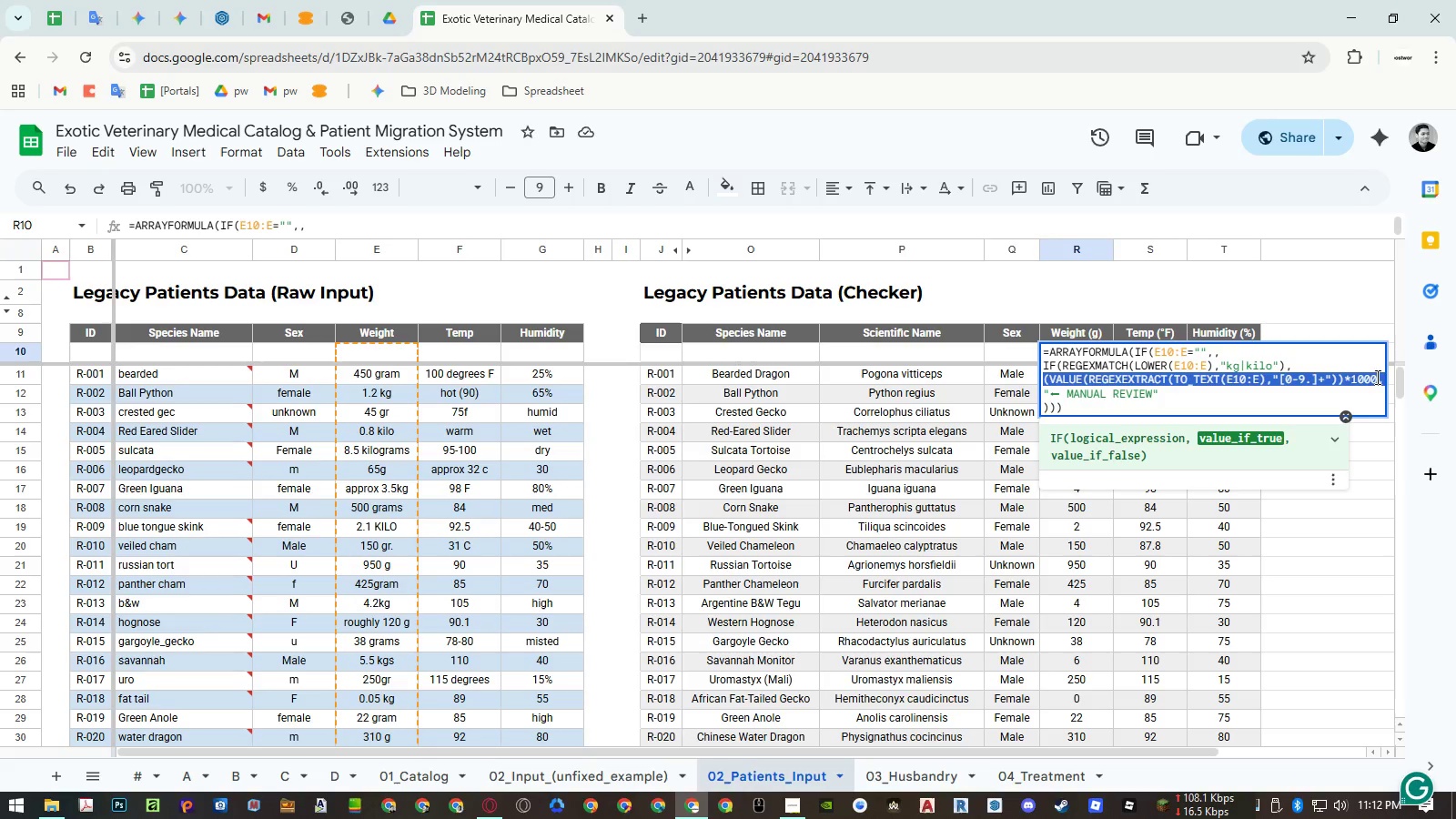 
left_click([1380, 378])
 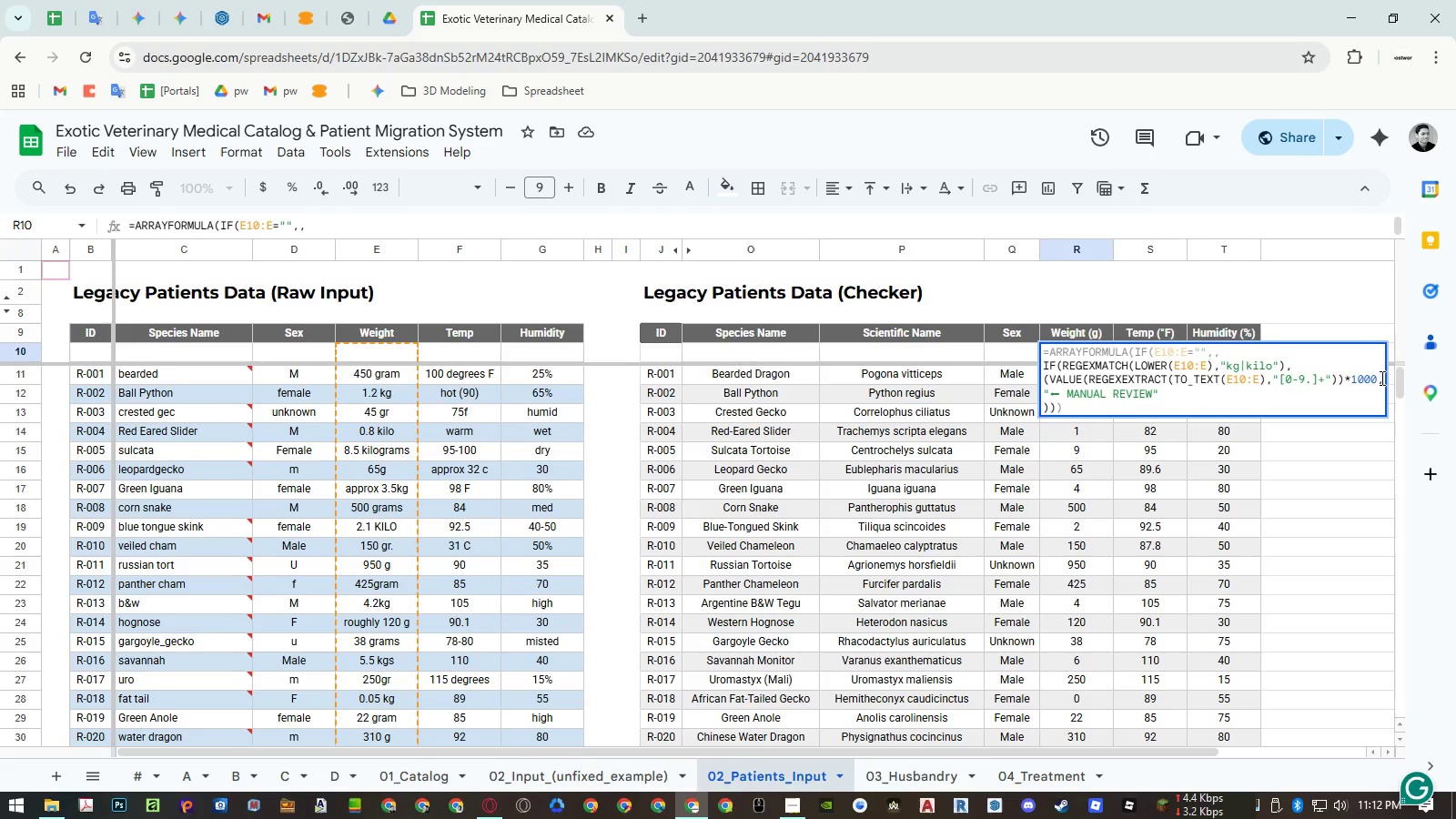 
hold_key(key=ControlRight, duration=0.83)
 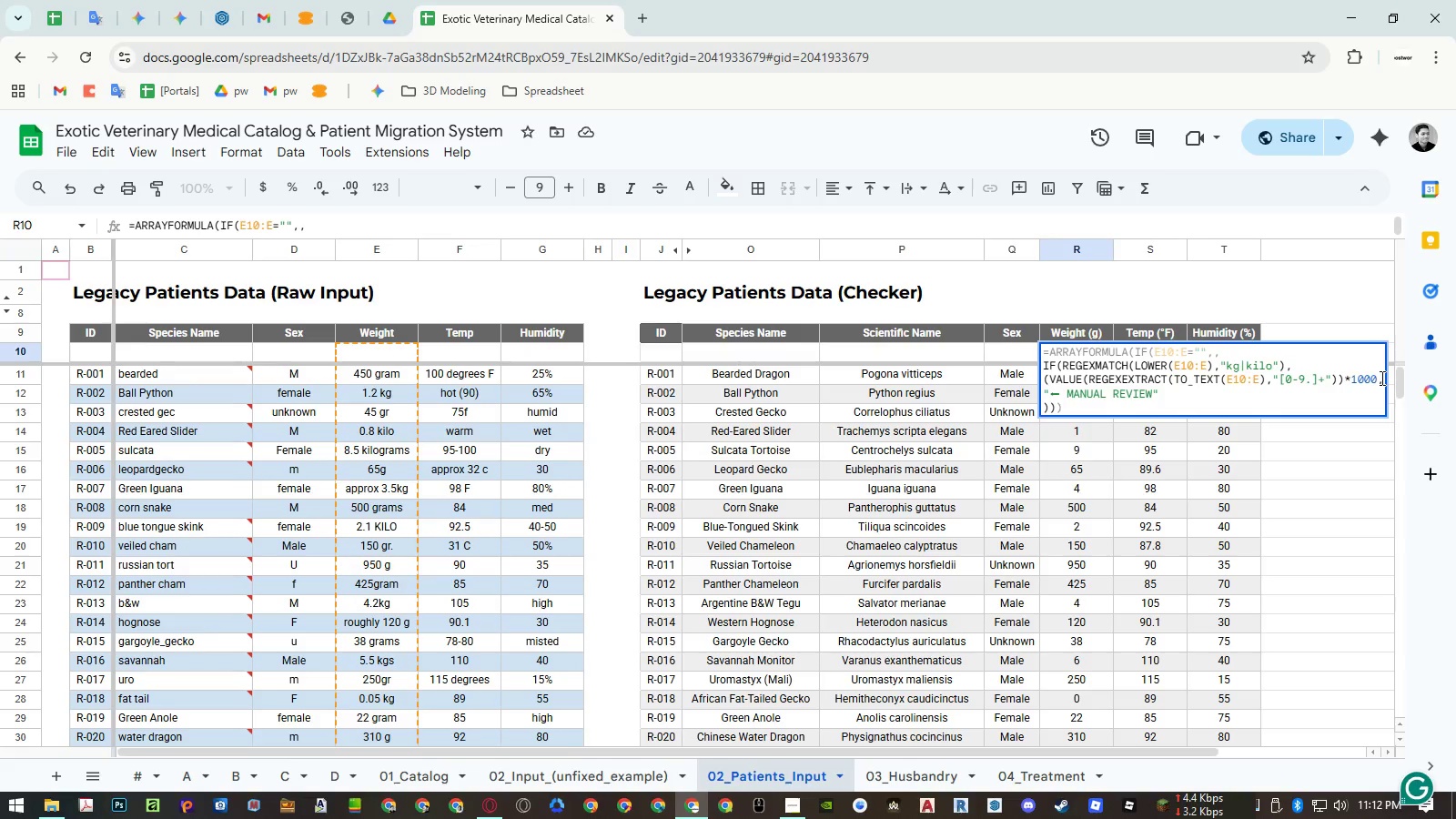 
key(Shift+Enter)
 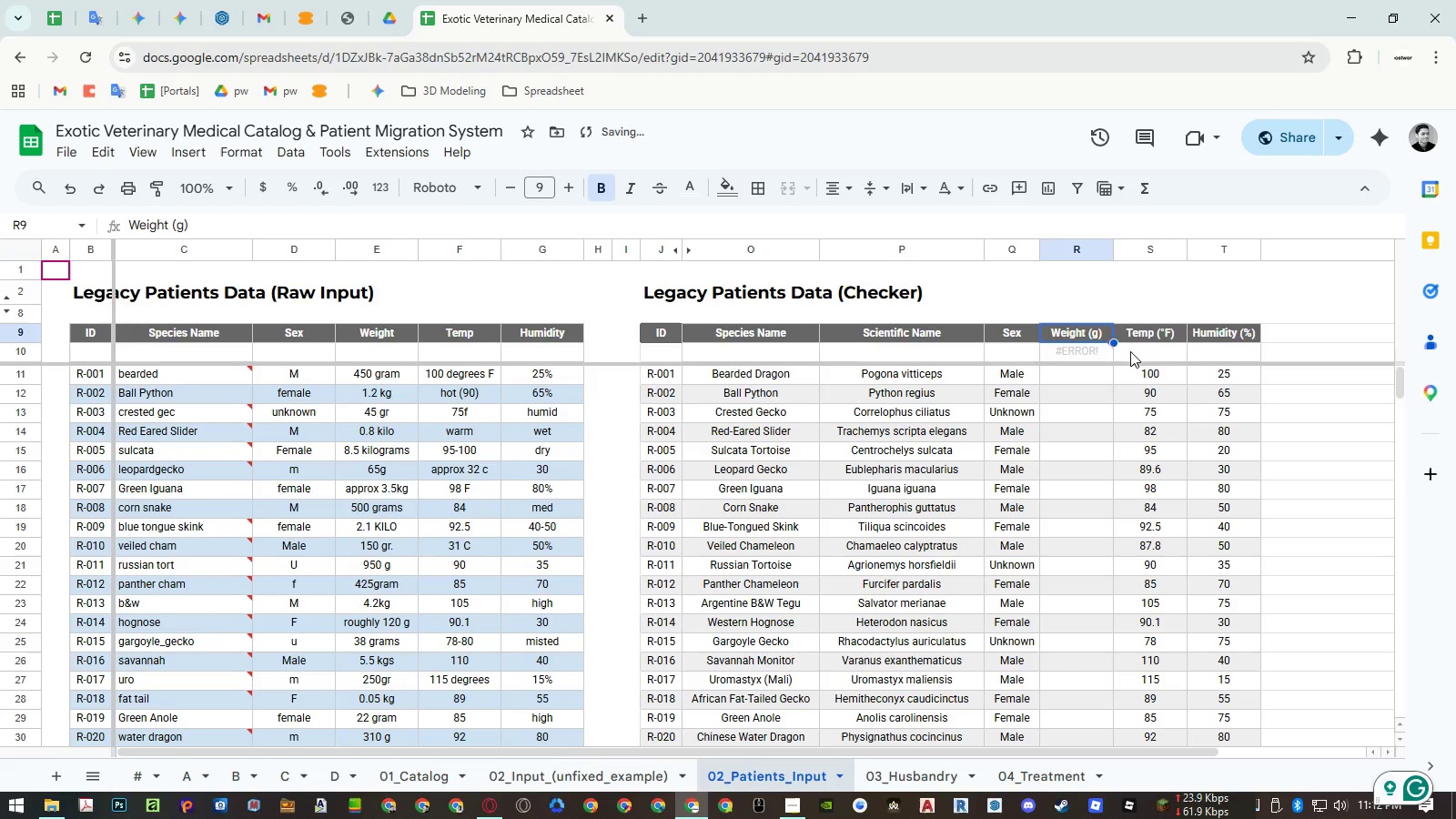 
double_click([1097, 350])
 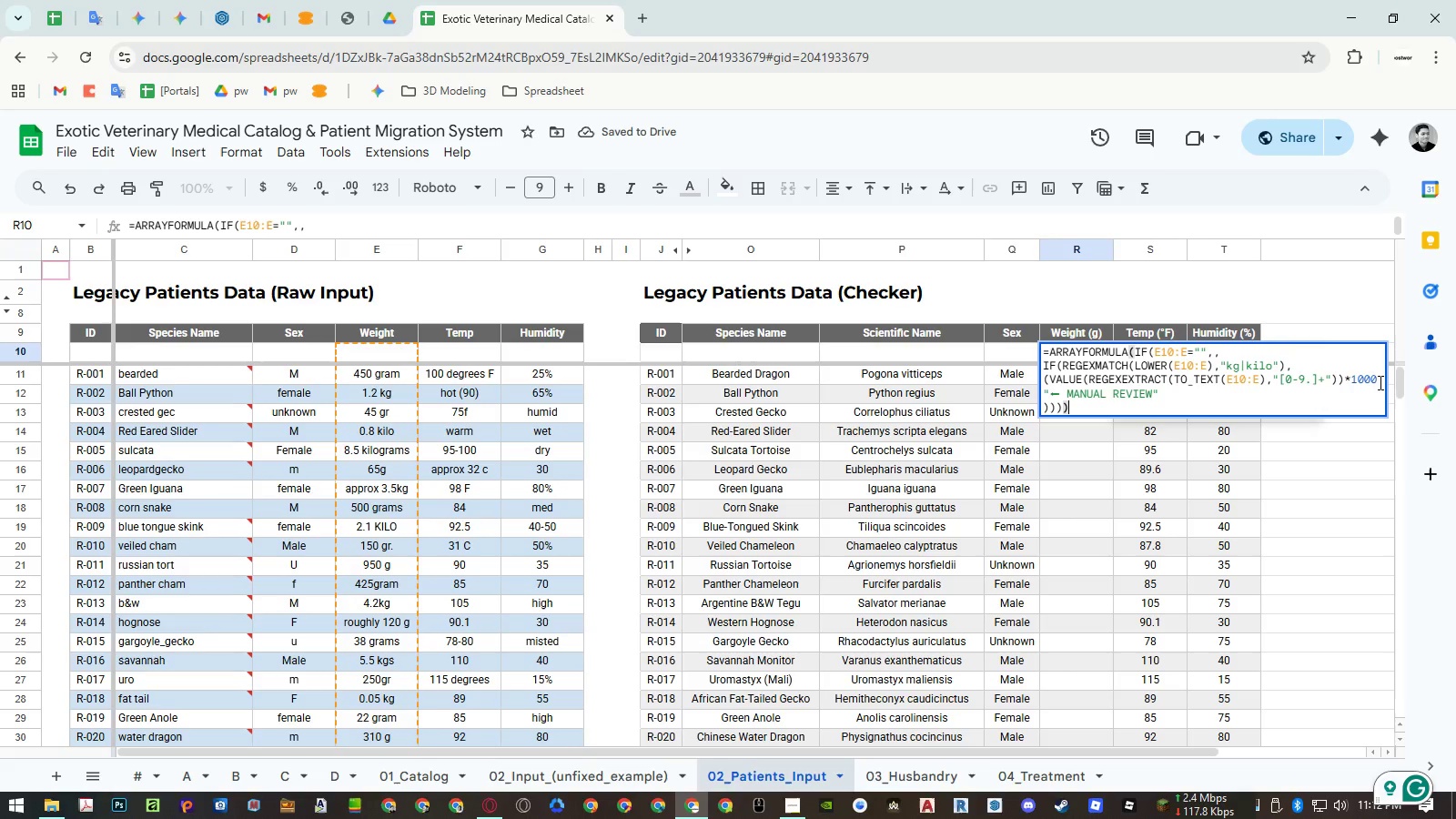 
left_click([1381, 382])
 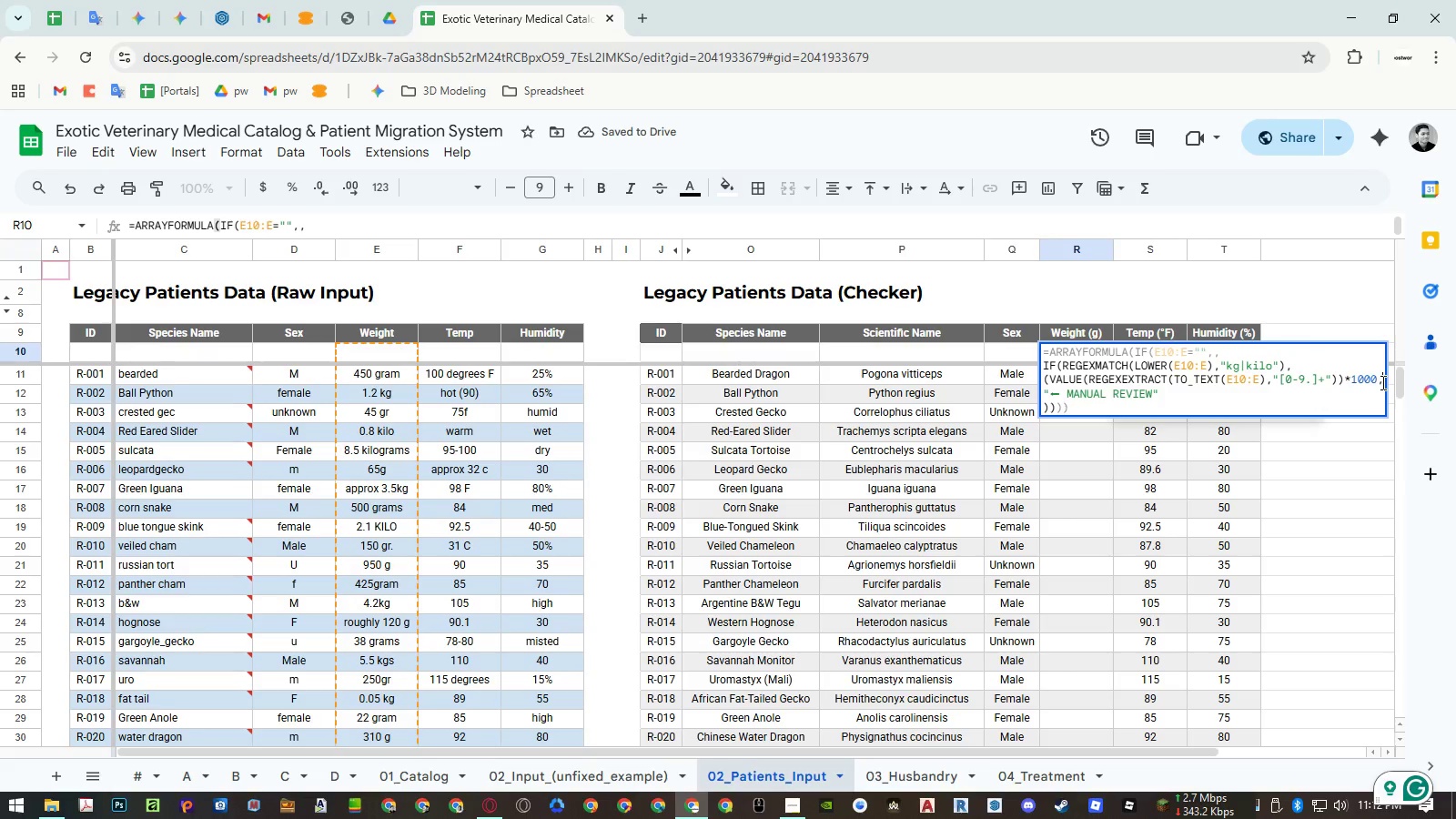 
key(Control+Enter)
 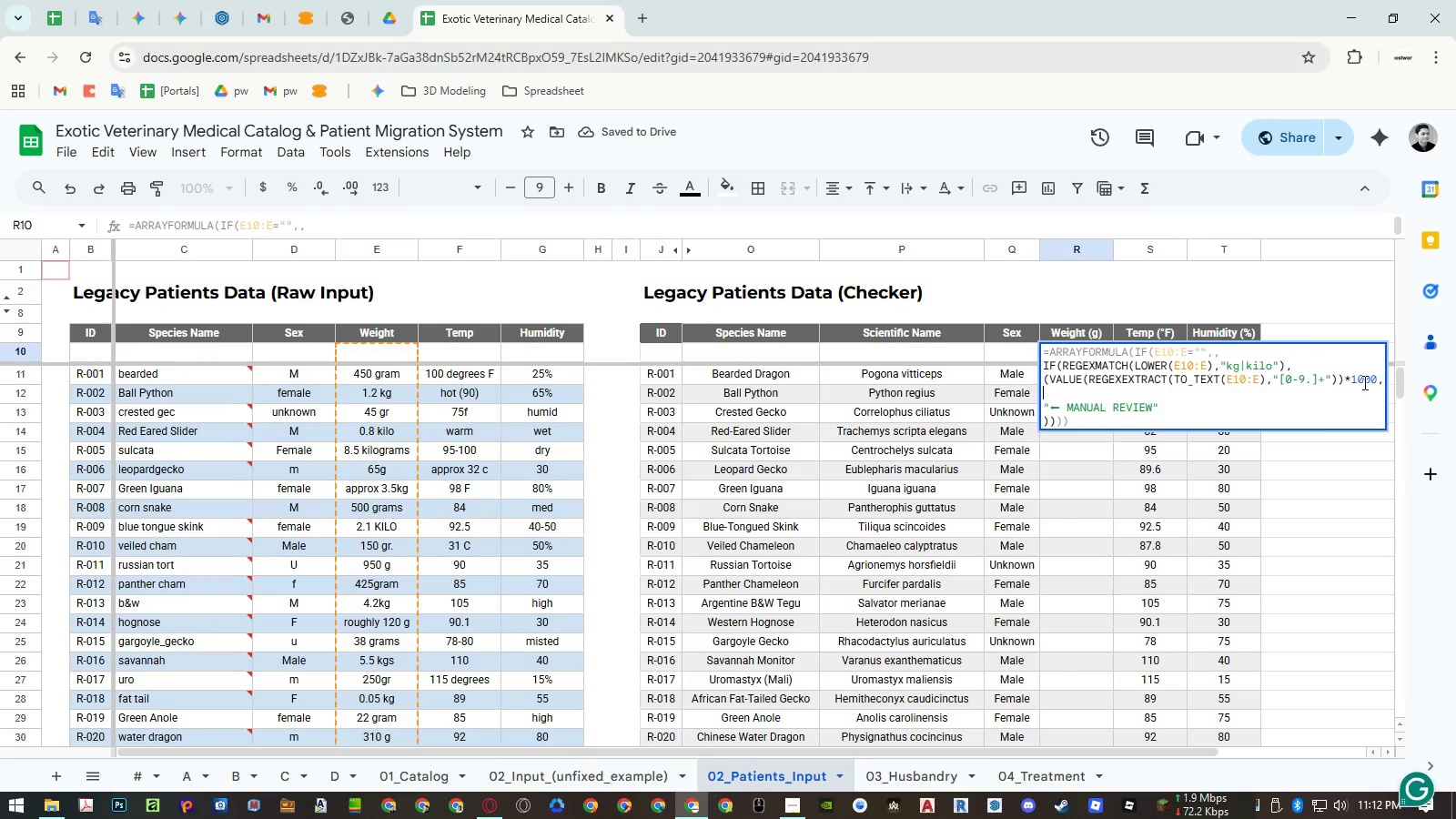 
key(Control+ControlLeft)
 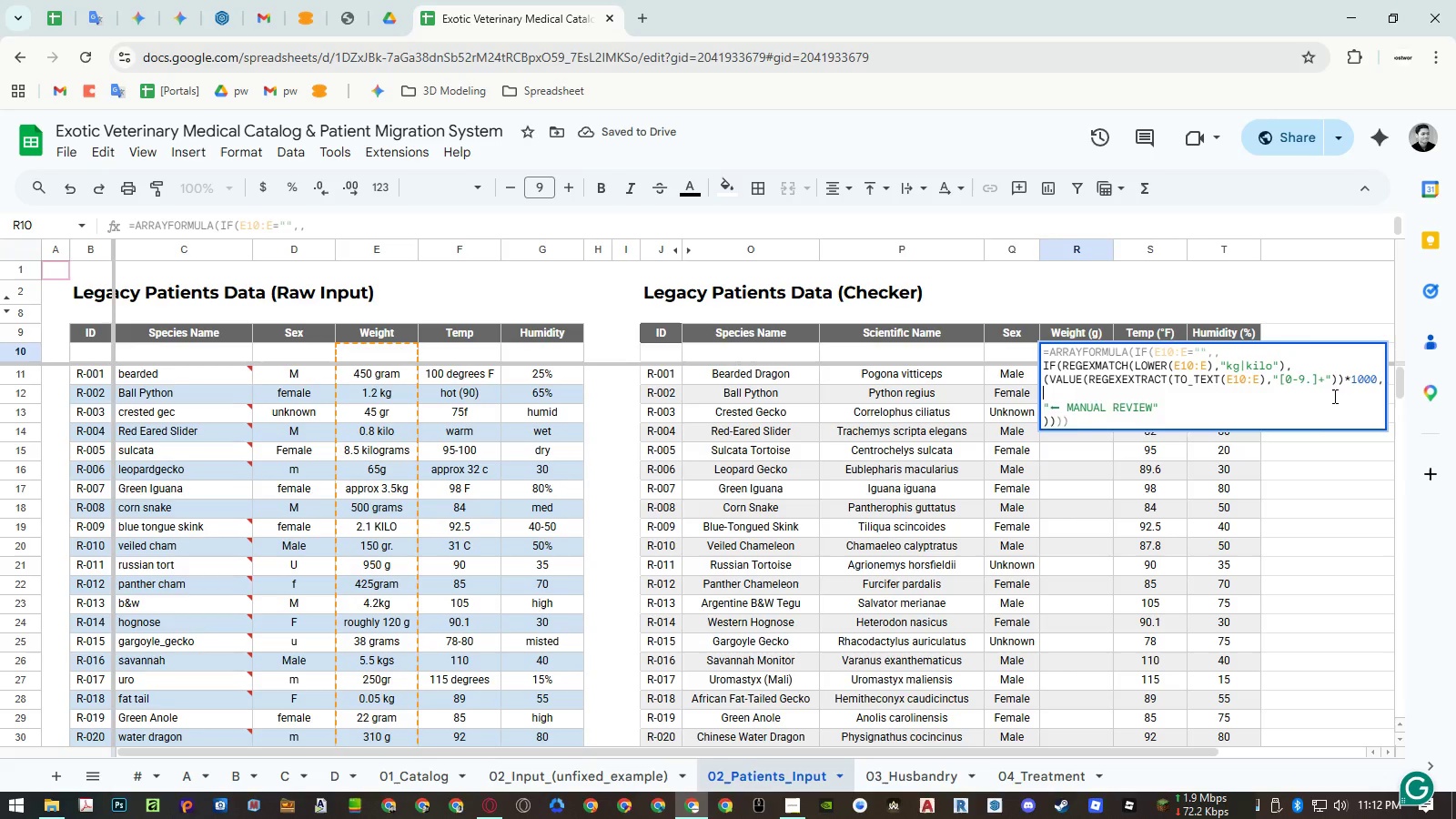 
key(Control+Shift+ShiftLeft)
 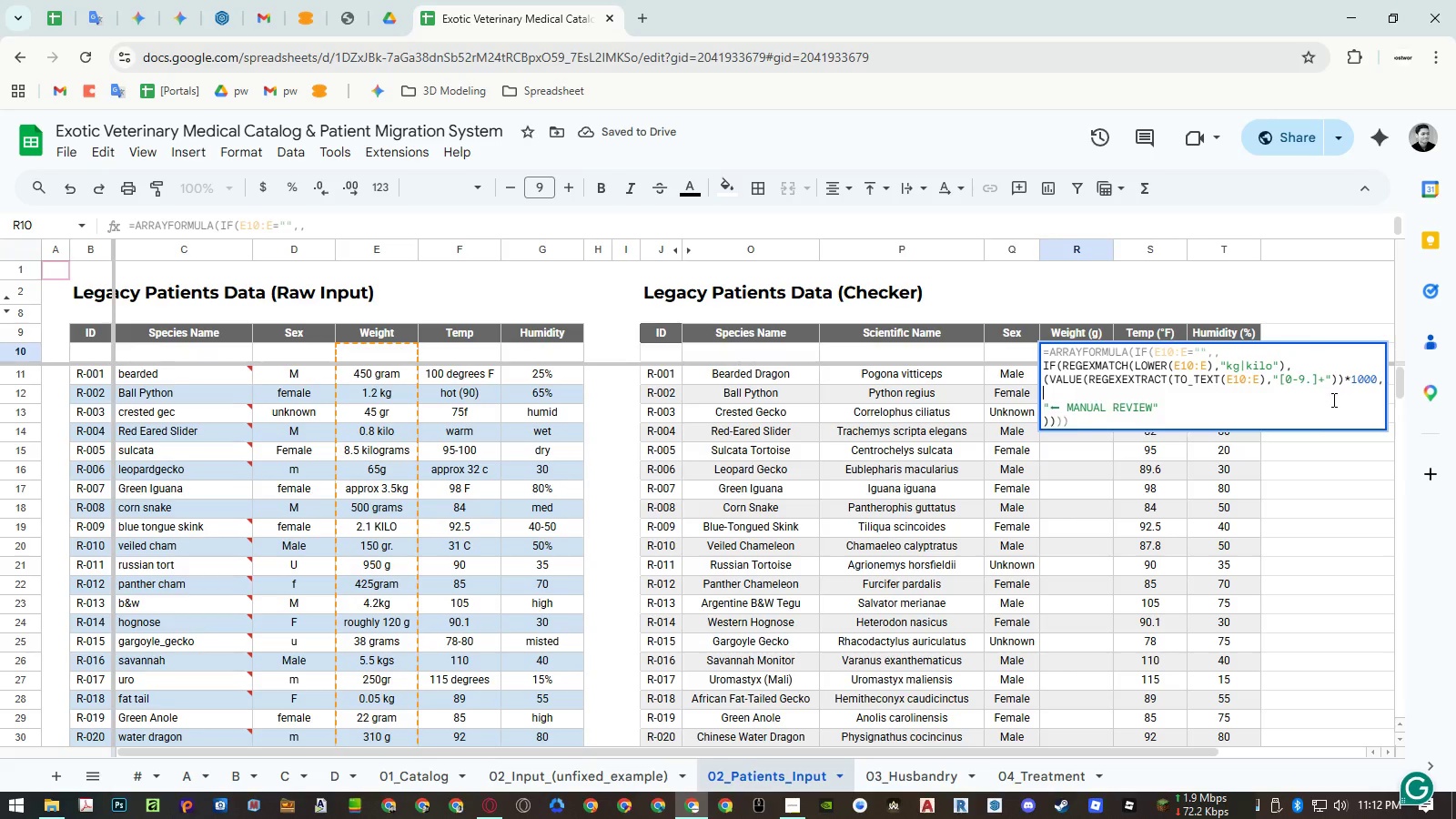 
key(Control+Shift+V)
 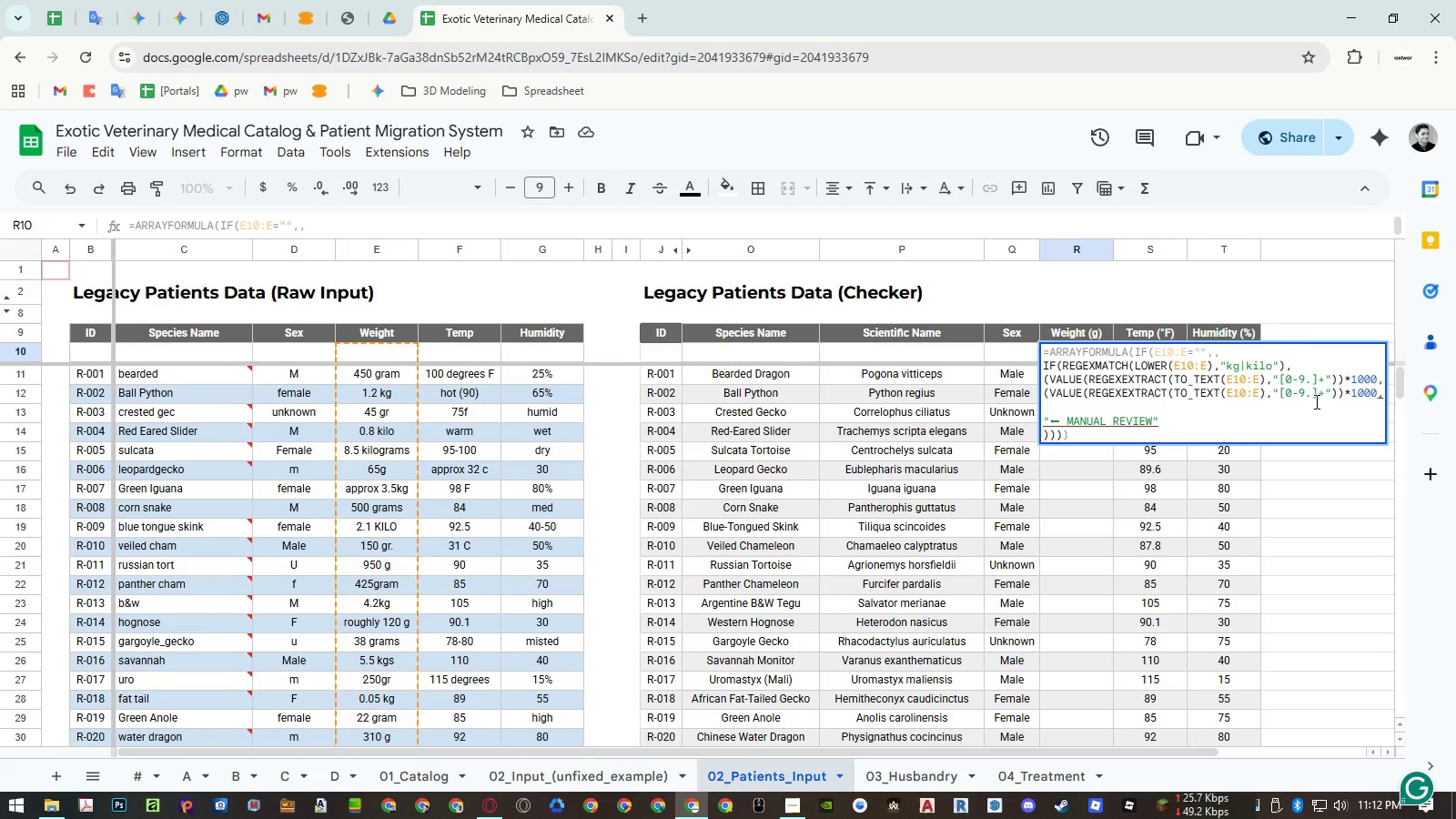 
key(Backspace)
 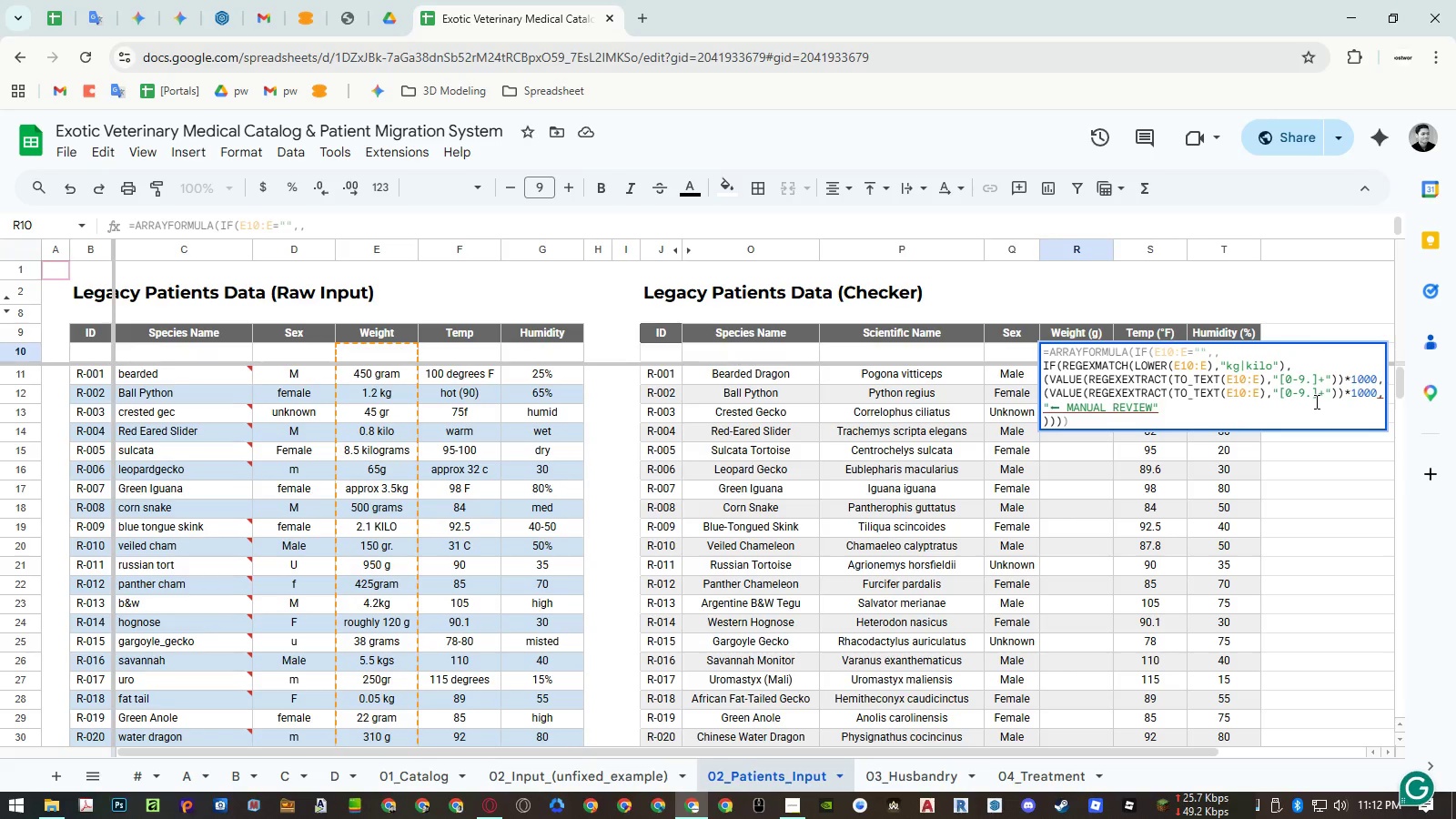 
key(Backspace)
 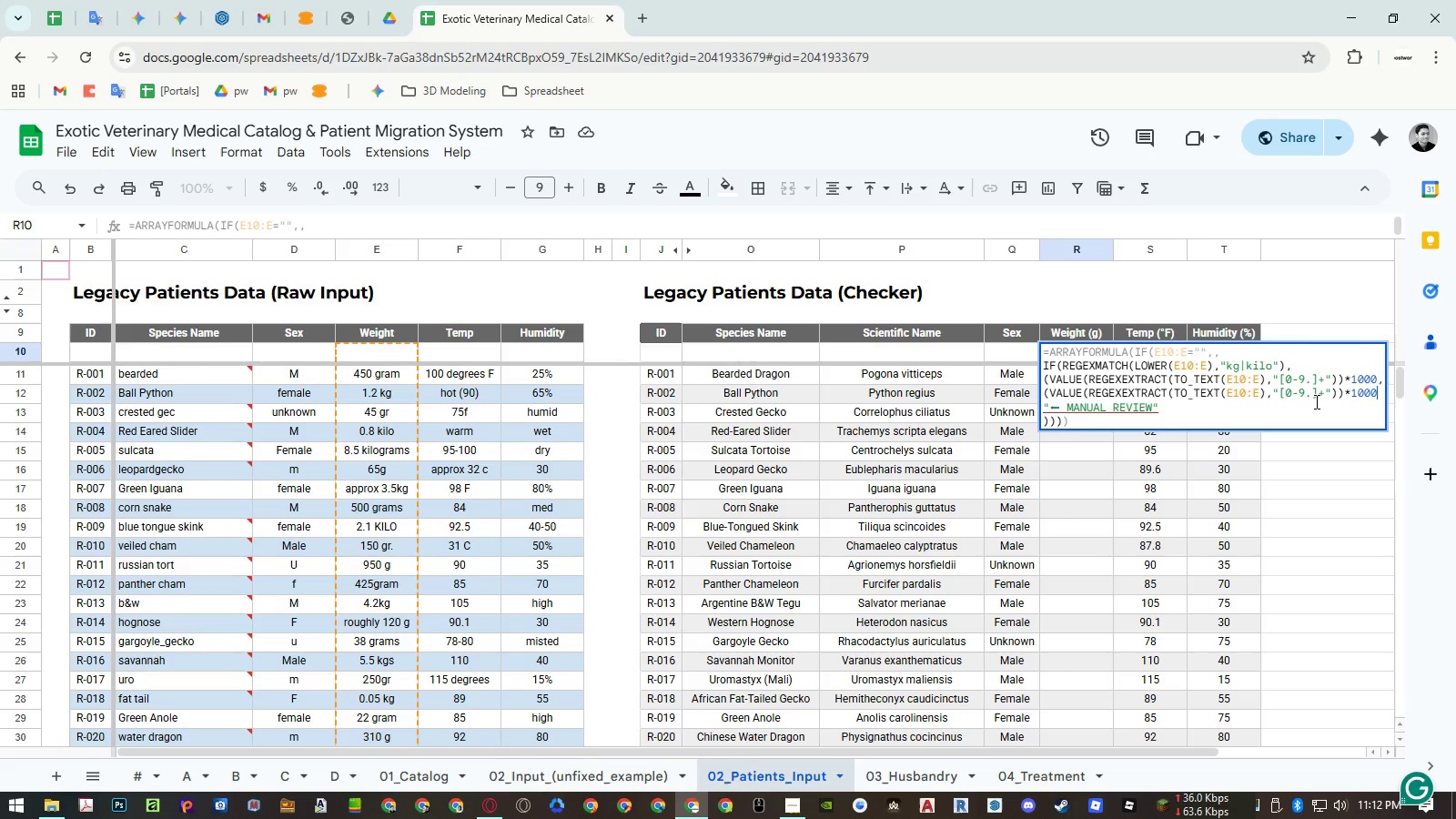 
key(Backspace)
 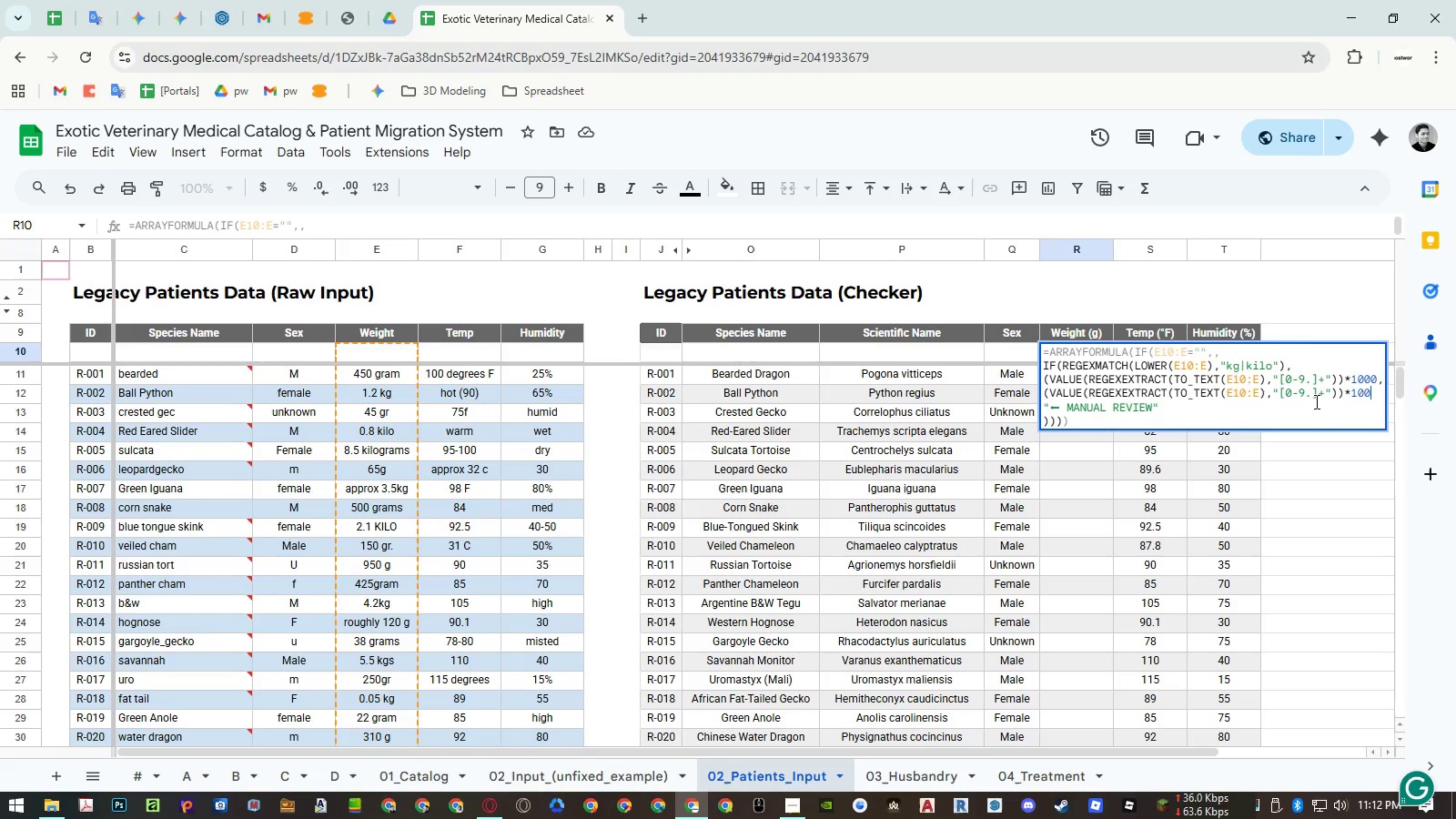 
key(Backspace)
 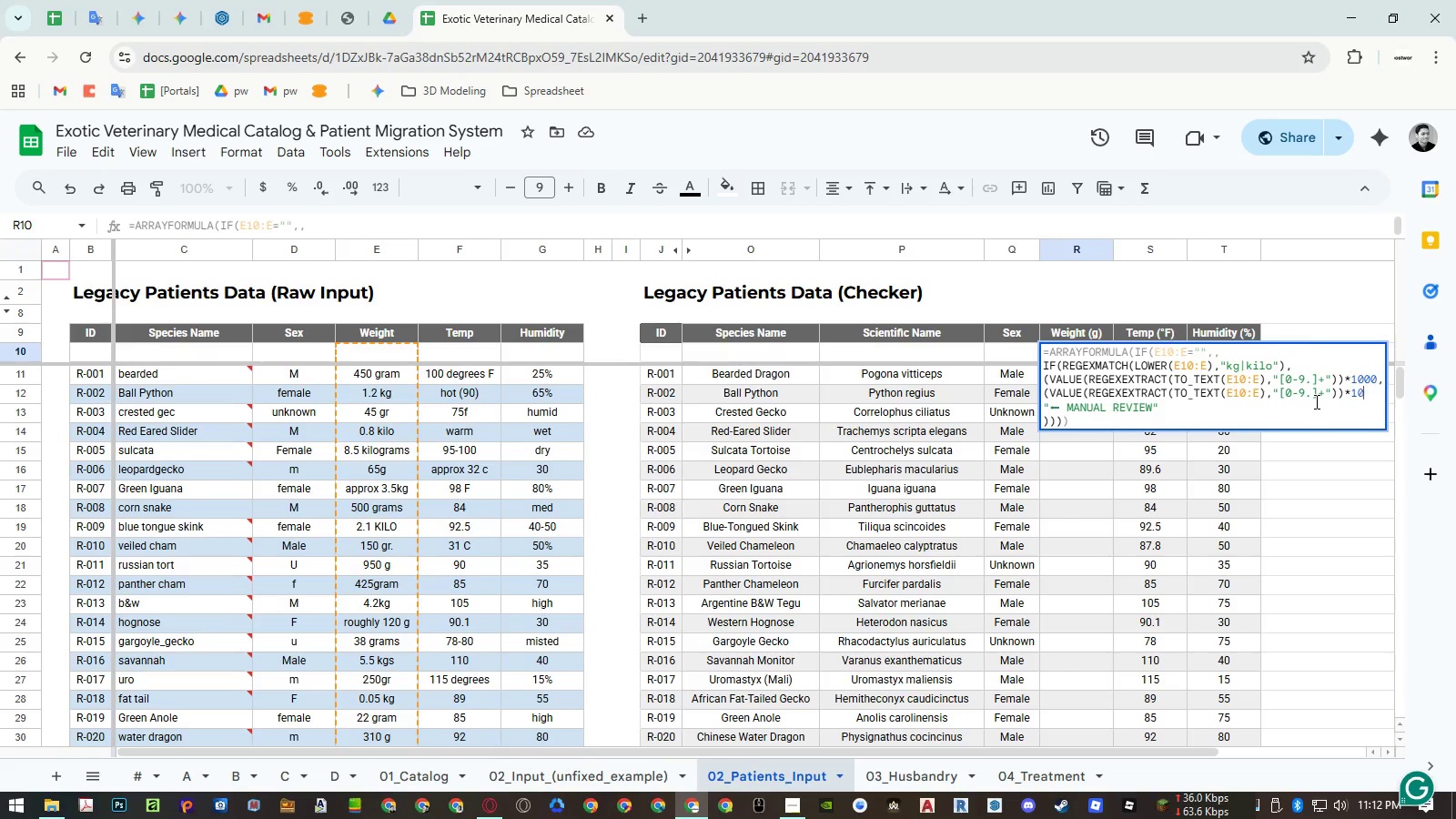 
key(Backspace)
 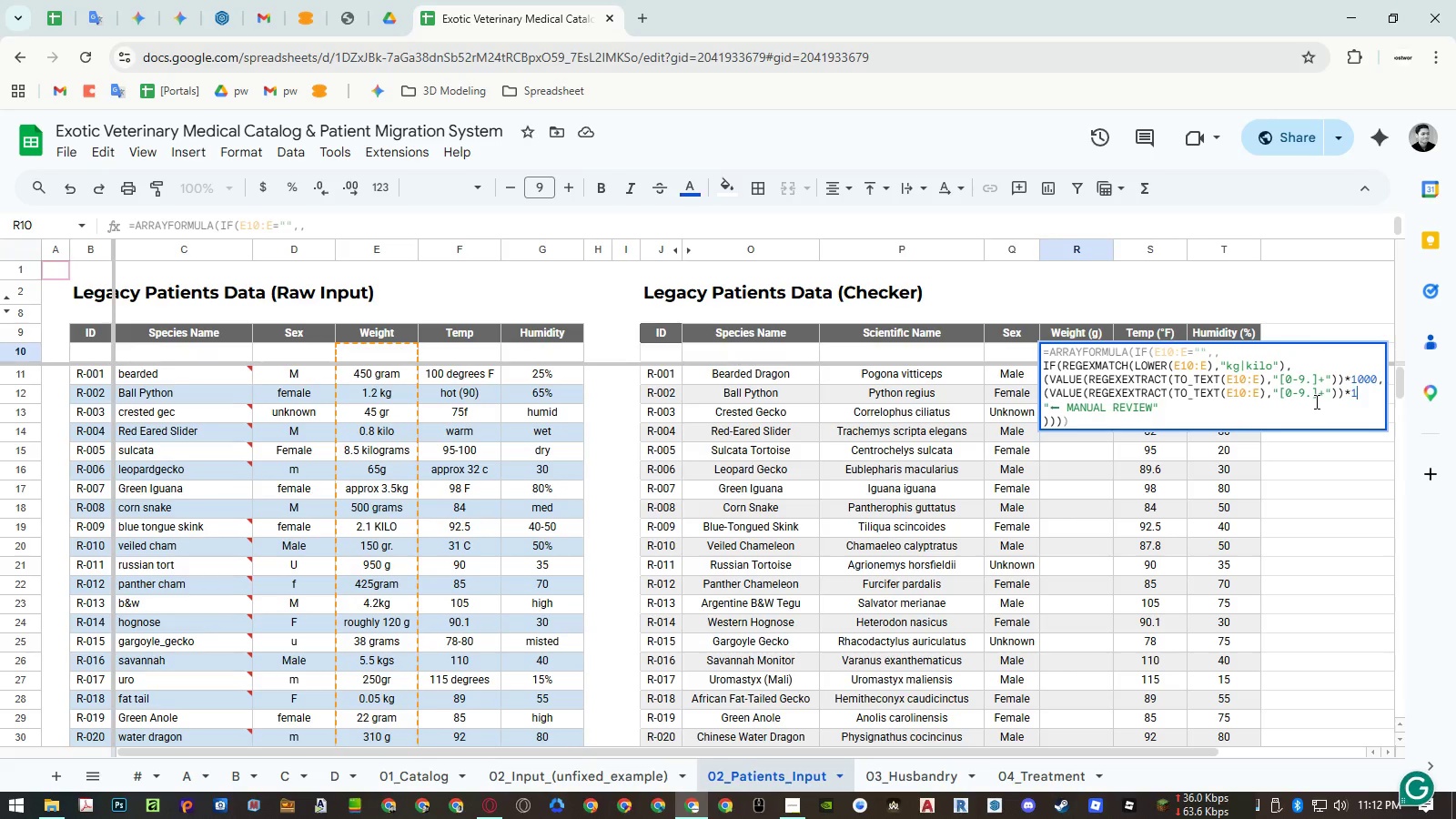 
key(Backspace)
 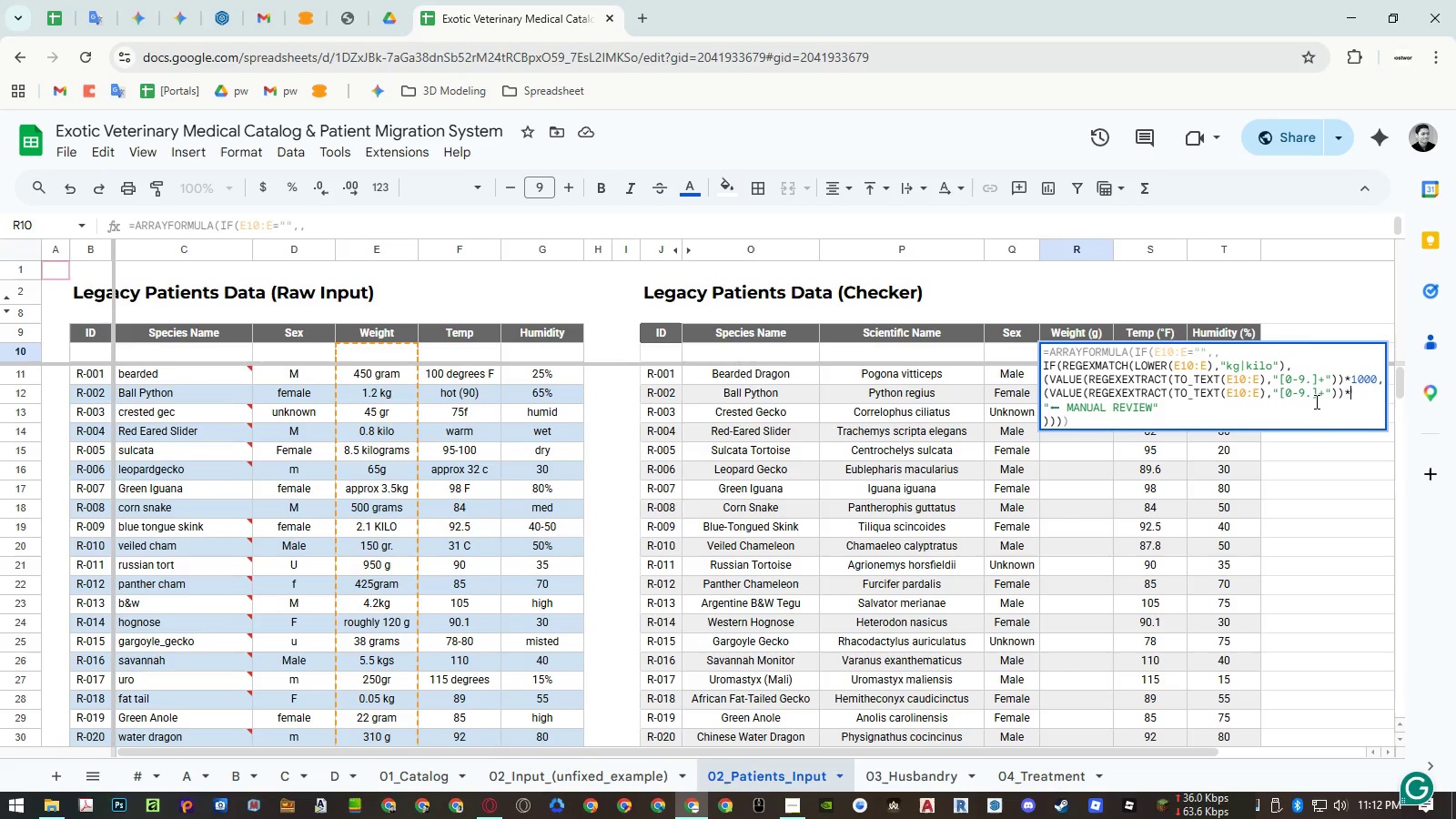 
key(Backspace)
 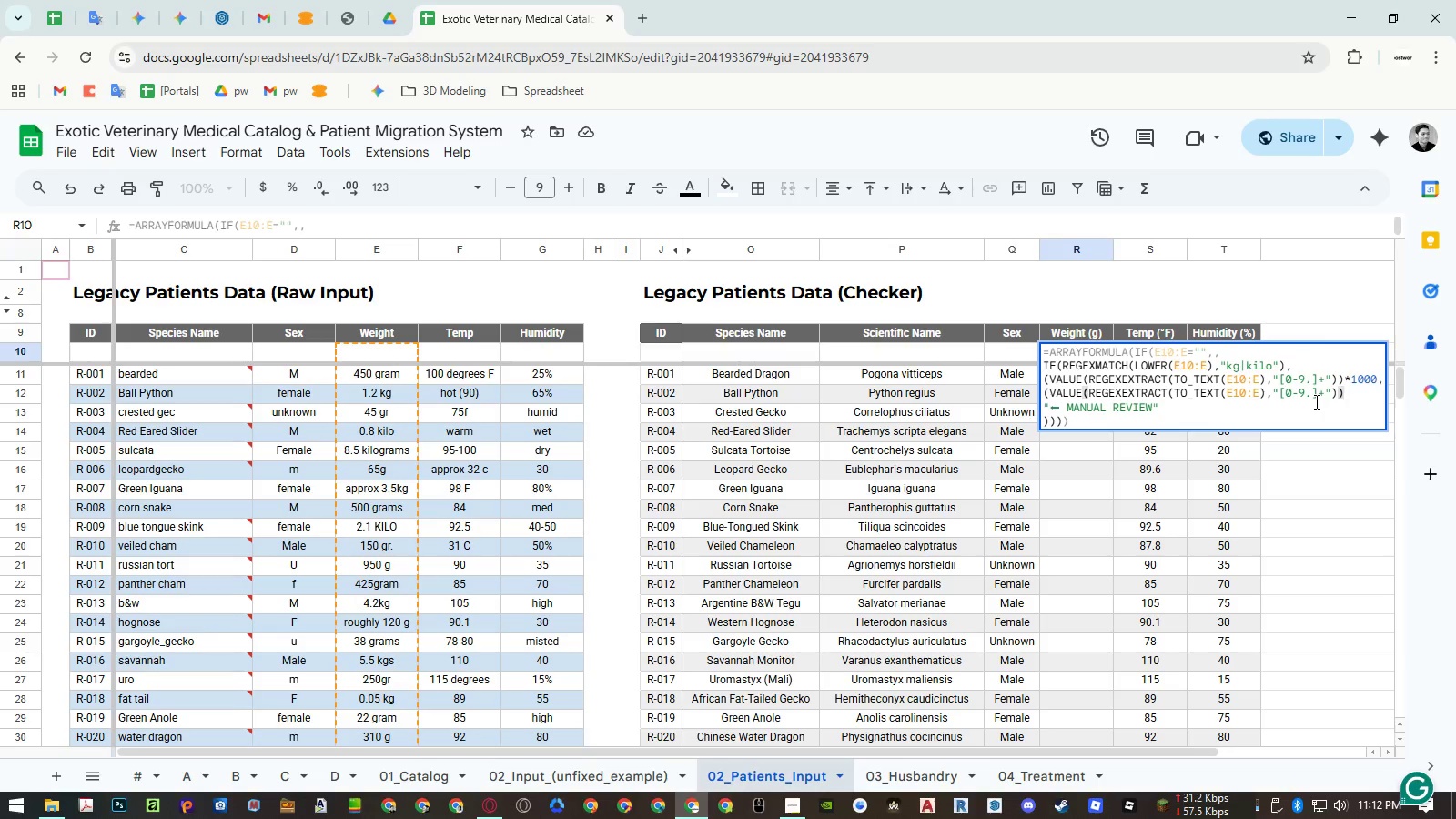 
key(Comma)
 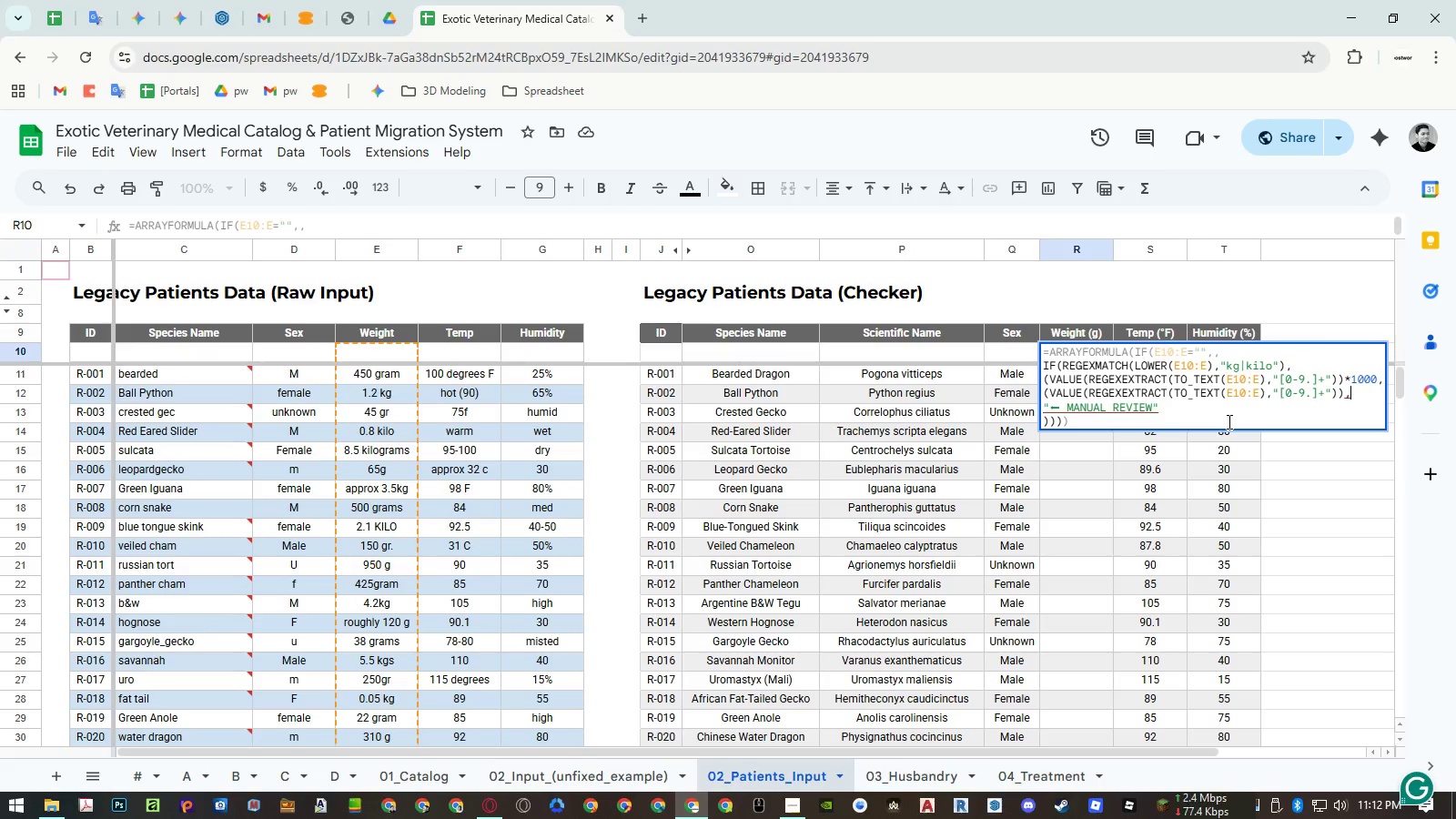 
left_click([1228, 421])
 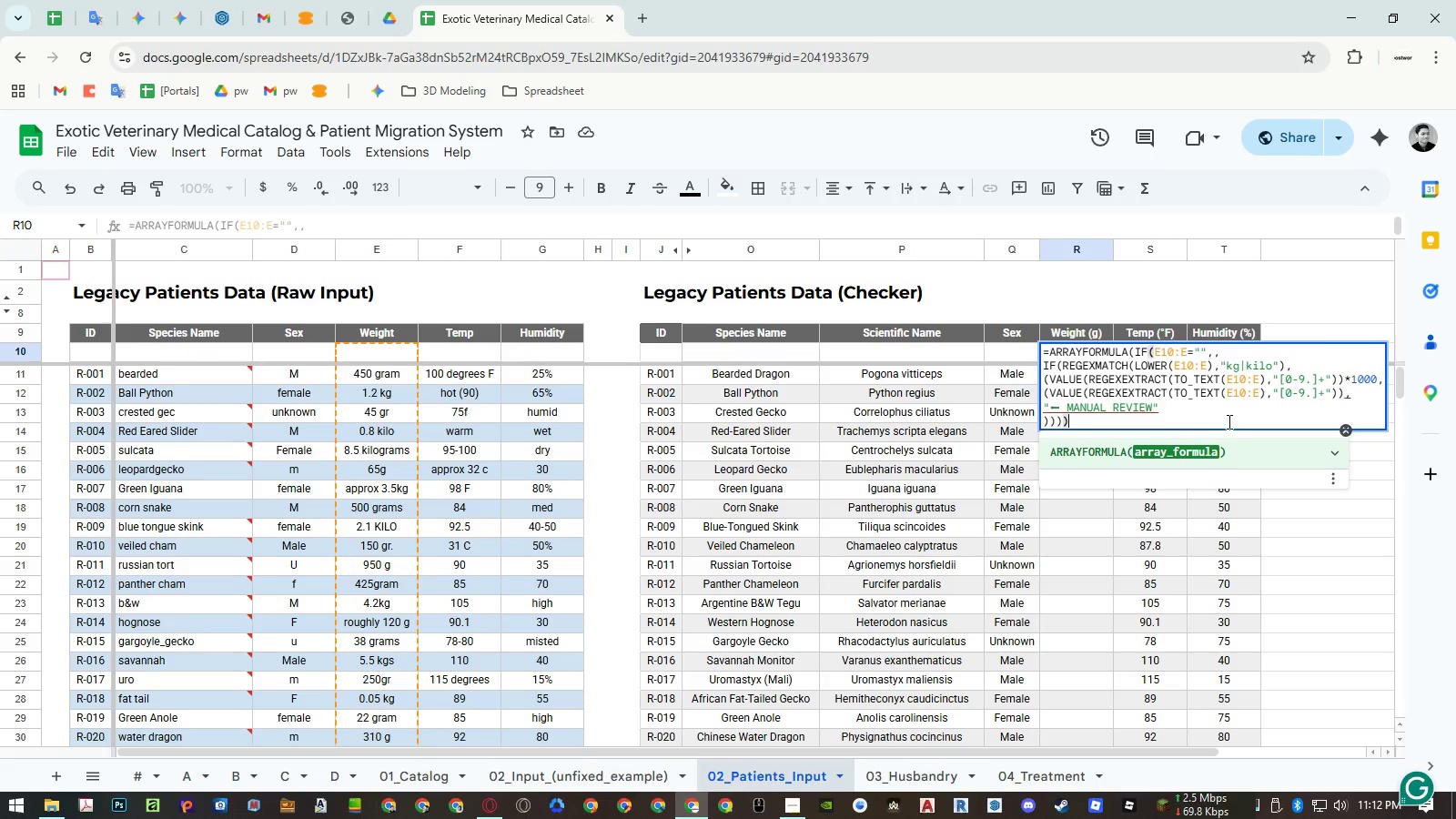 
wait(8.28)
 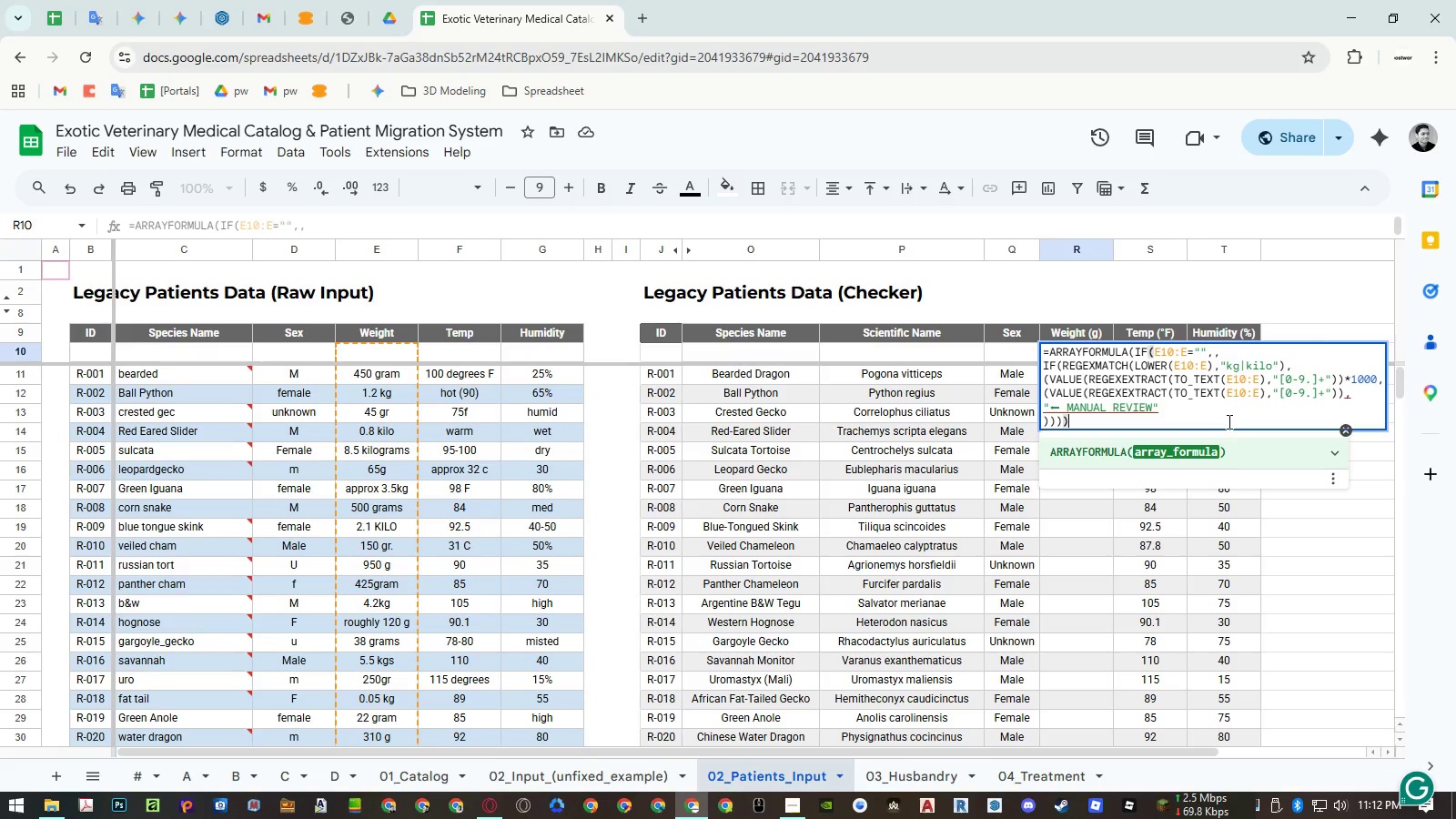 
left_click([1344, 393])
 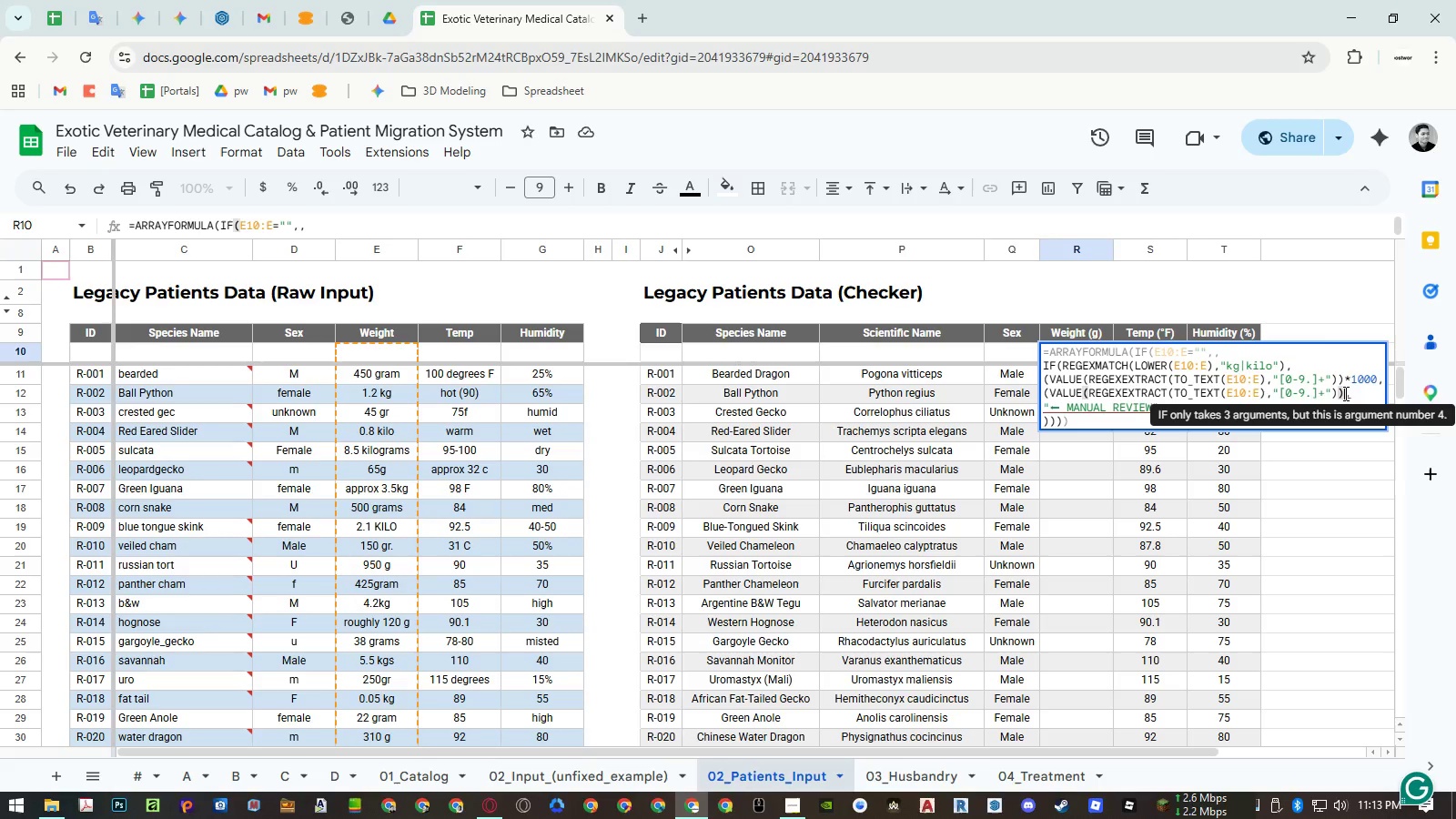 
wait(8.25)
 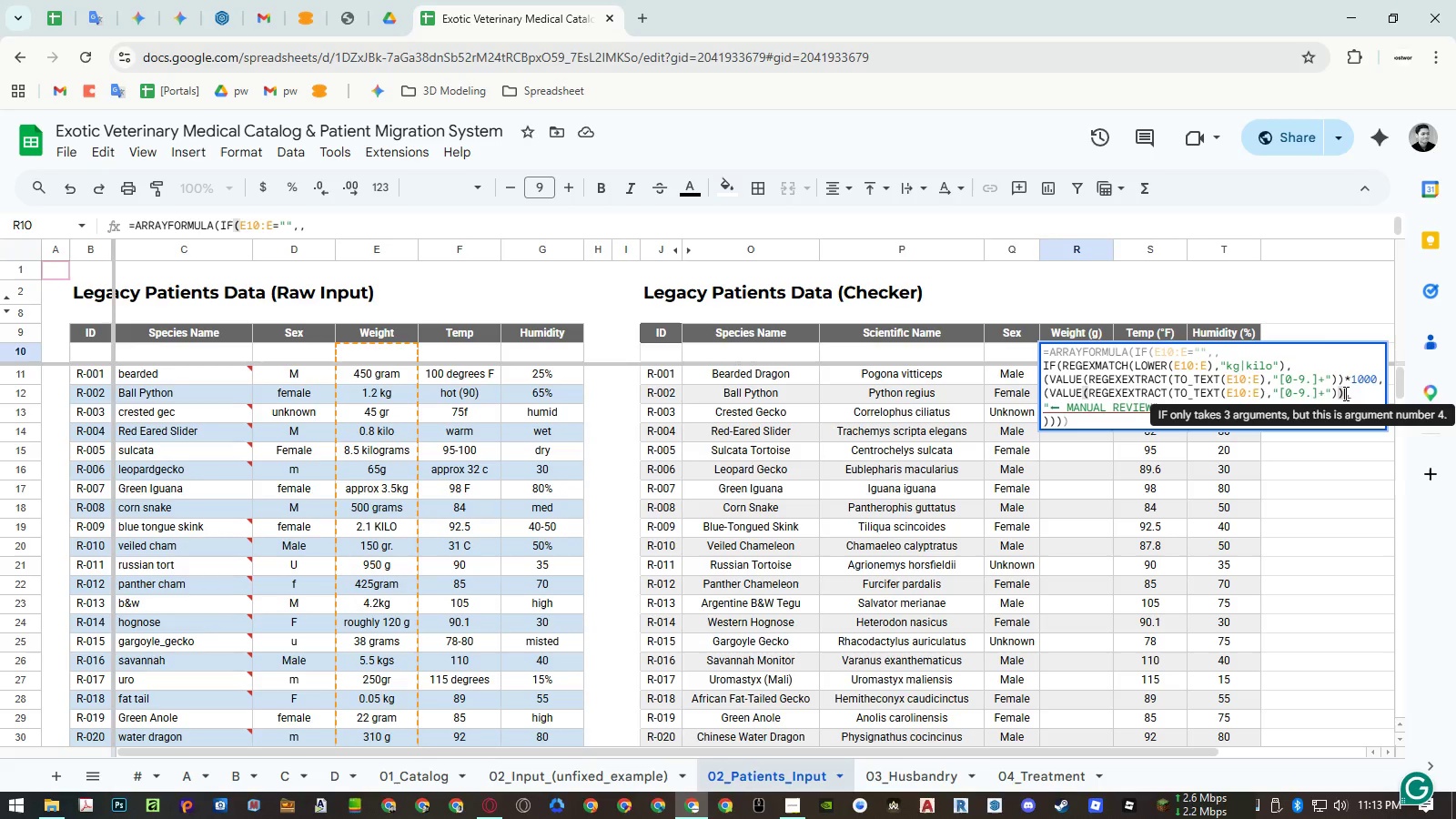 
left_click([1049, 377])
 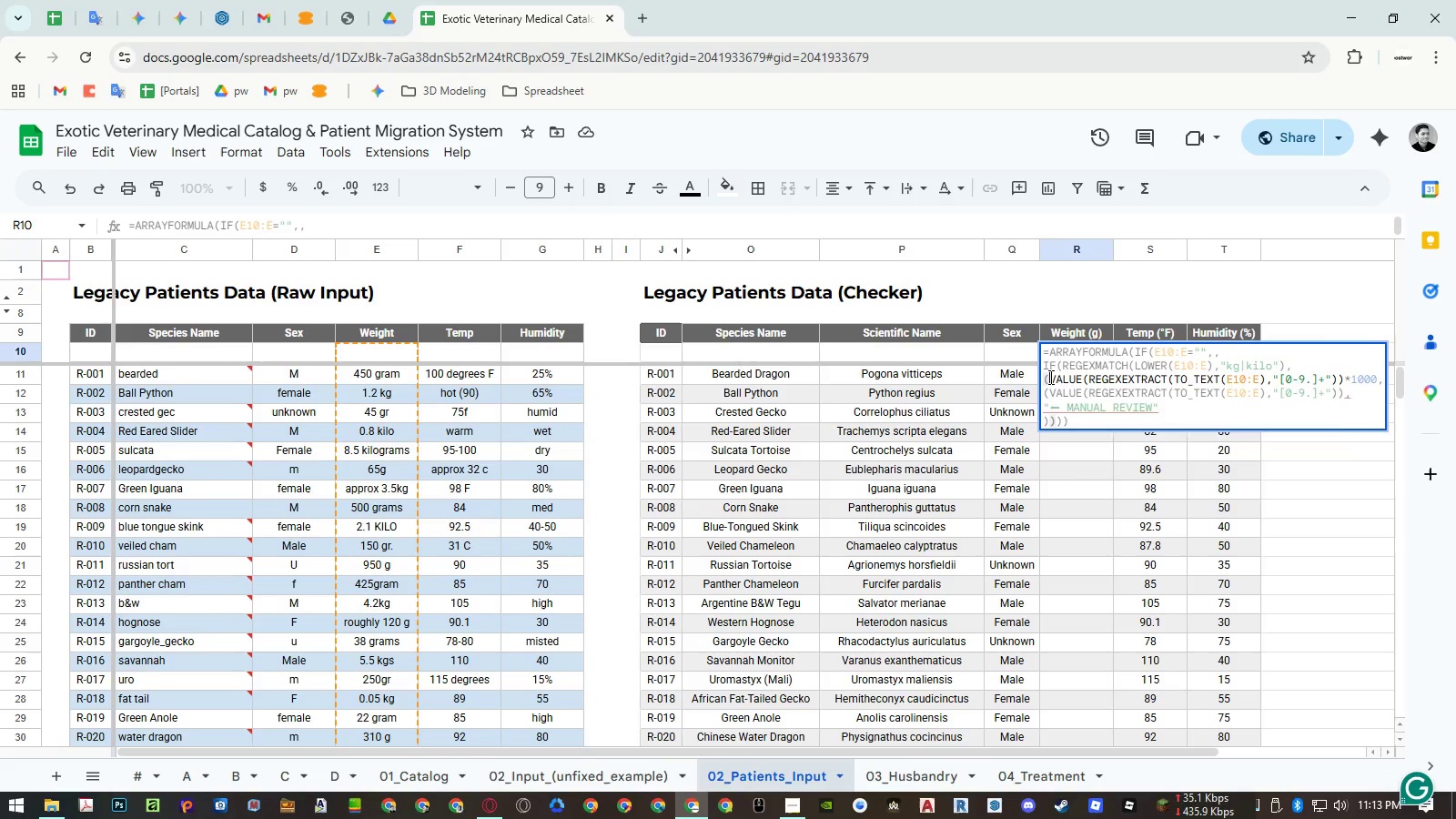 
key(Backspace)
 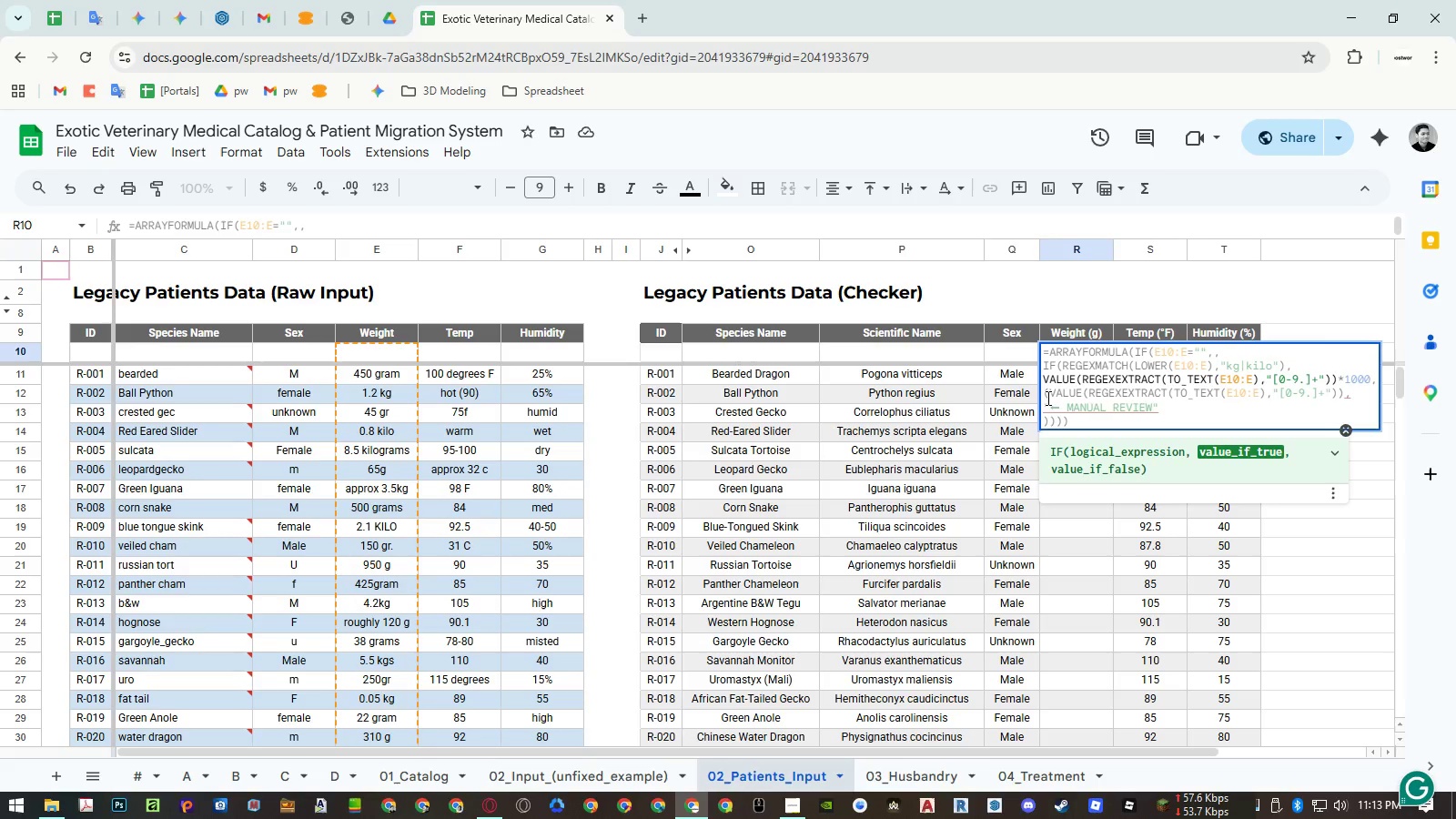 
left_click([1046, 398])
 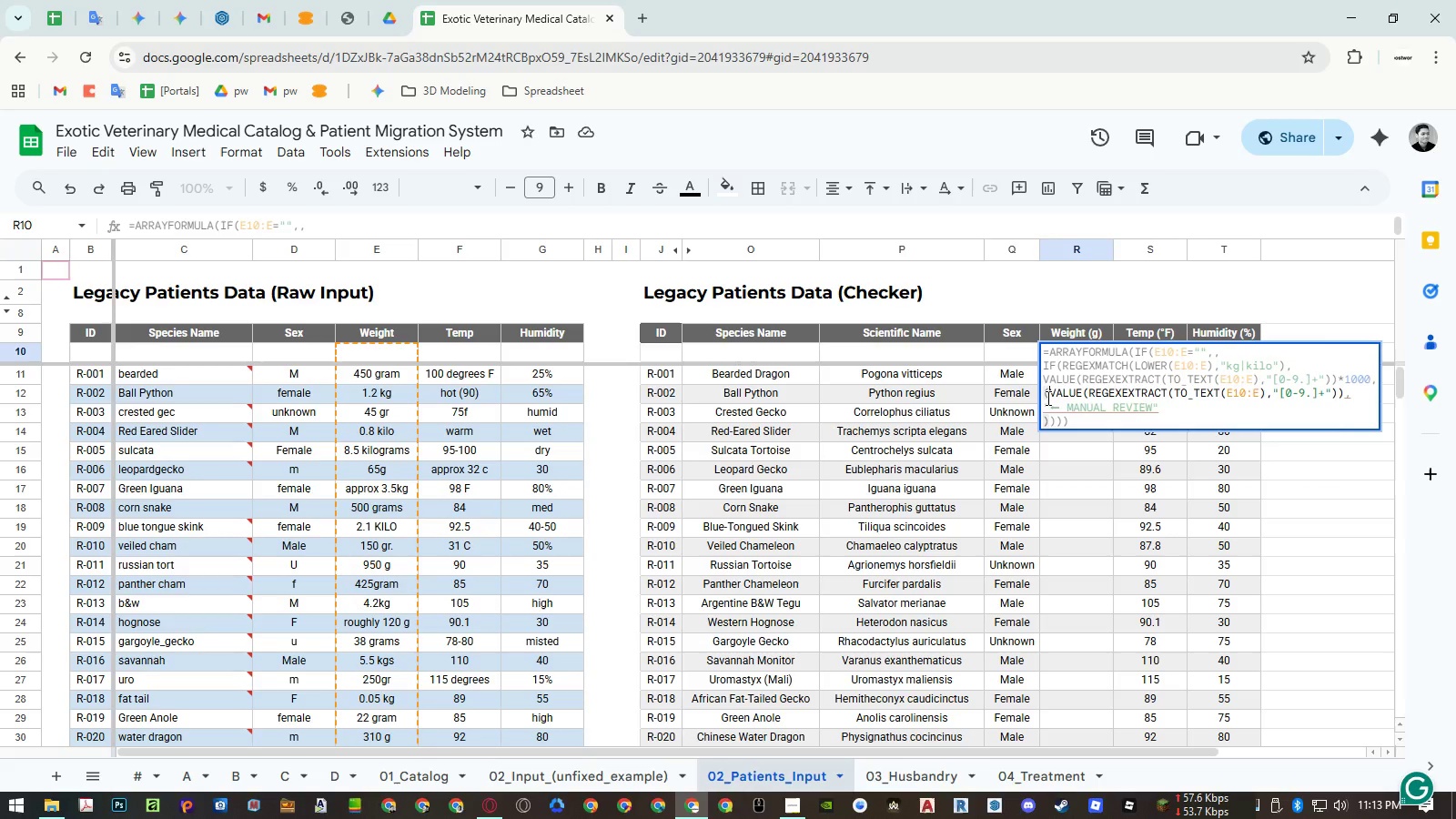 
key(Backspace)
 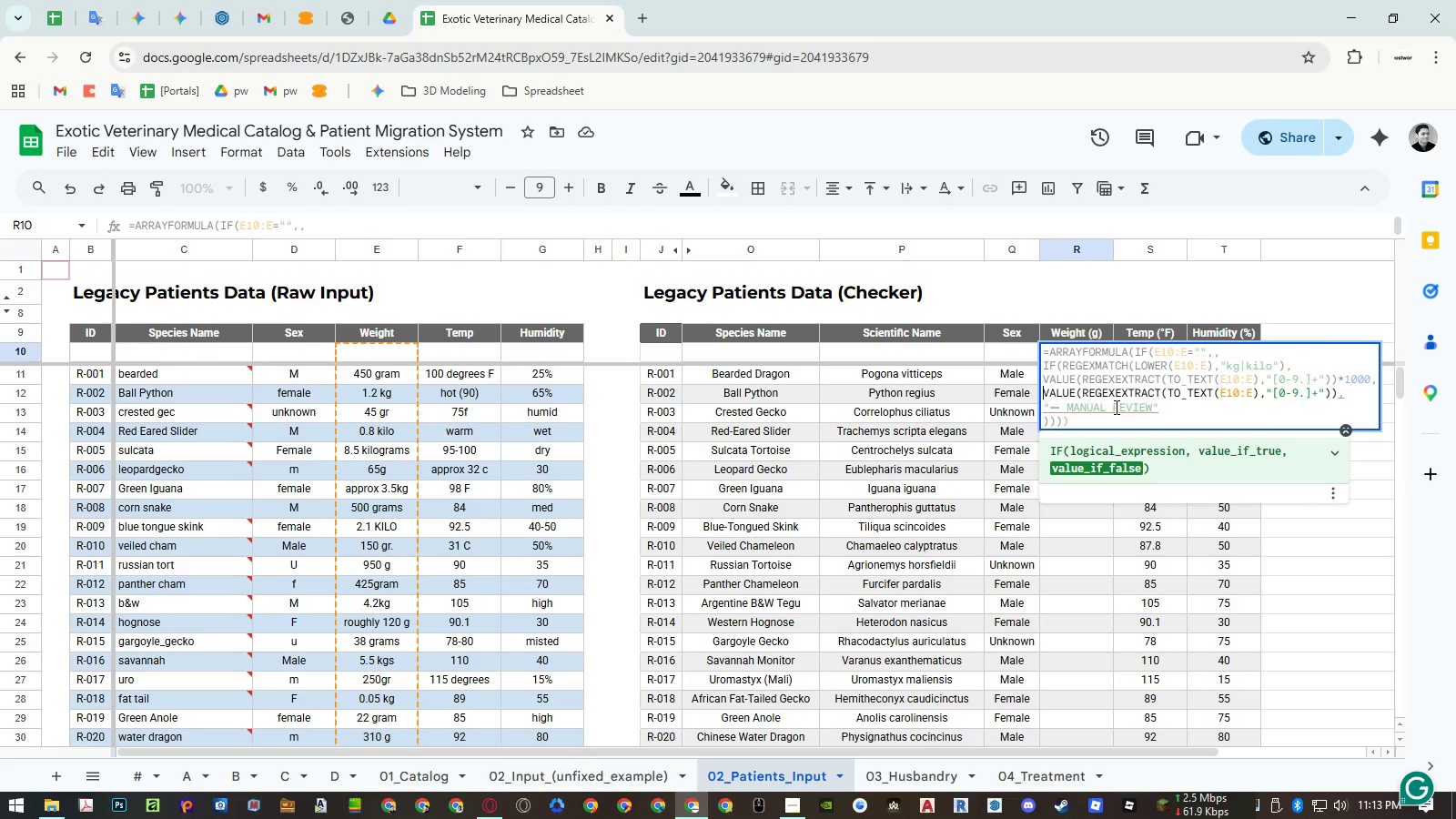 
wait(5.11)
 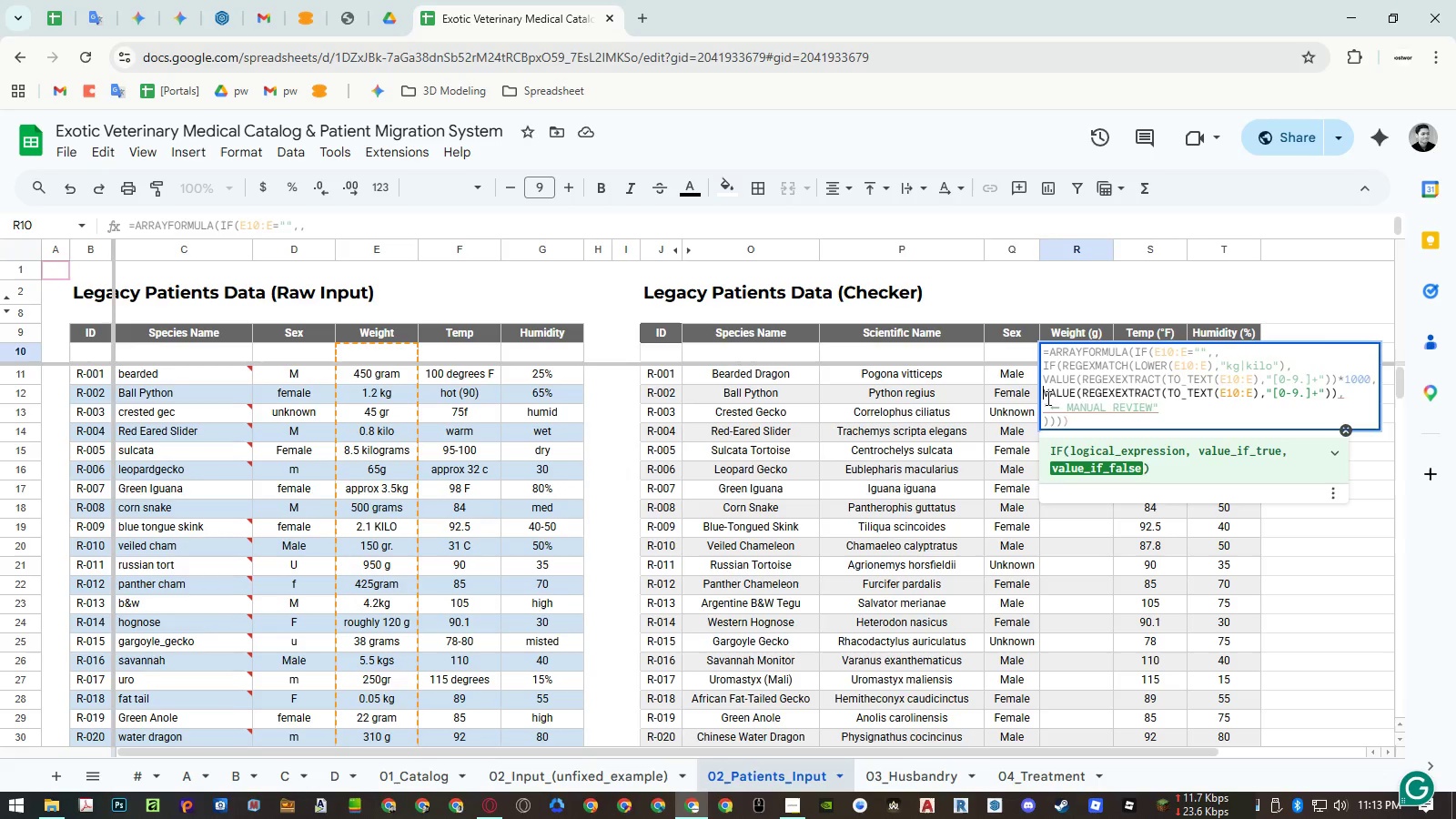 
left_click([1330, 397])
 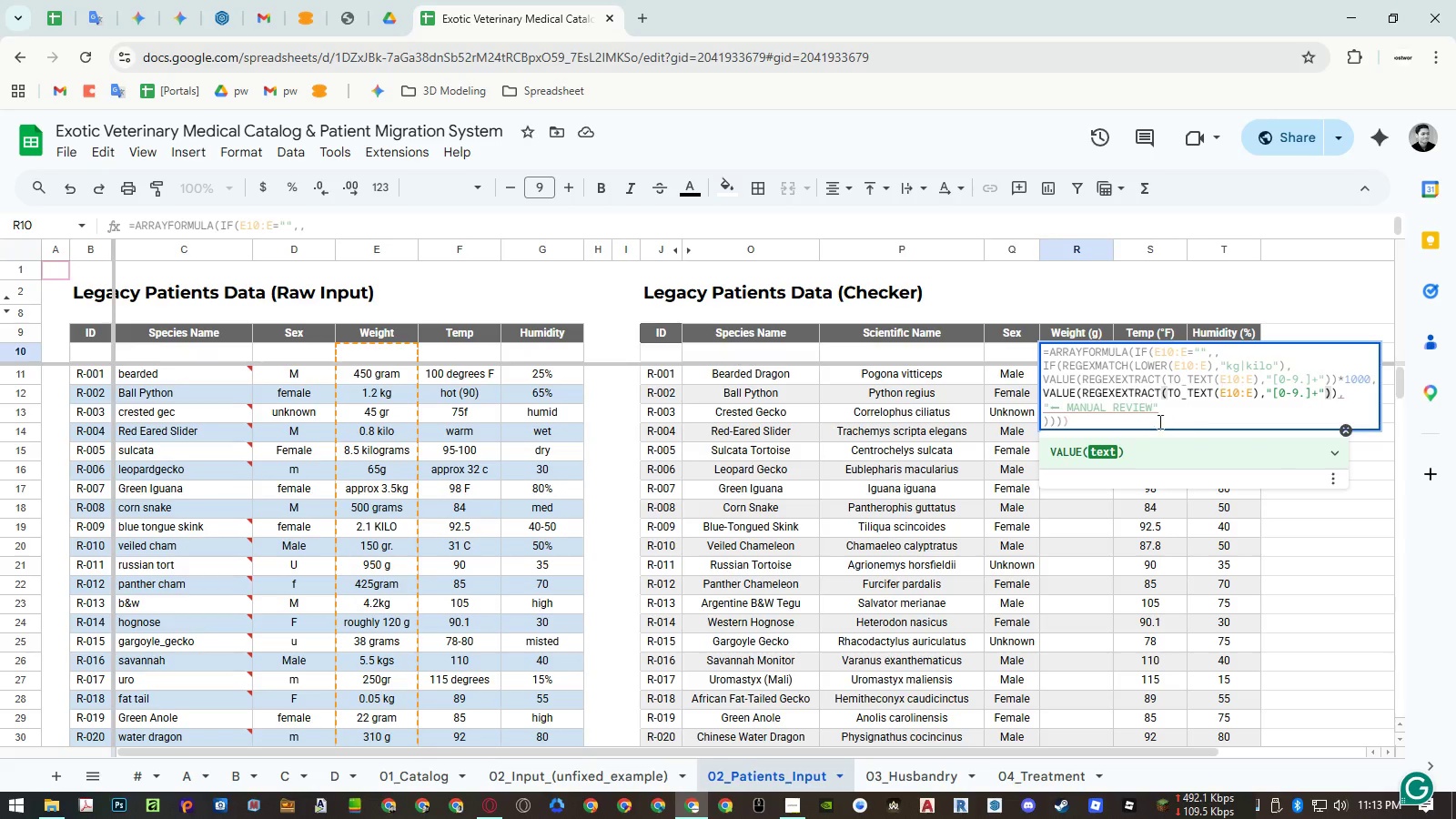 
left_click([1135, 424])
 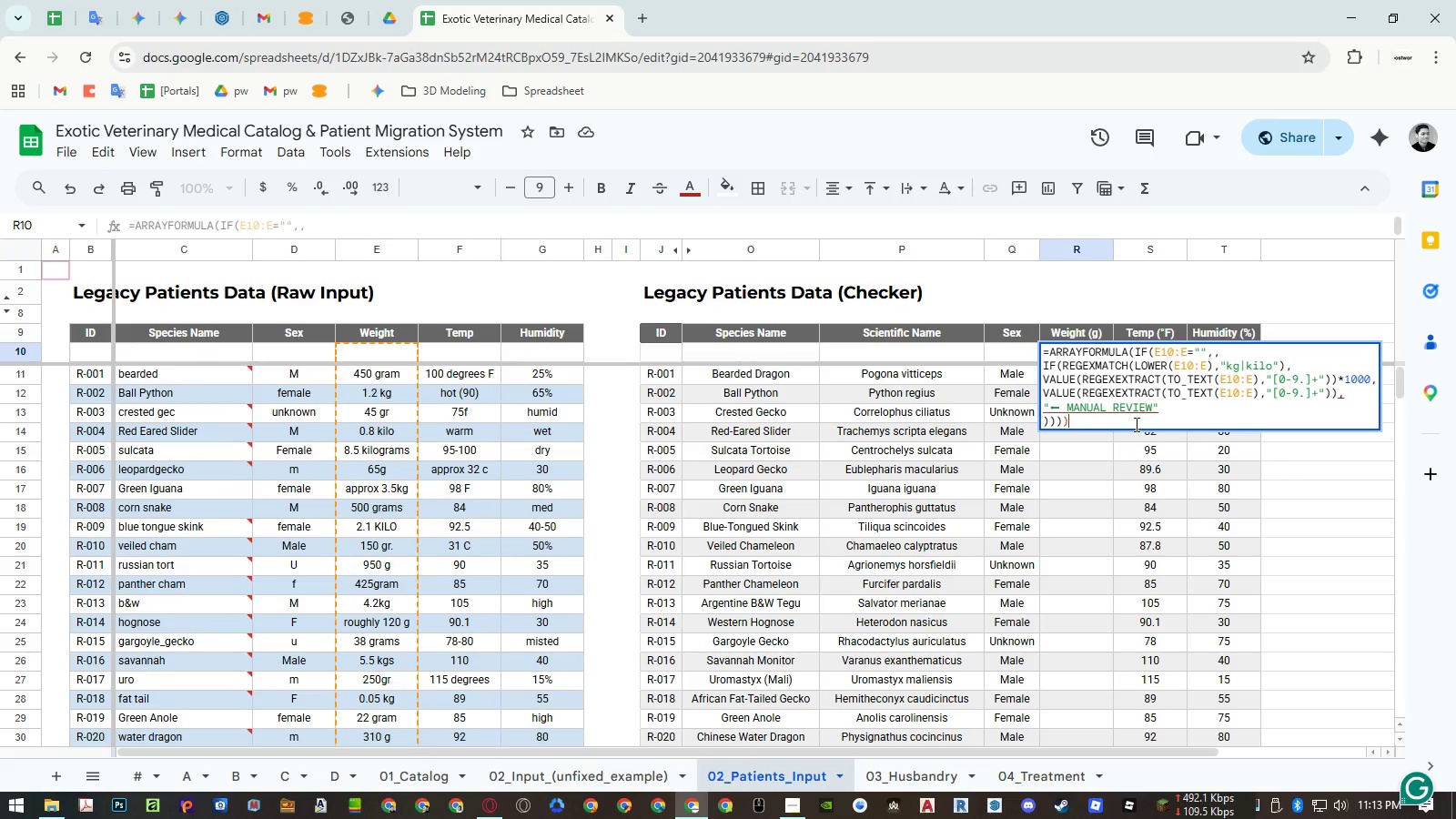 
key(Backspace)
 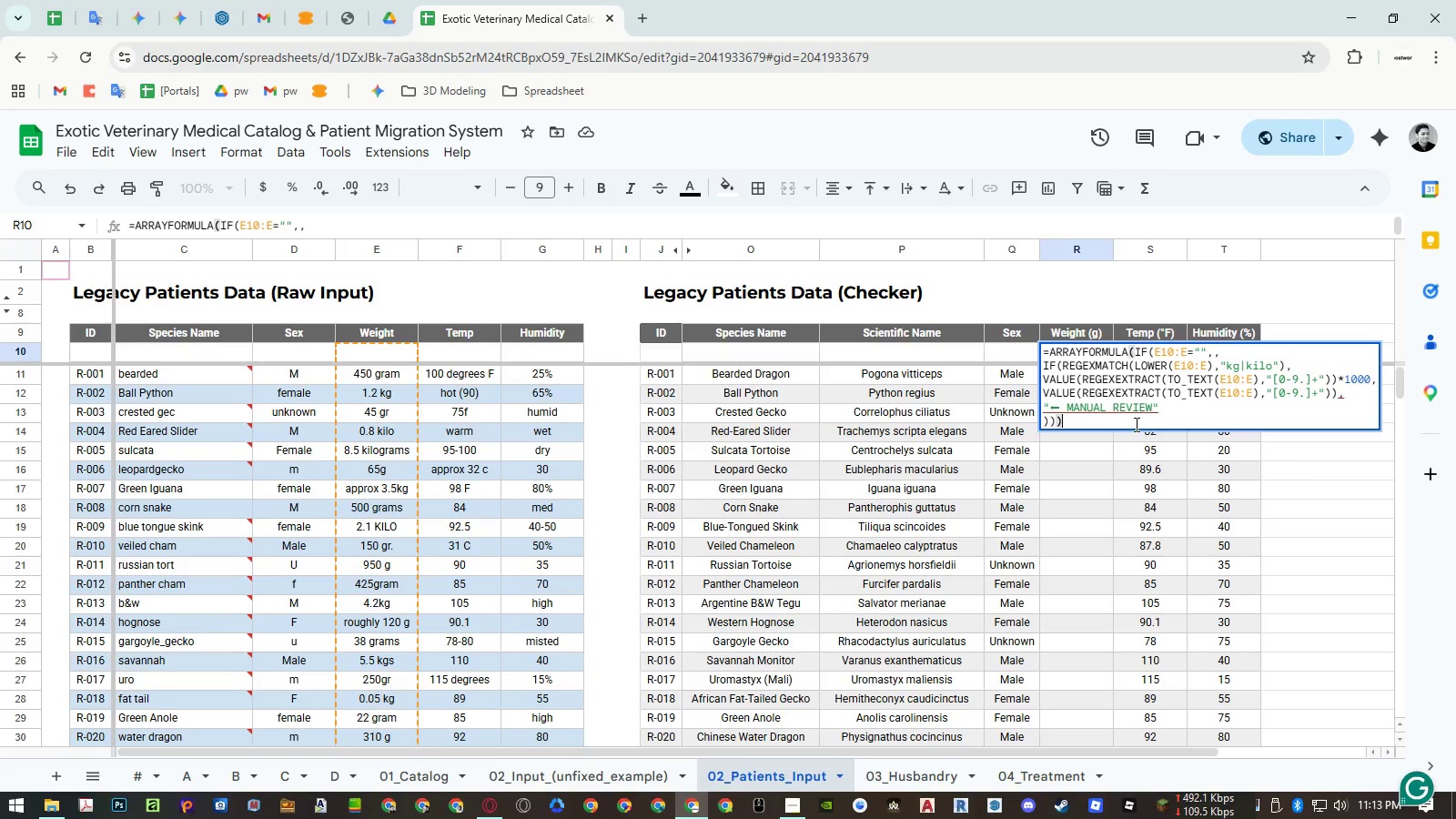 
key(Enter)
 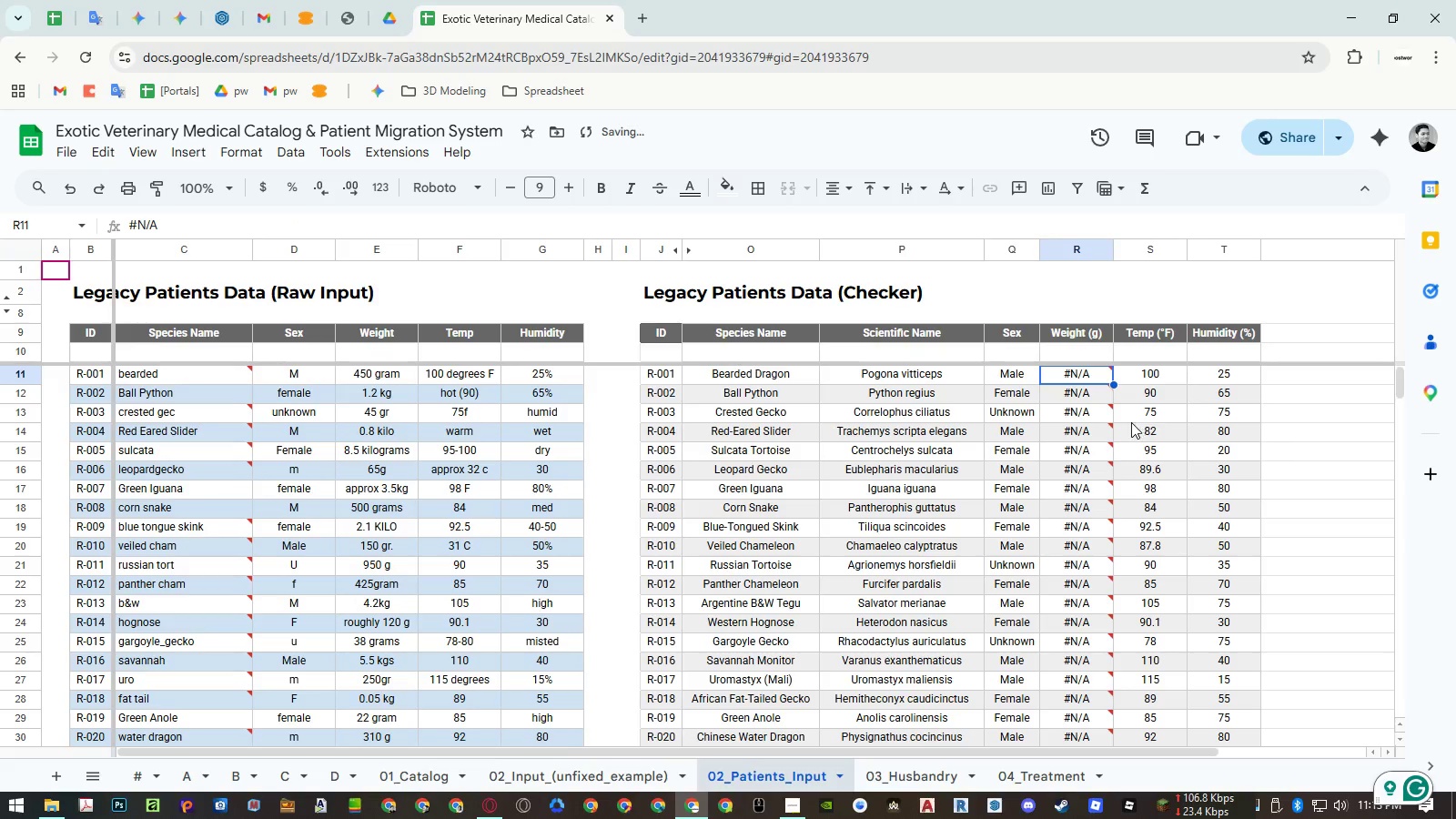 
mouse_move([1081, 364])
 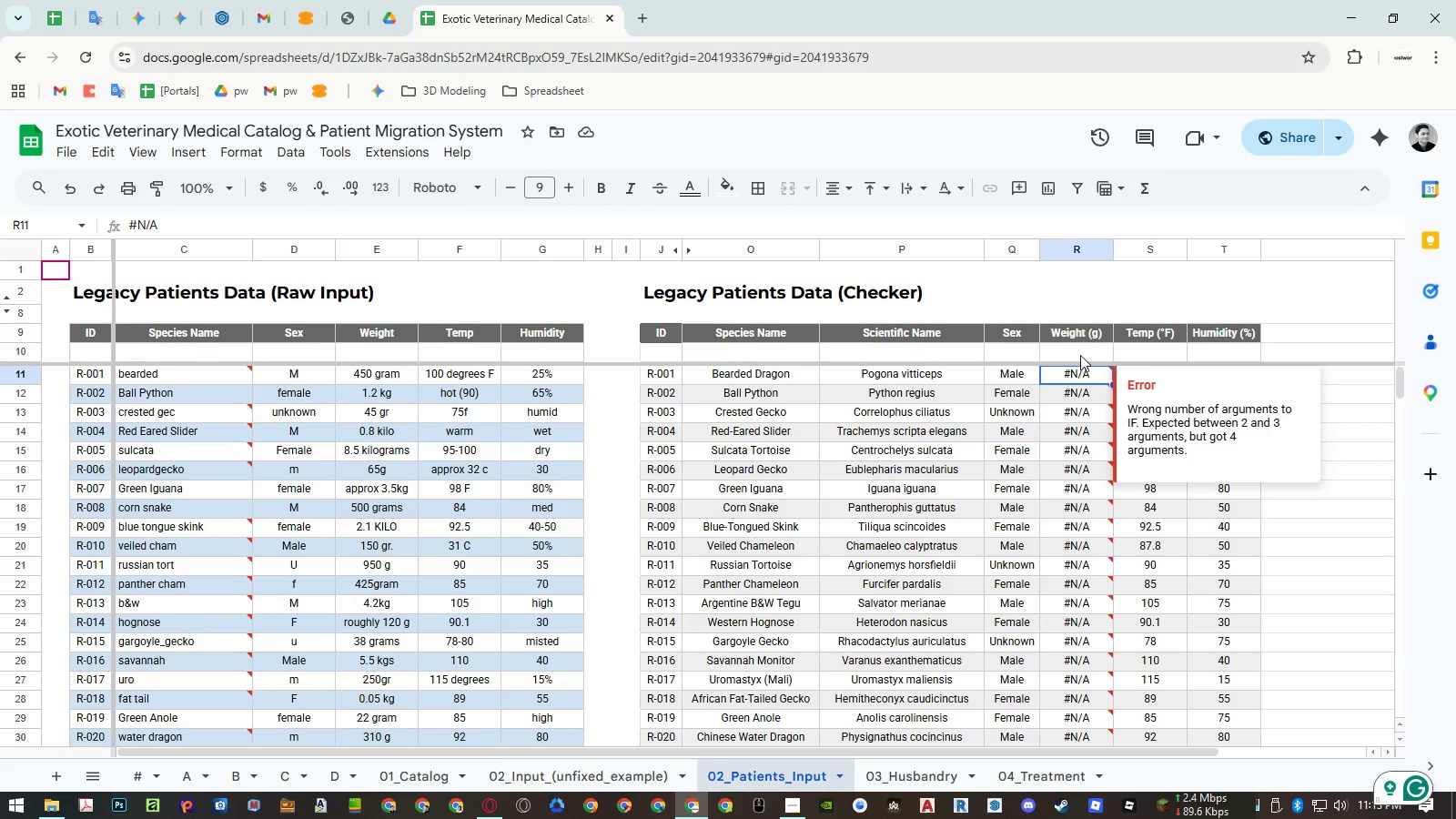 
double_click([1080, 355])
 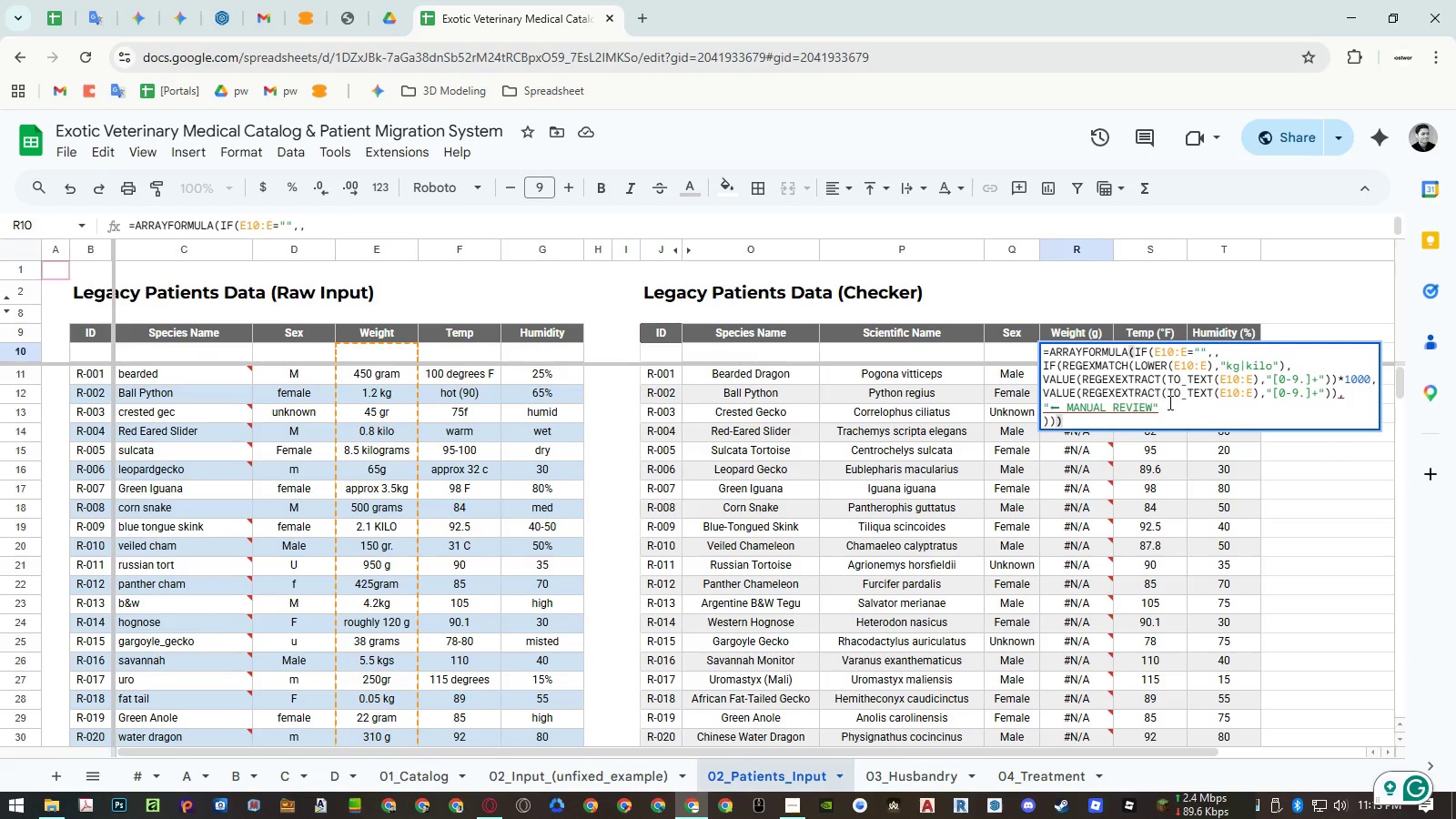 
left_click_drag(start_coordinate=[1169, 403], to_coordinate=[1335, 394])
 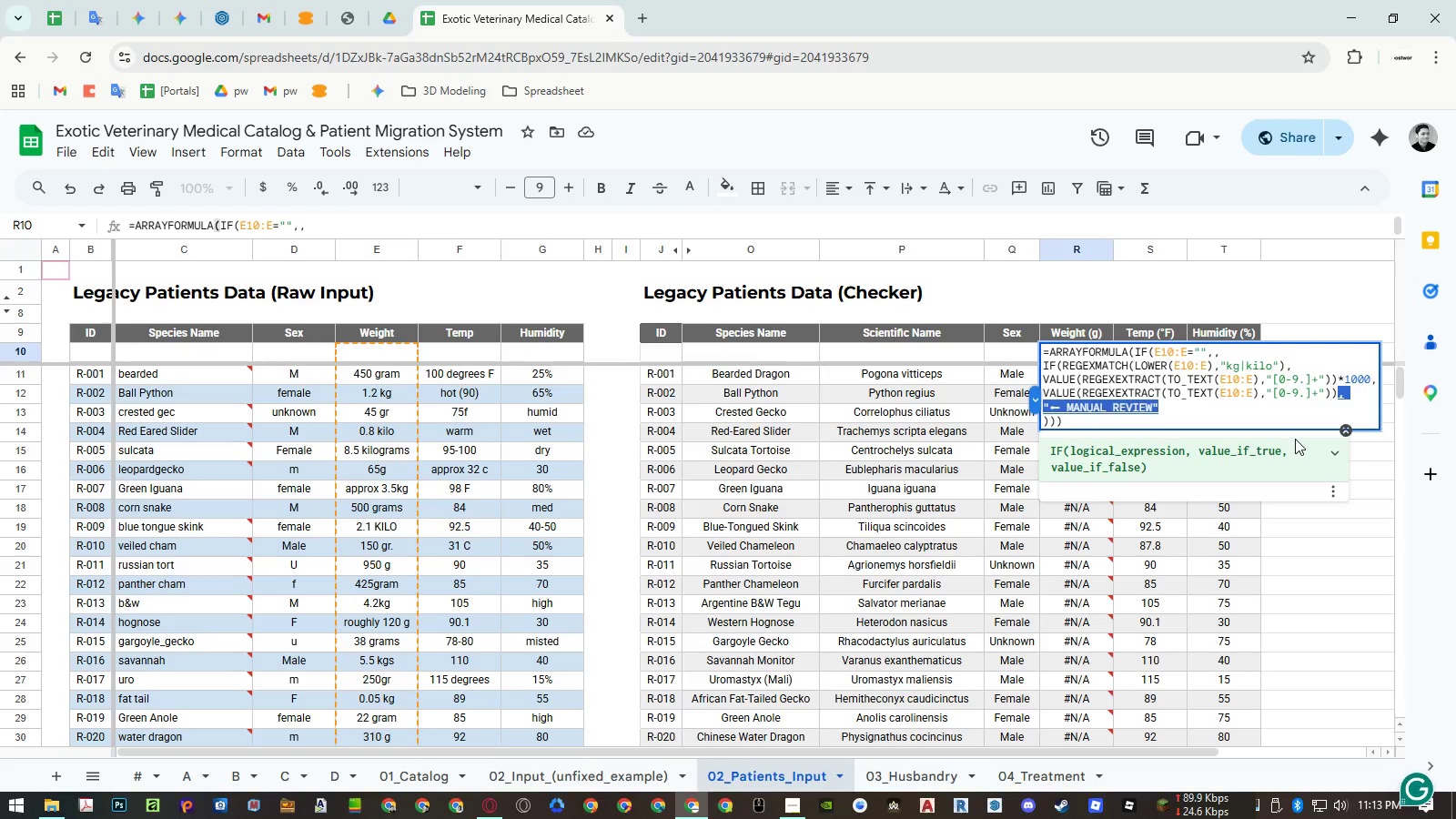 
key(Backspace)
 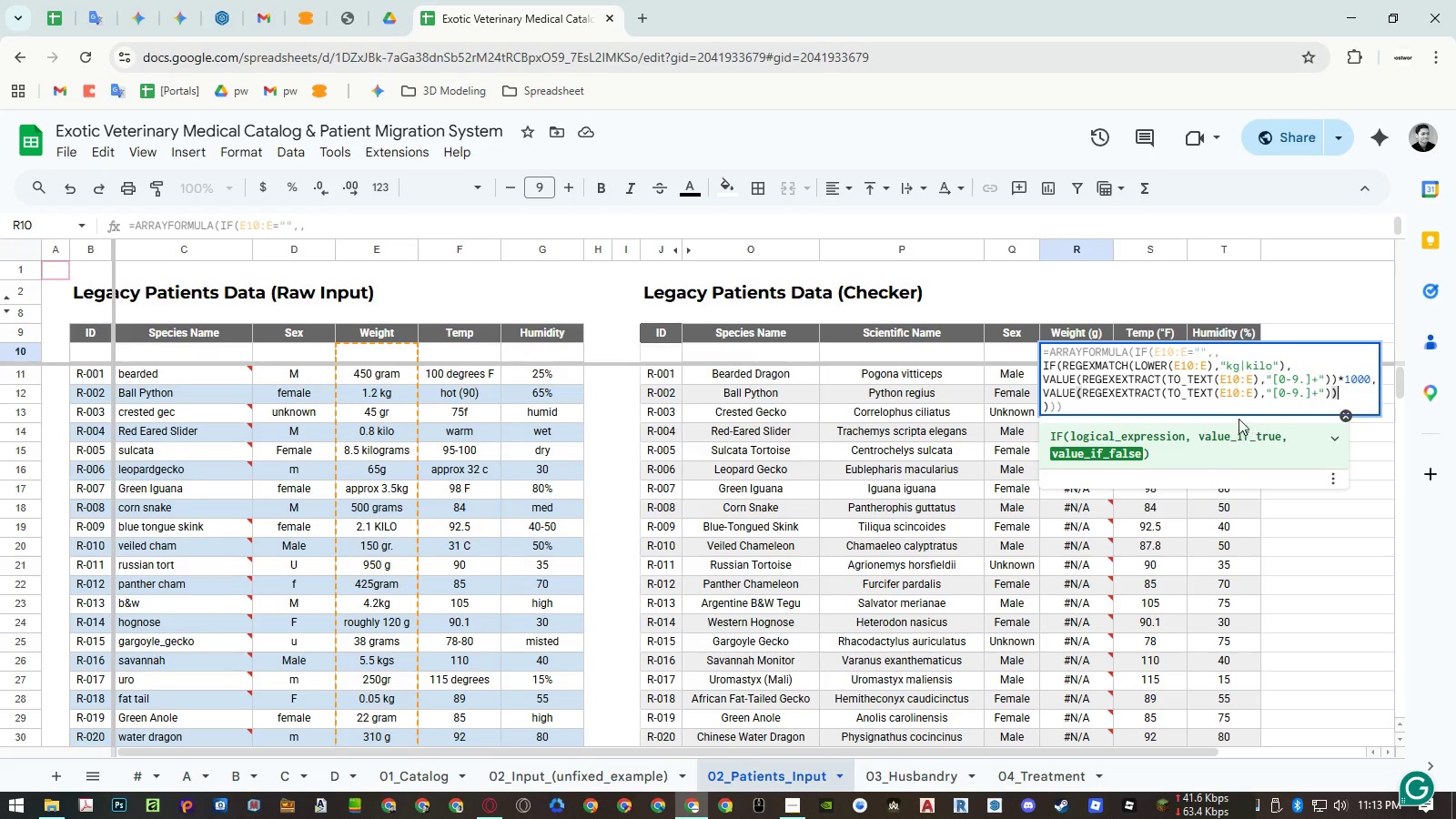 
left_click([1233, 405])
 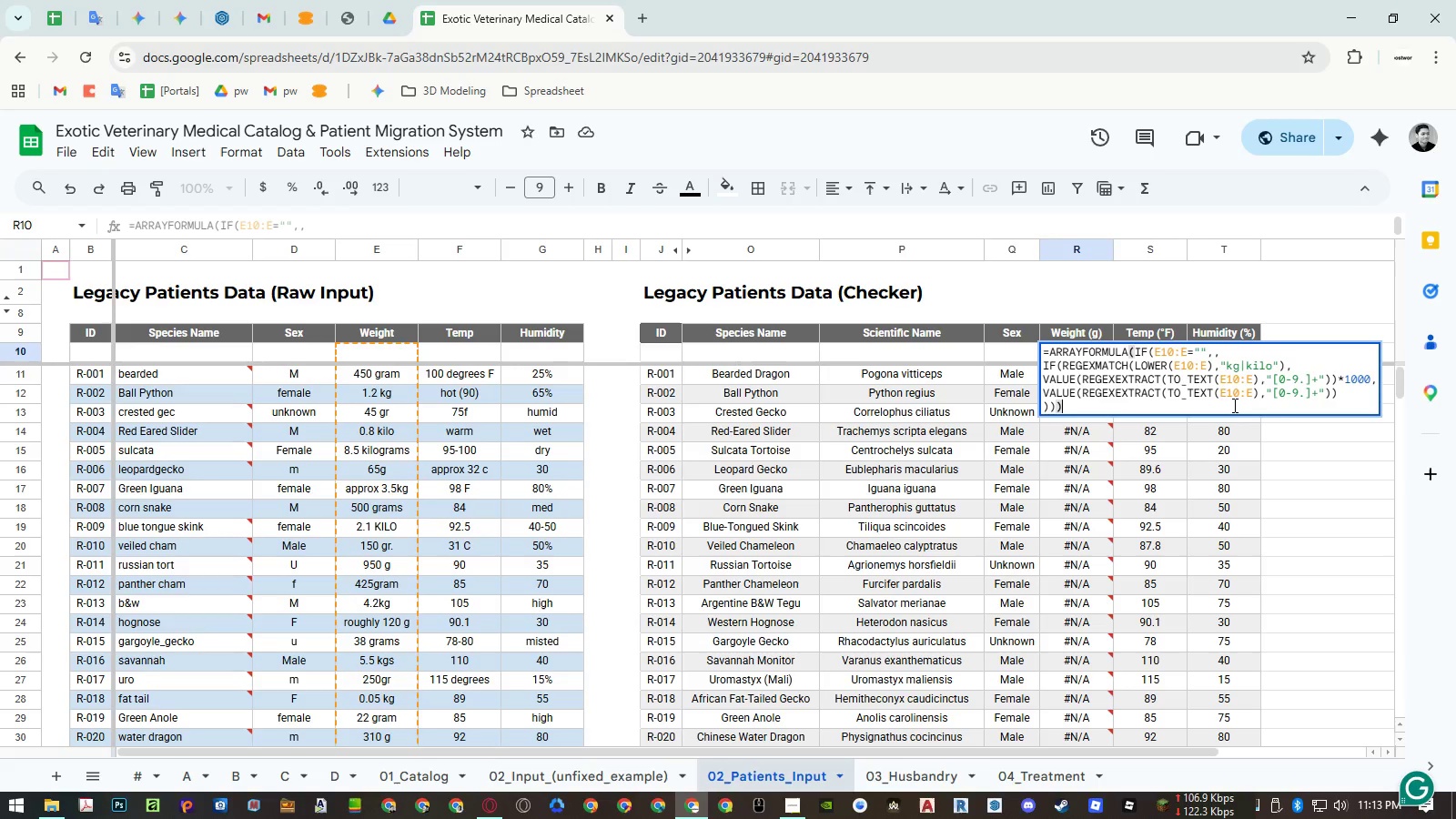 
key(Enter)
 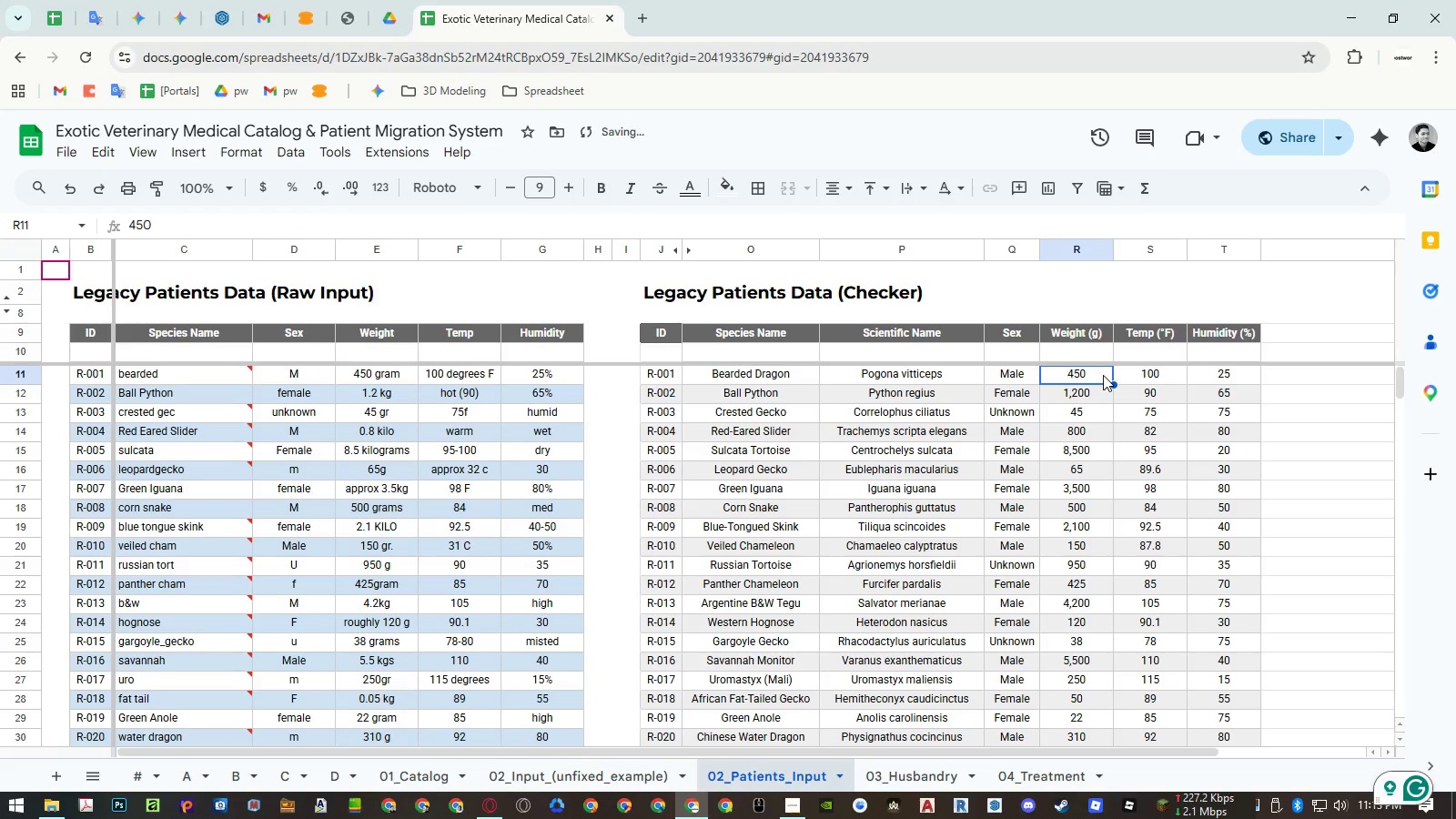 
left_click([1103, 375])
 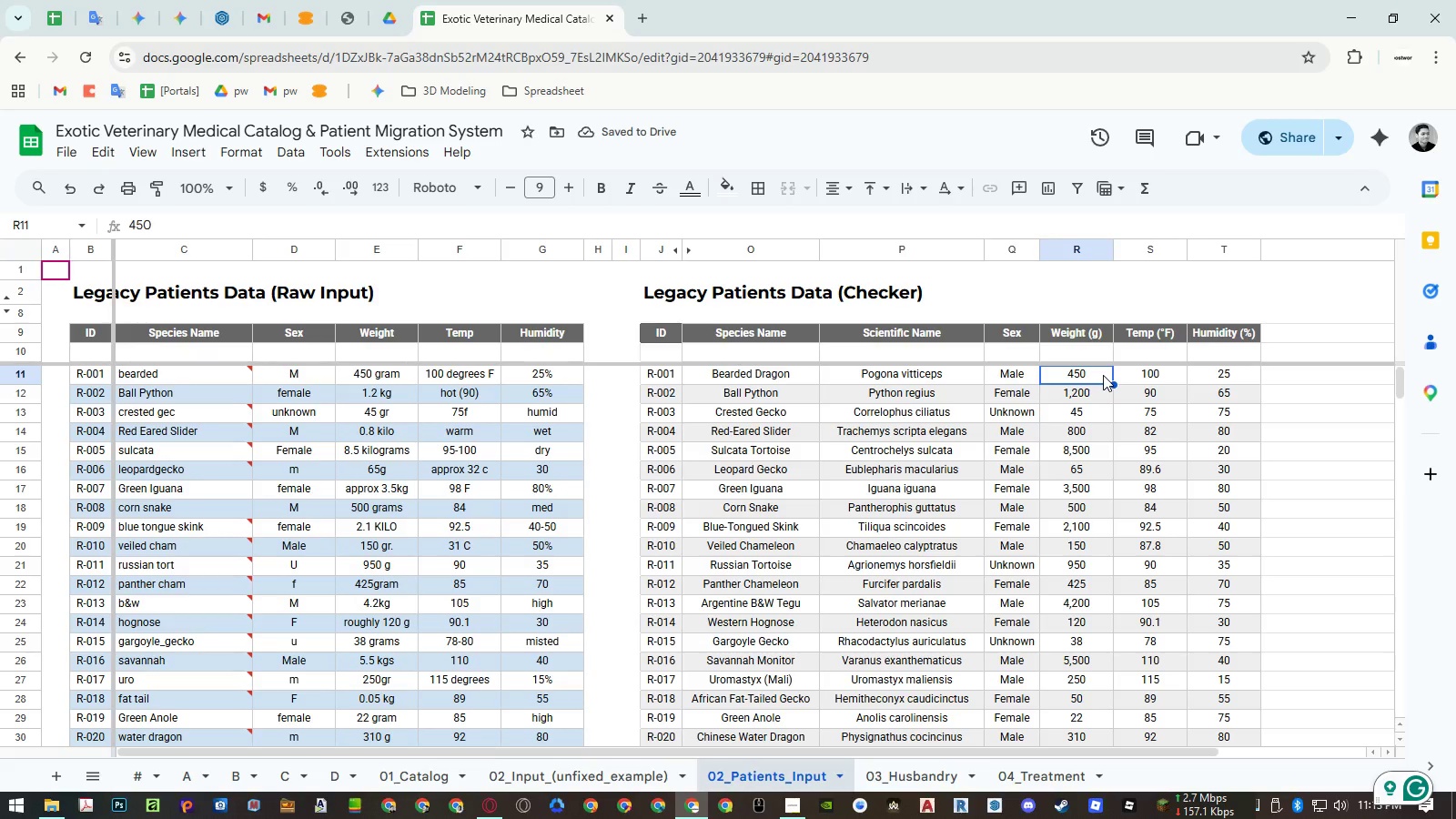 
left_click([1093, 505])
 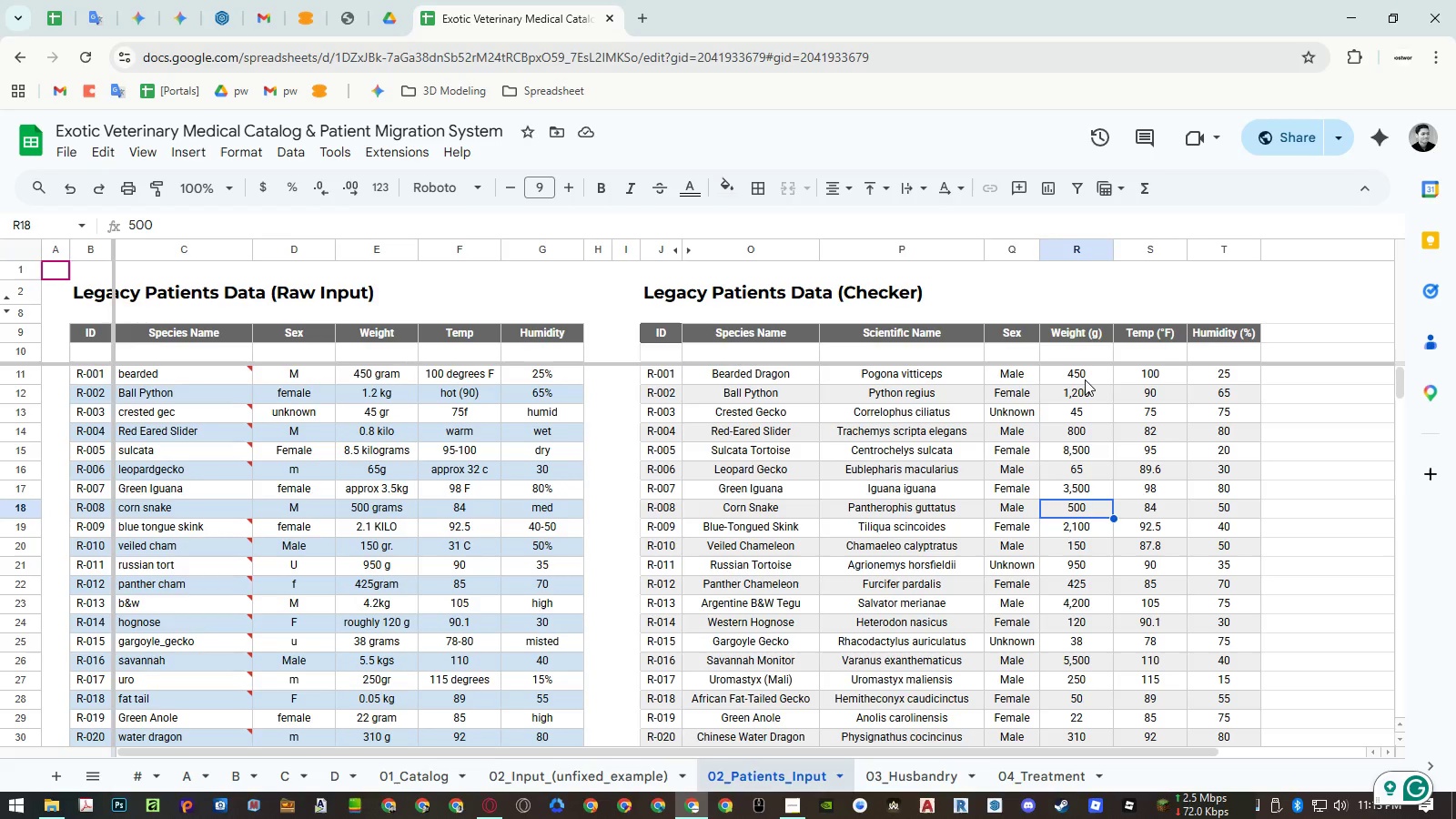 
left_click([1085, 379])
 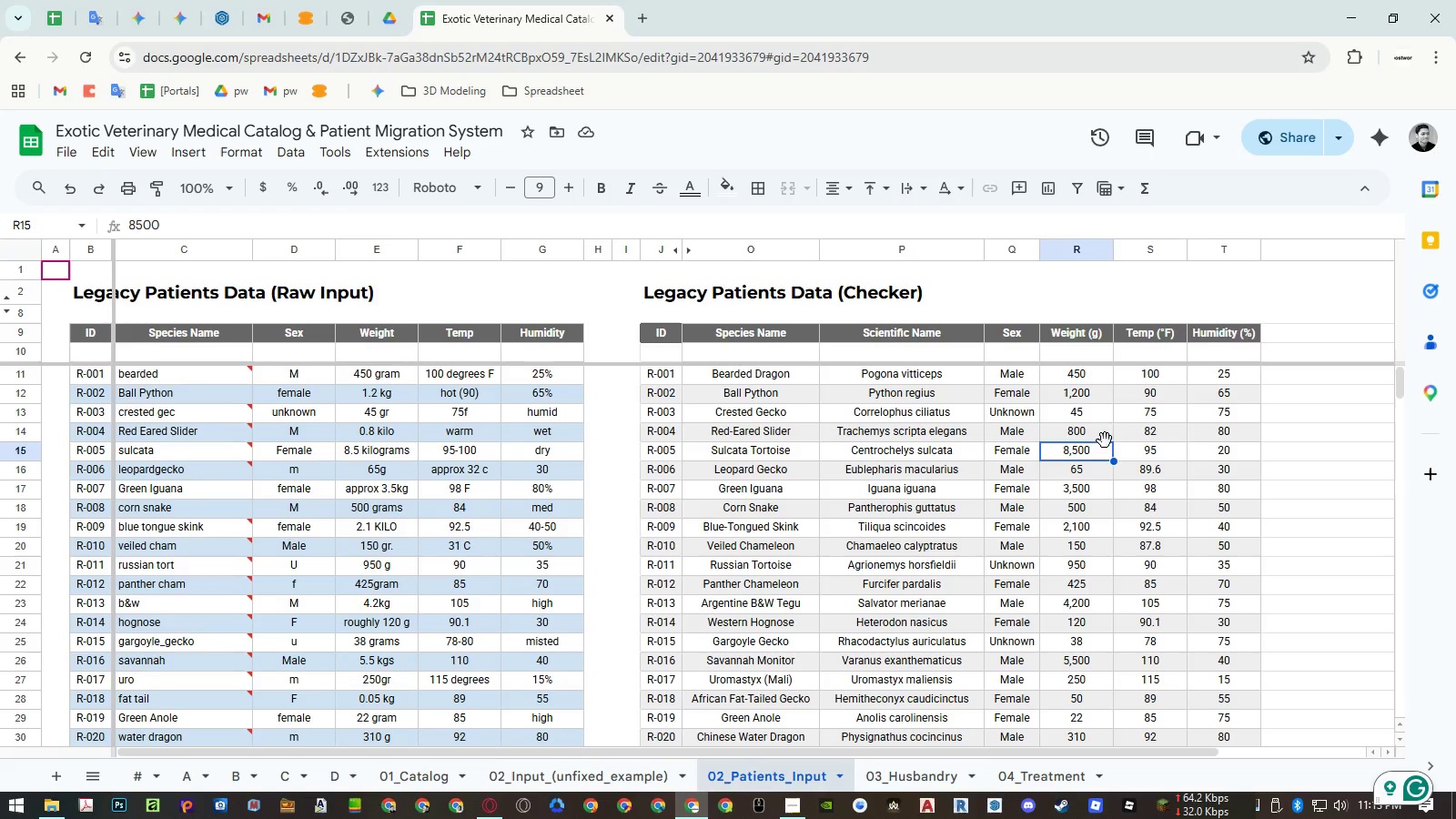 
left_click([1085, 373])
 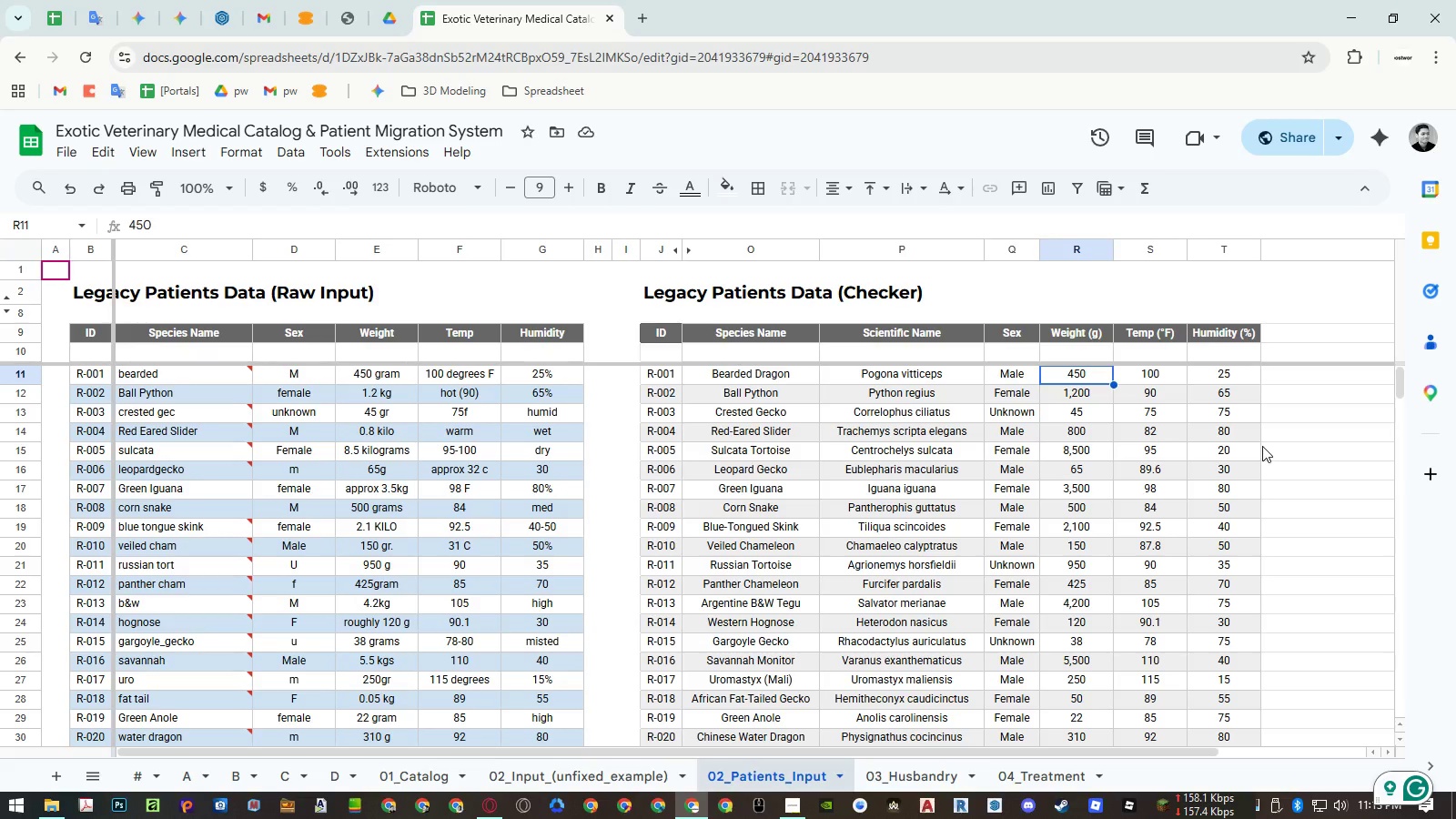 
key(ArrowDown)
 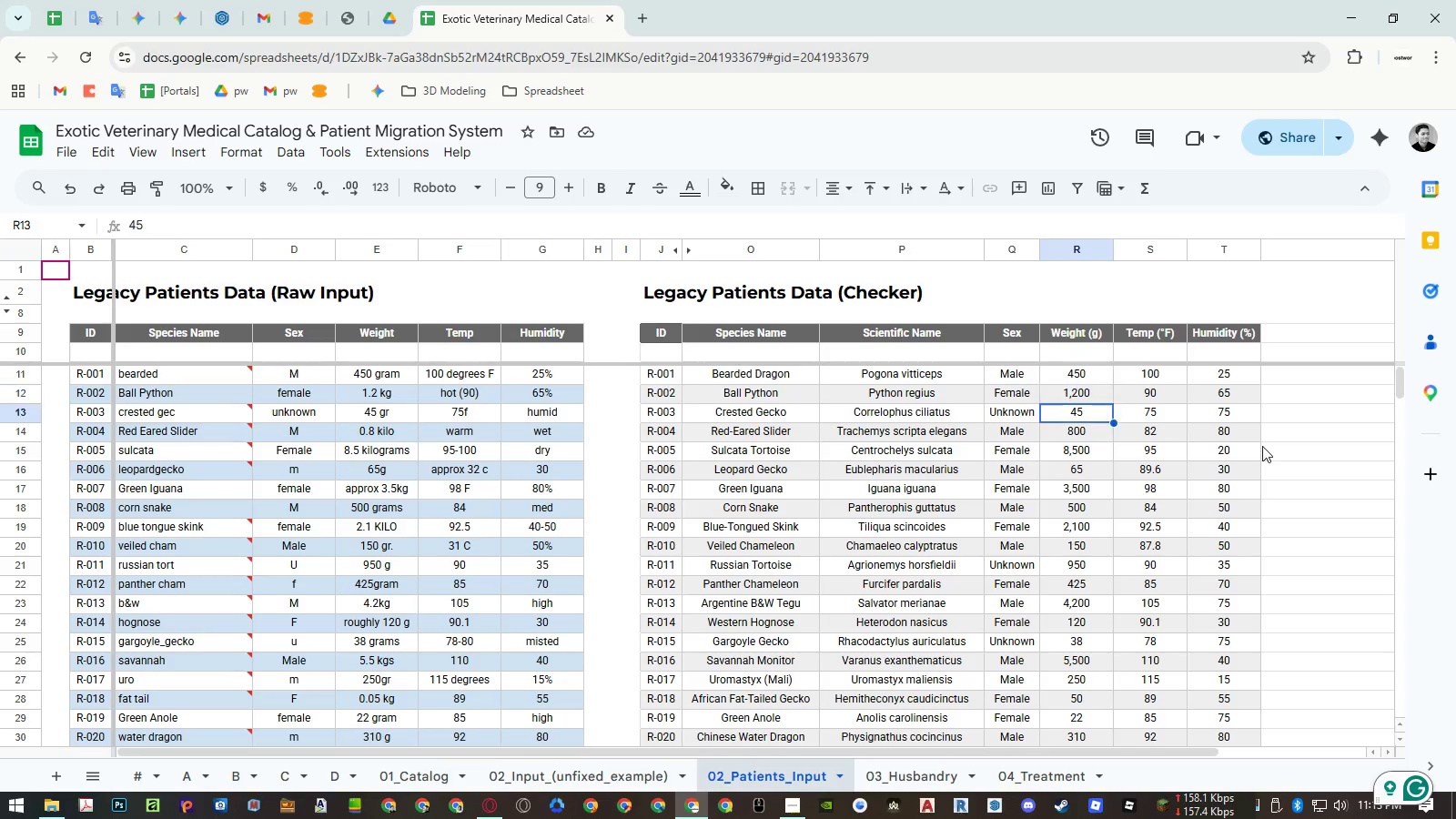 
key(ArrowDown)
 